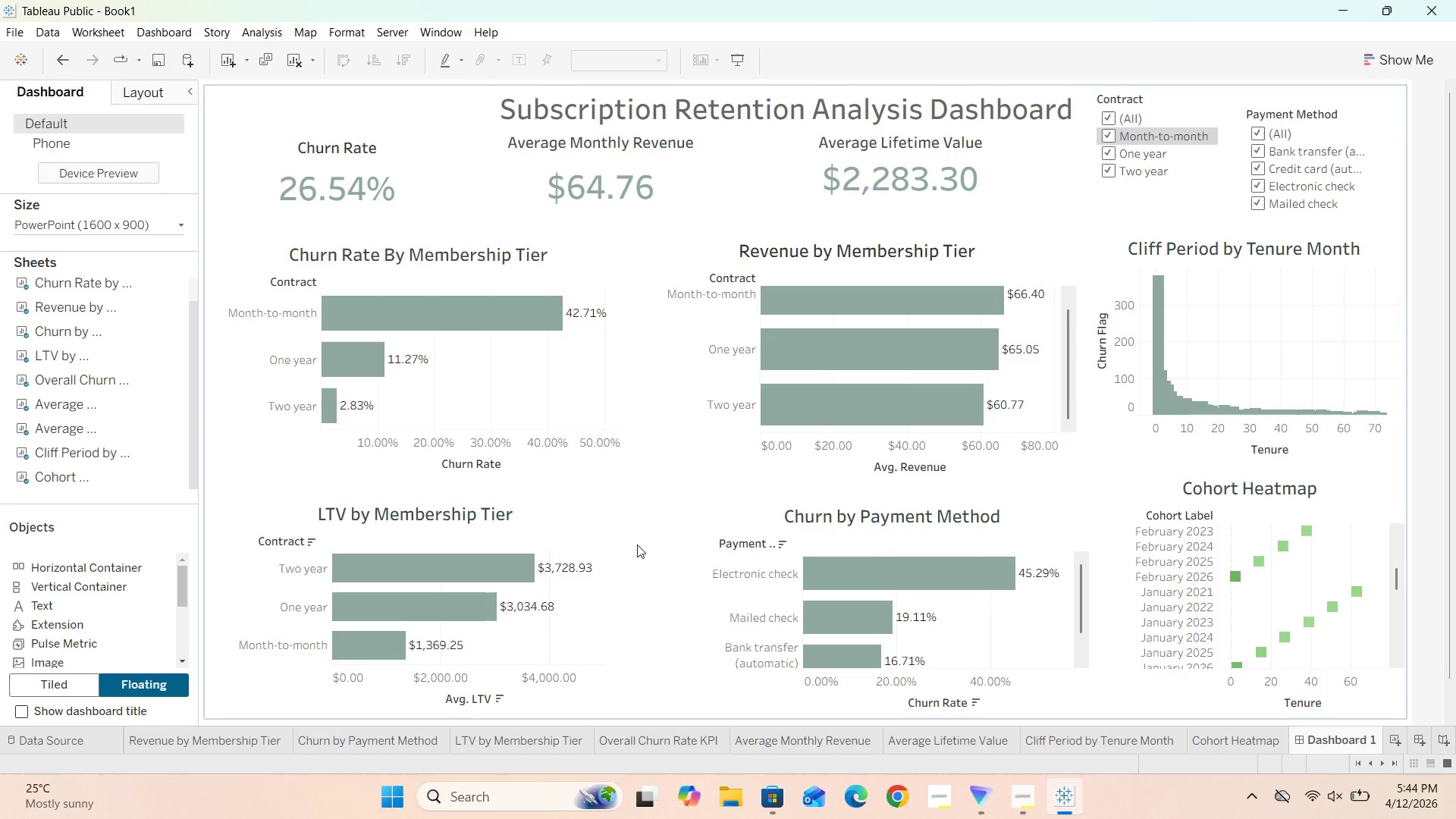 
scroll: coordinate [637, 544], scroll_direction: down, amount: 1.0
 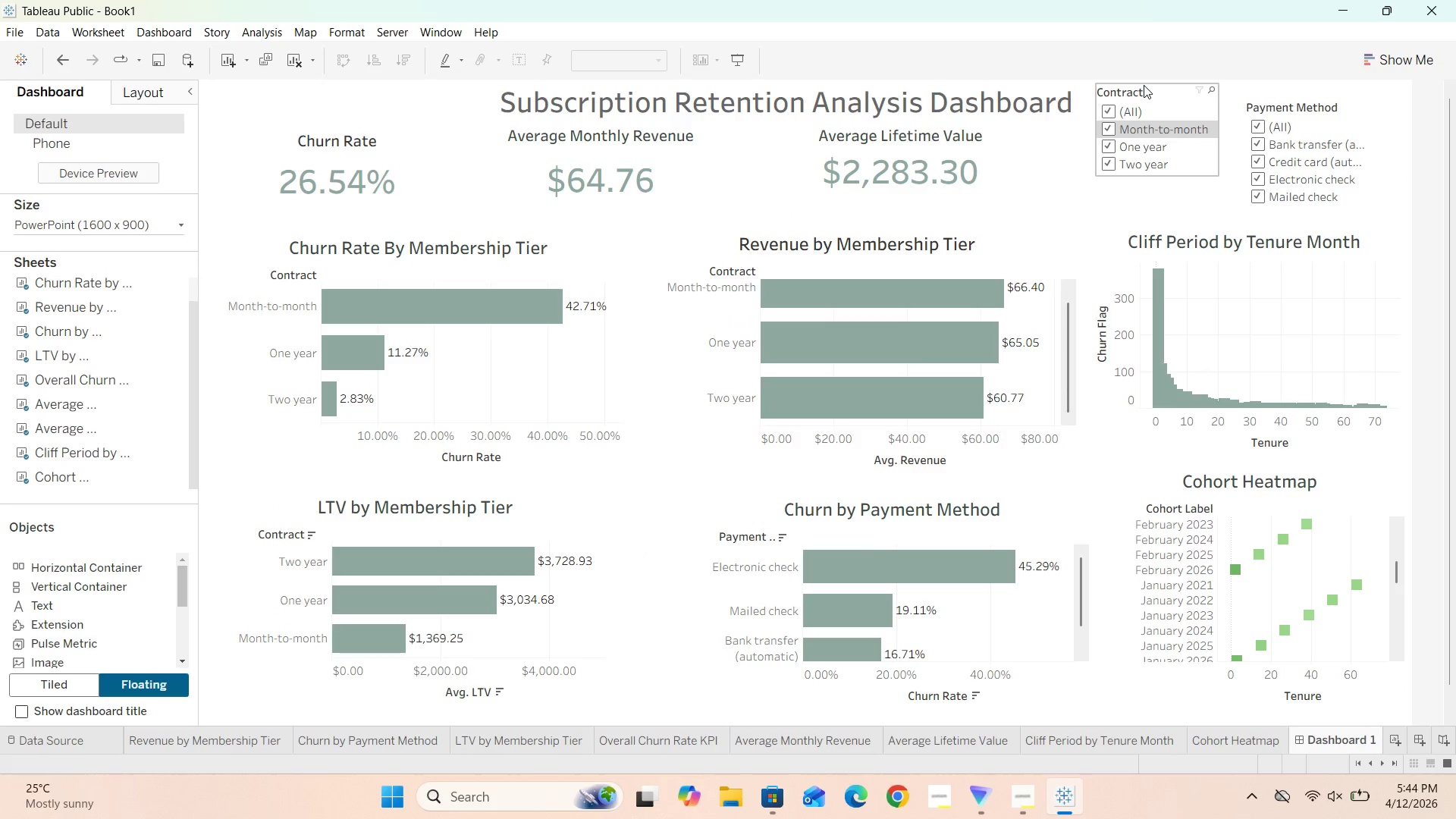 
left_click([1145, 92])
 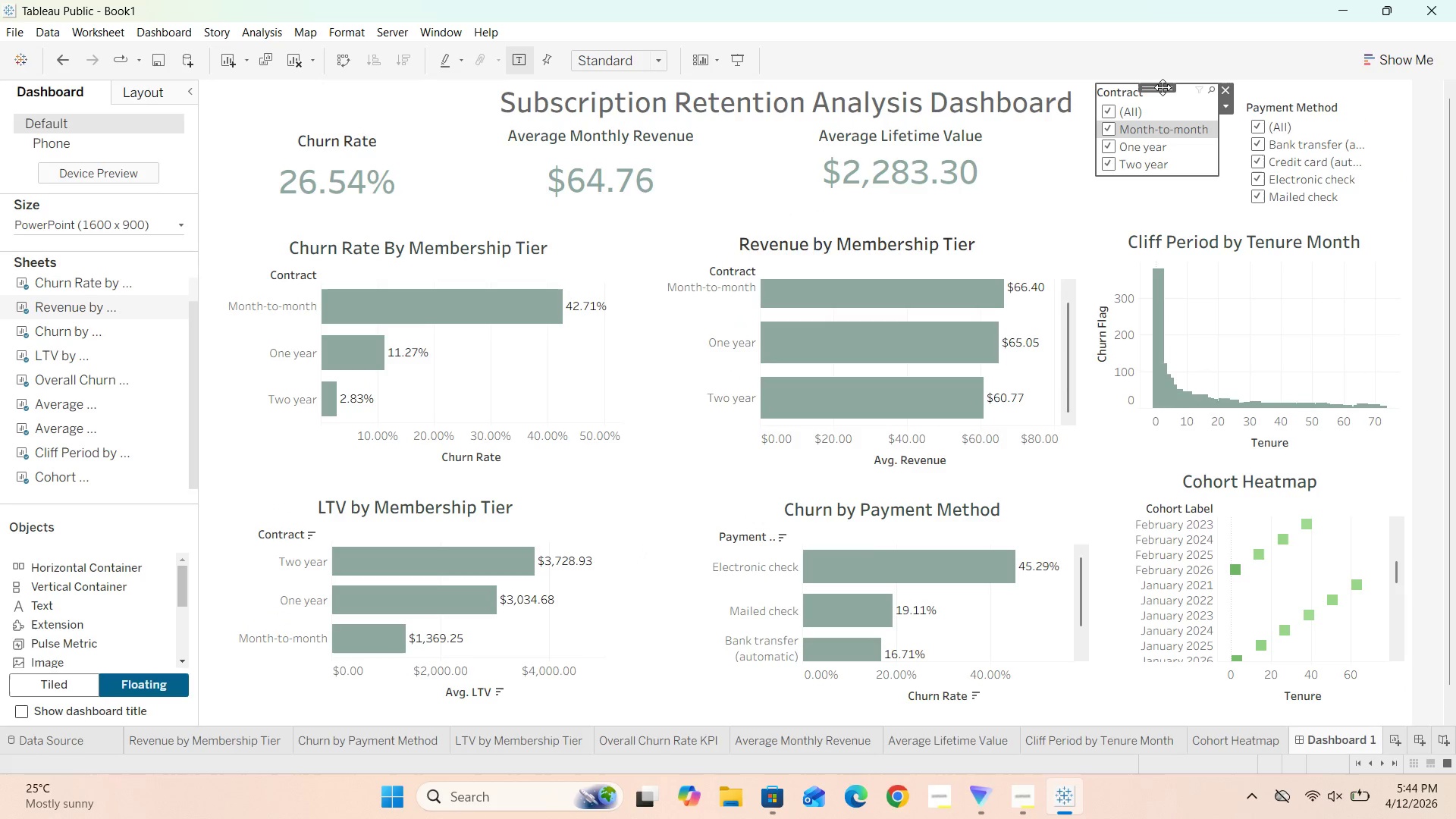 
left_click_drag(start_coordinate=[1163, 87], to_coordinate=[1164, 127])
 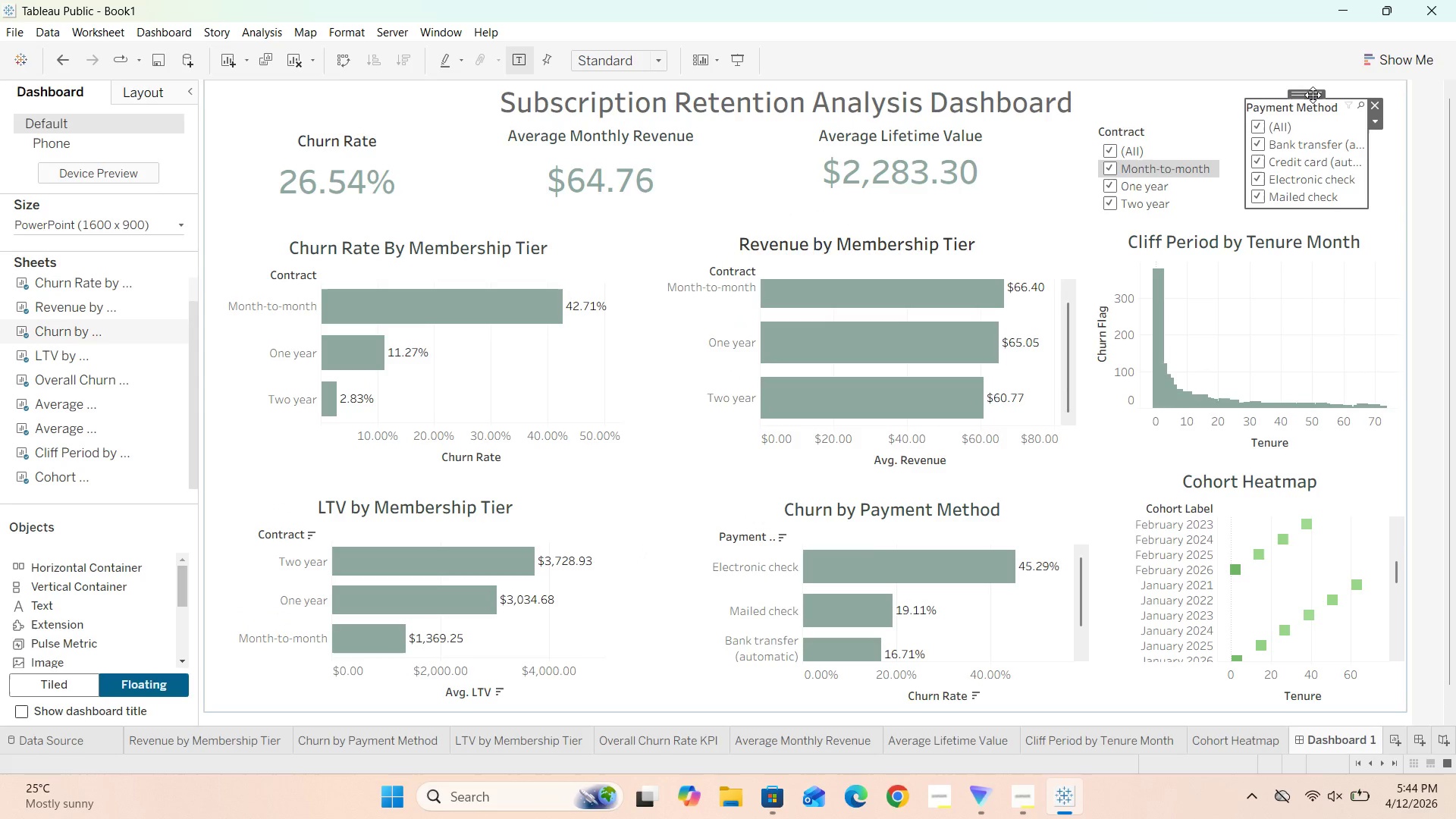 
left_click_drag(start_coordinate=[1313, 95], to_coordinate=[1313, 108])
 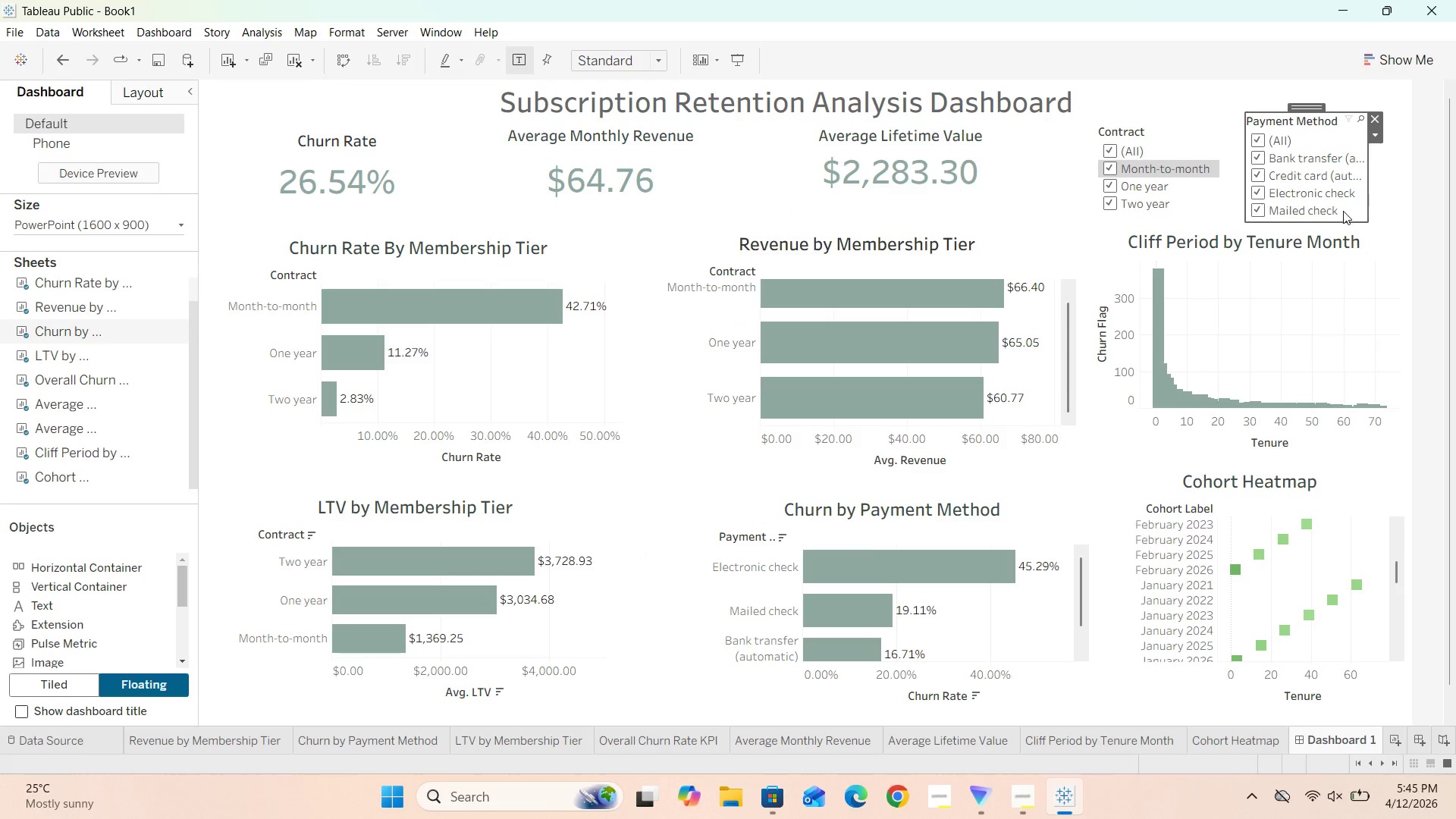 
left_click_drag(start_coordinate=[1341, 222], to_coordinate=[1342, 209])
 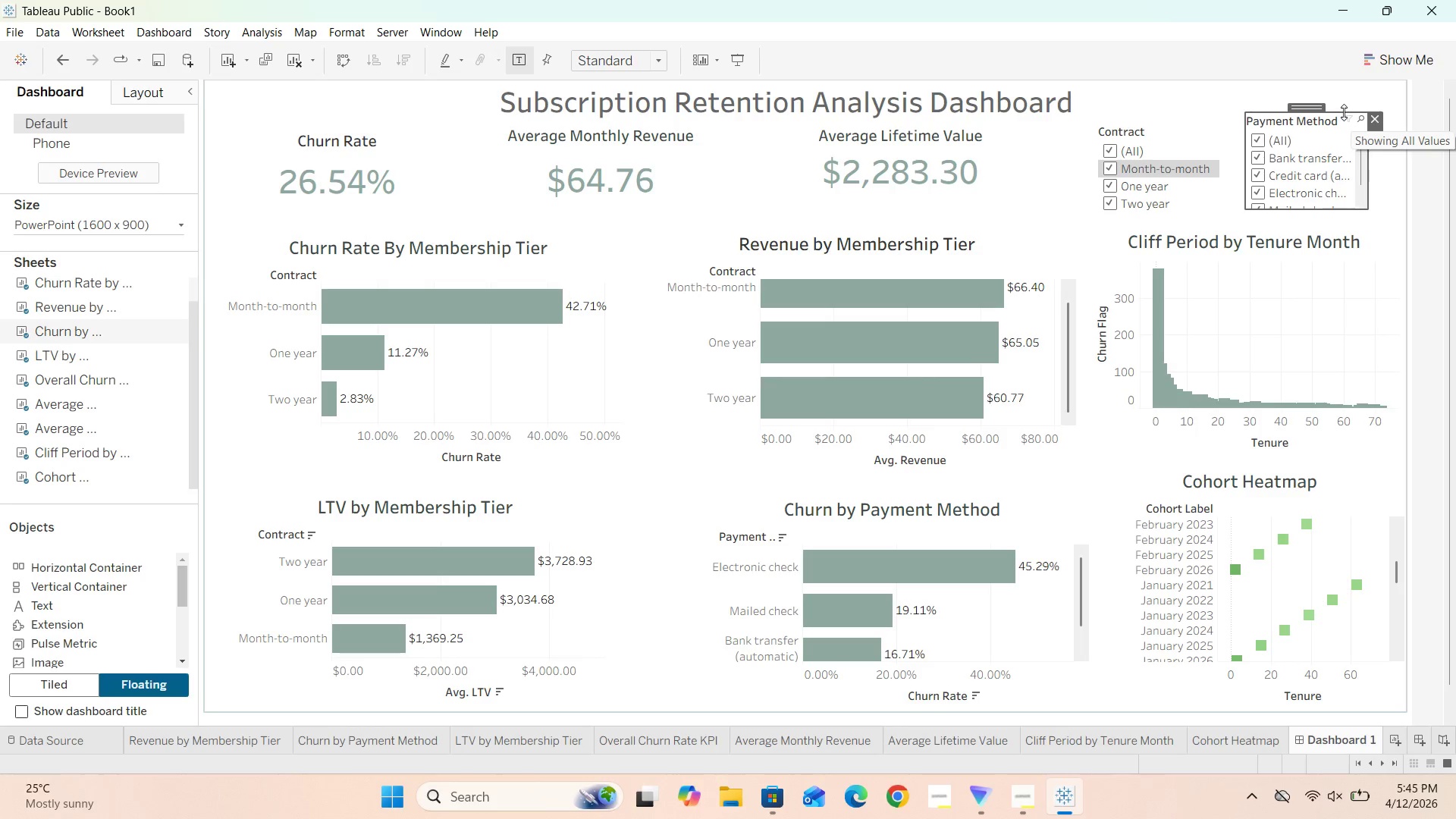 
left_click_drag(start_coordinate=[1344, 112], to_coordinate=[1346, 124])
 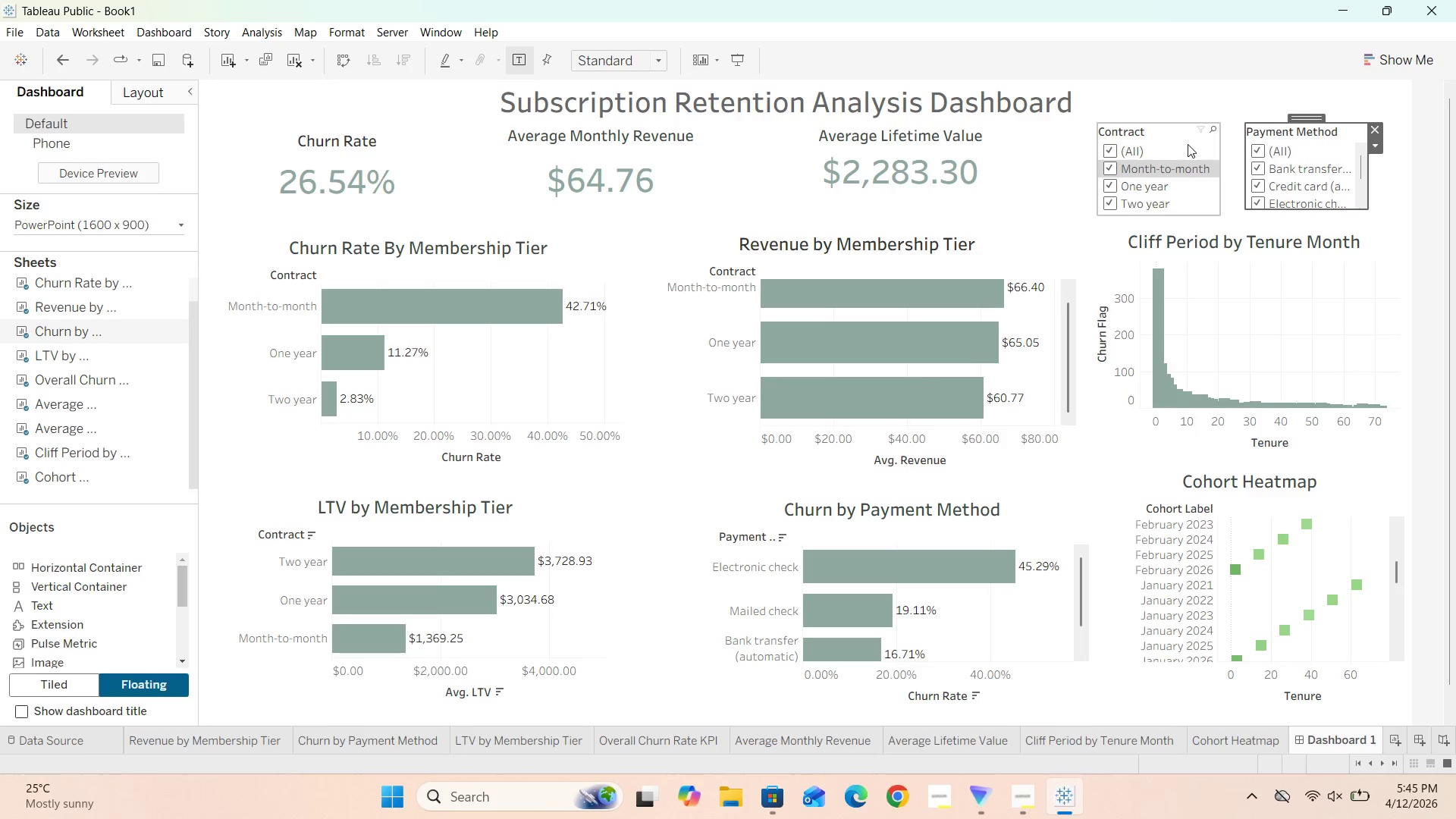 
left_click([1188, 144])
 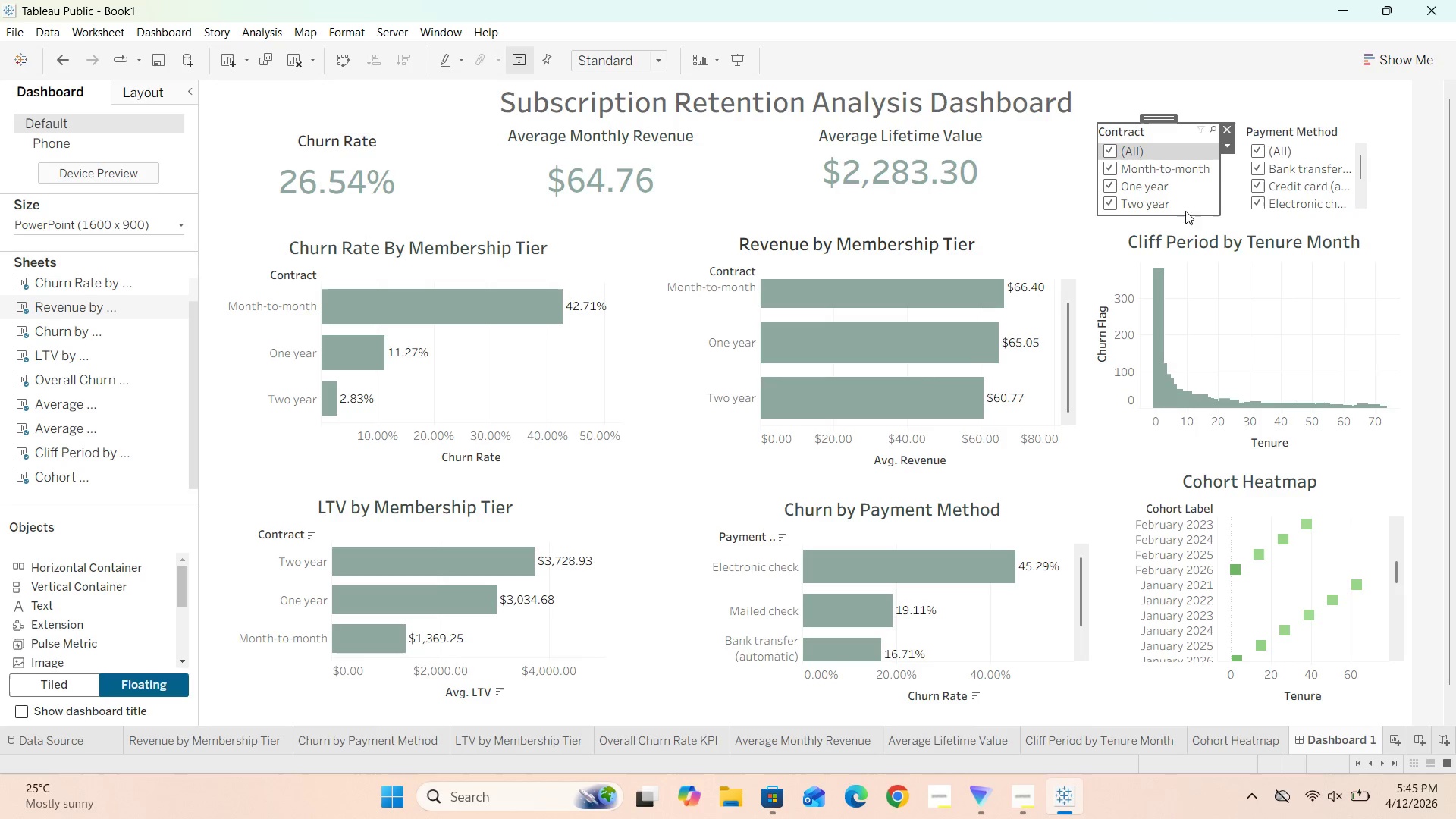 
left_click_drag(start_coordinate=[1185, 215], to_coordinate=[1186, 206])
 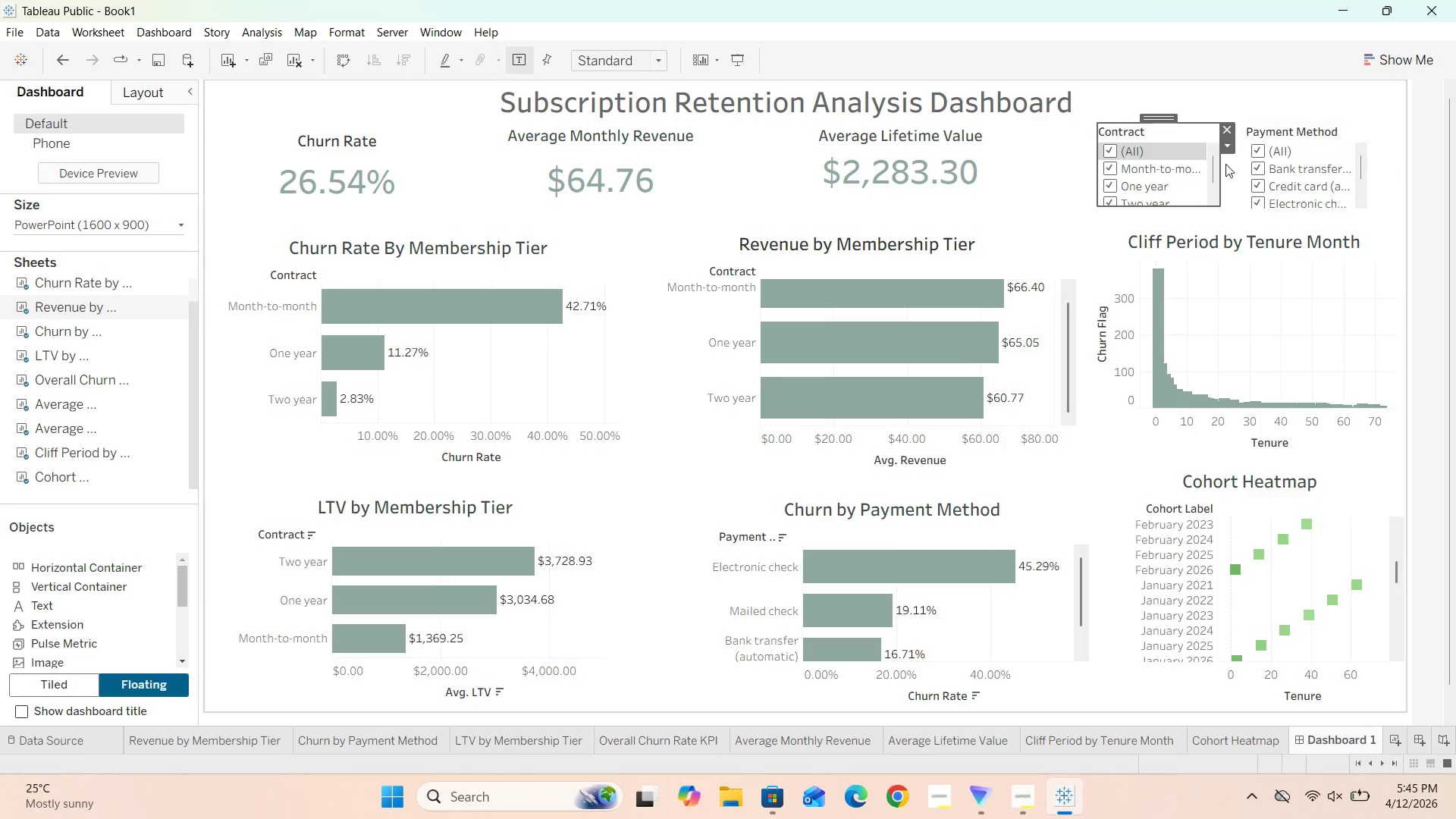 
left_click([1225, 97])
 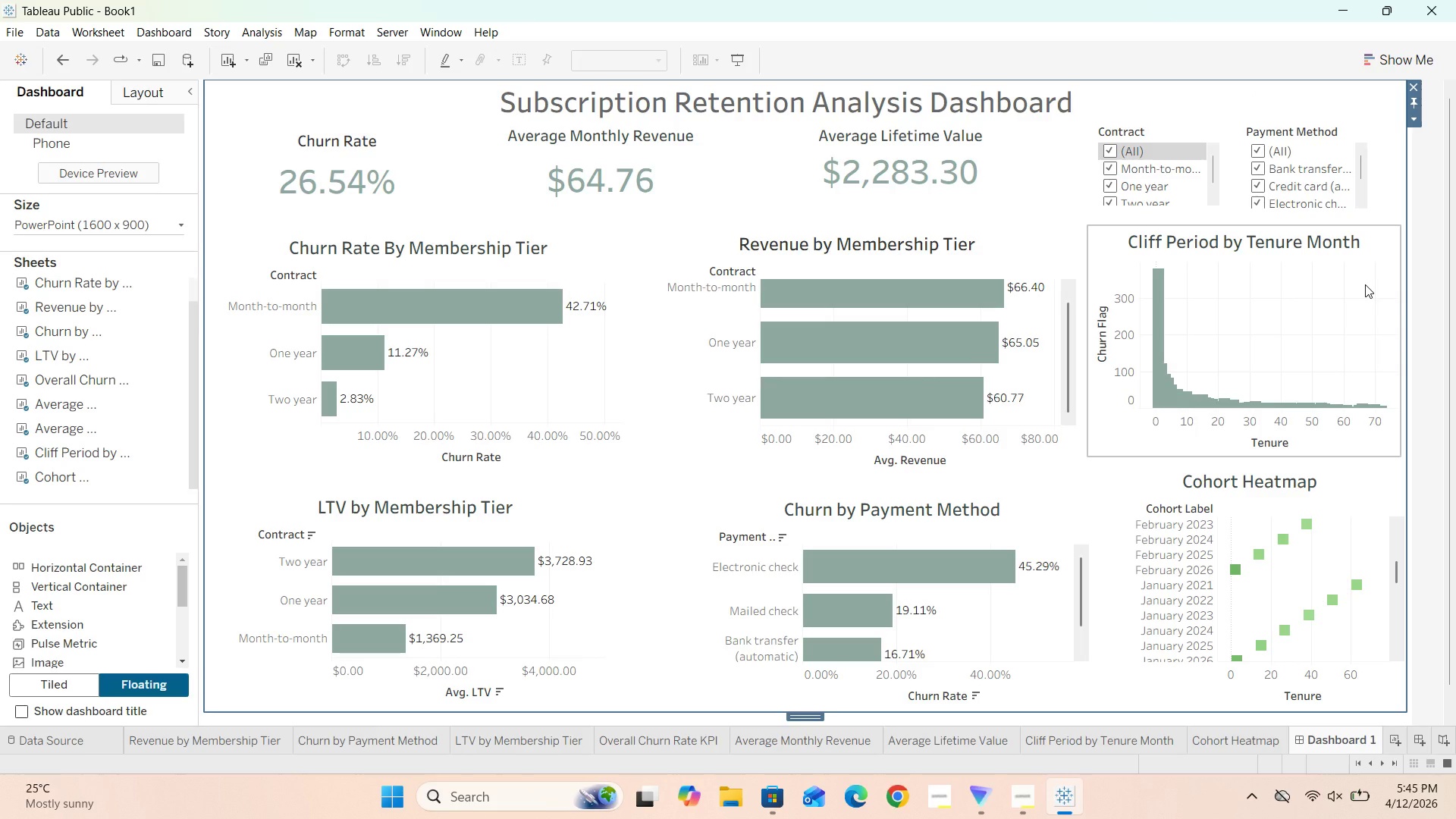 
wait(8.65)
 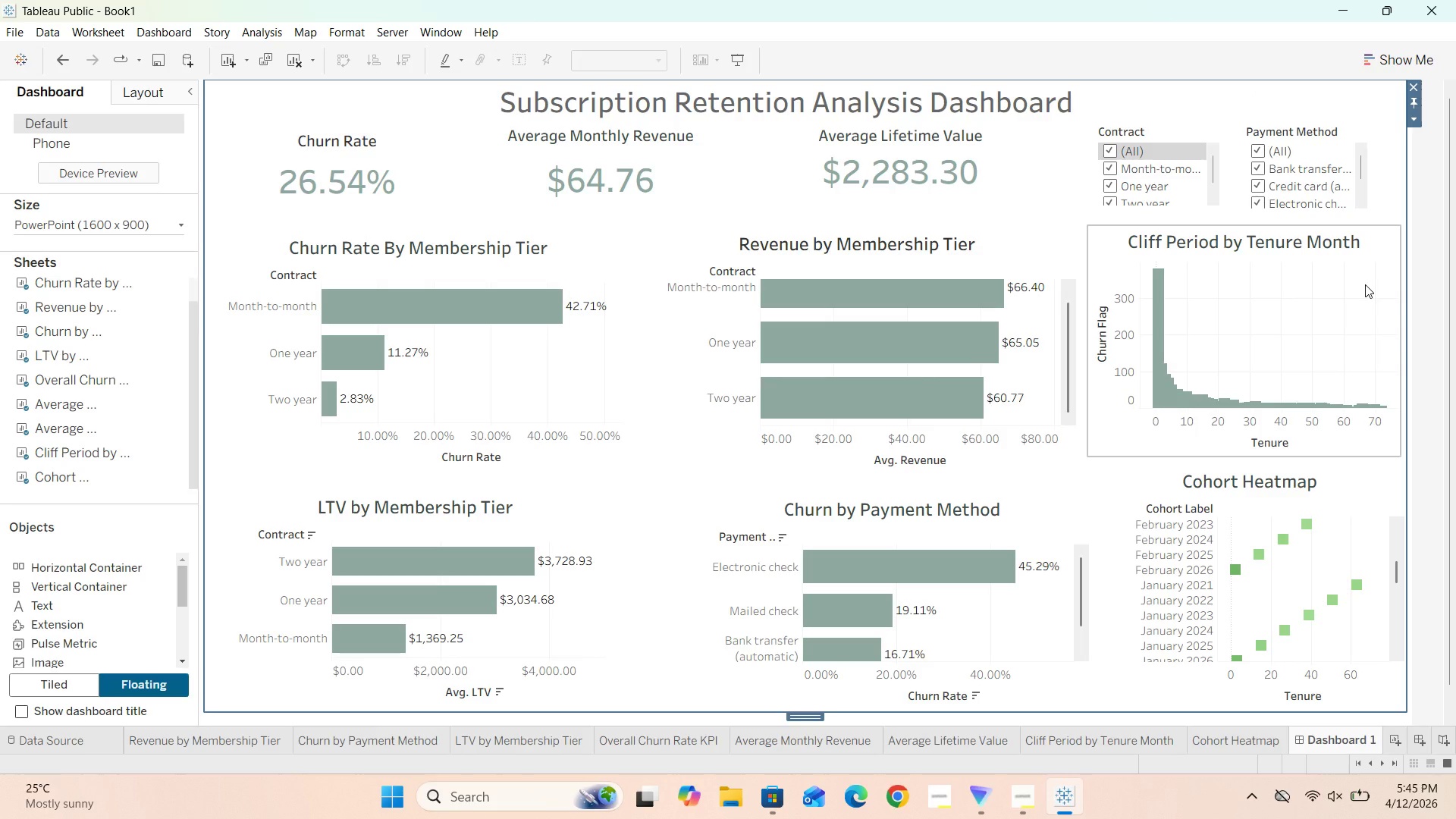 
mouse_move([1346, 340])
 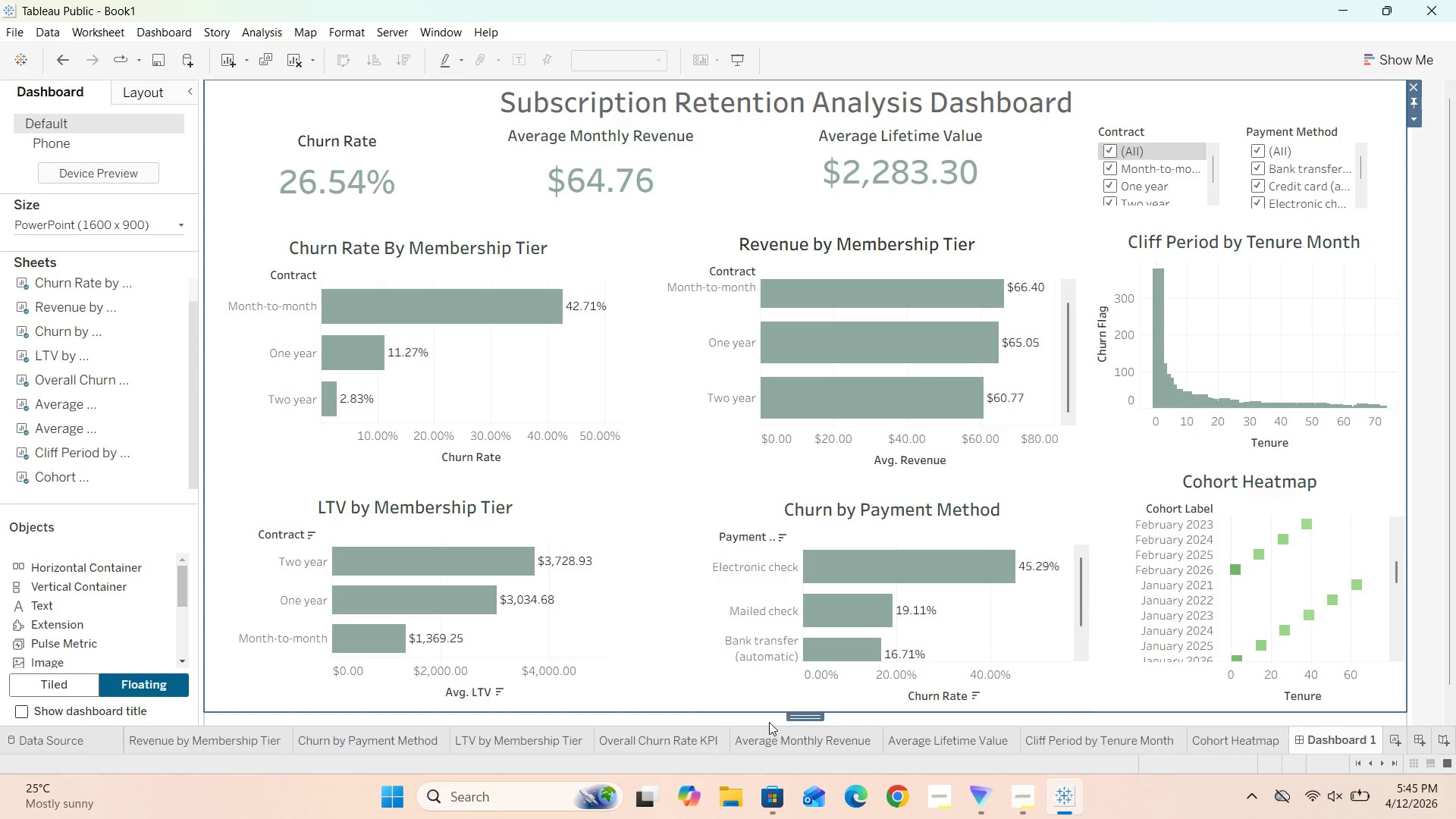 
left_click([777, 683])
 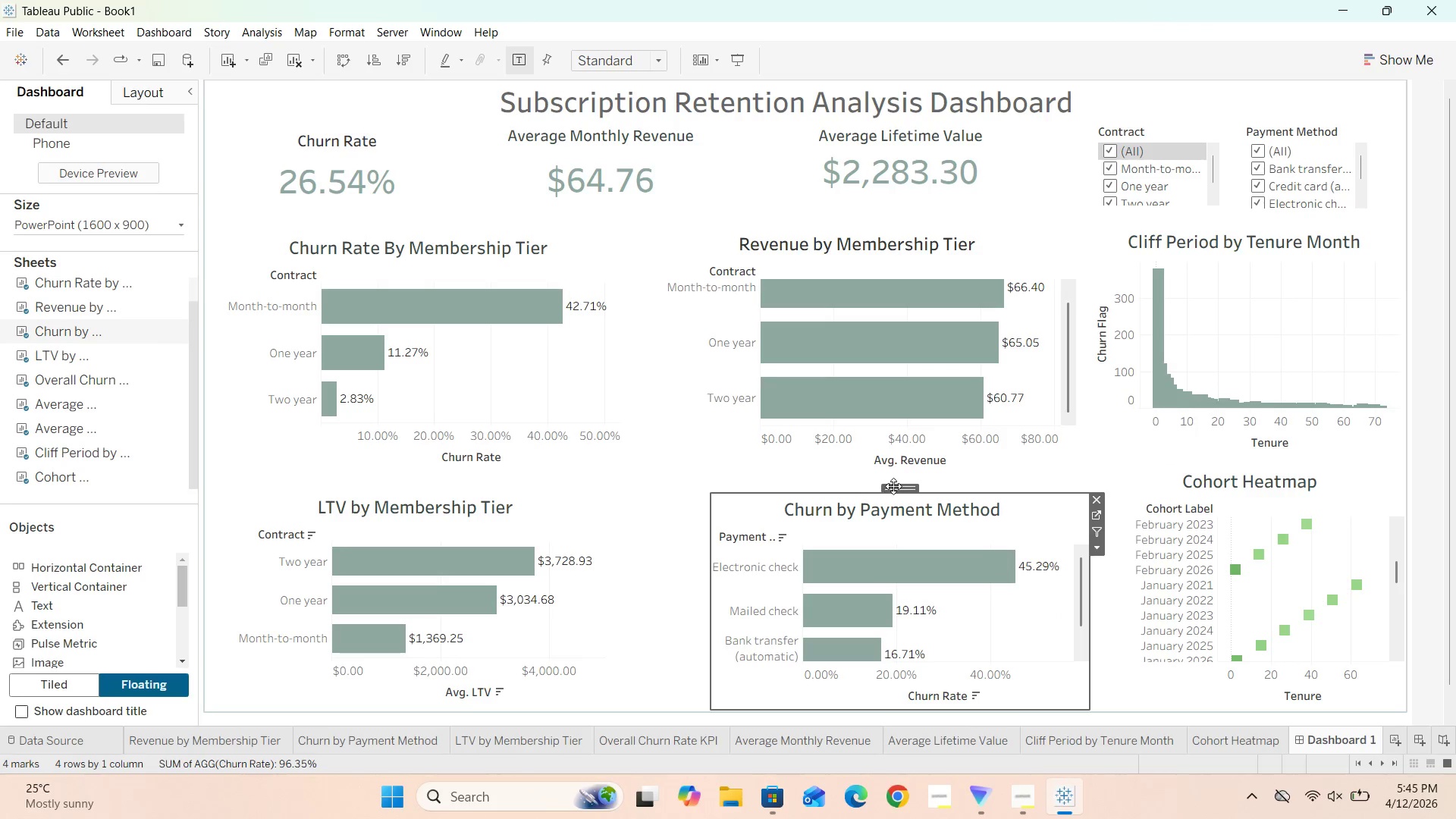 
left_click_drag(start_coordinate=[893, 486], to_coordinate=[886, 485])
 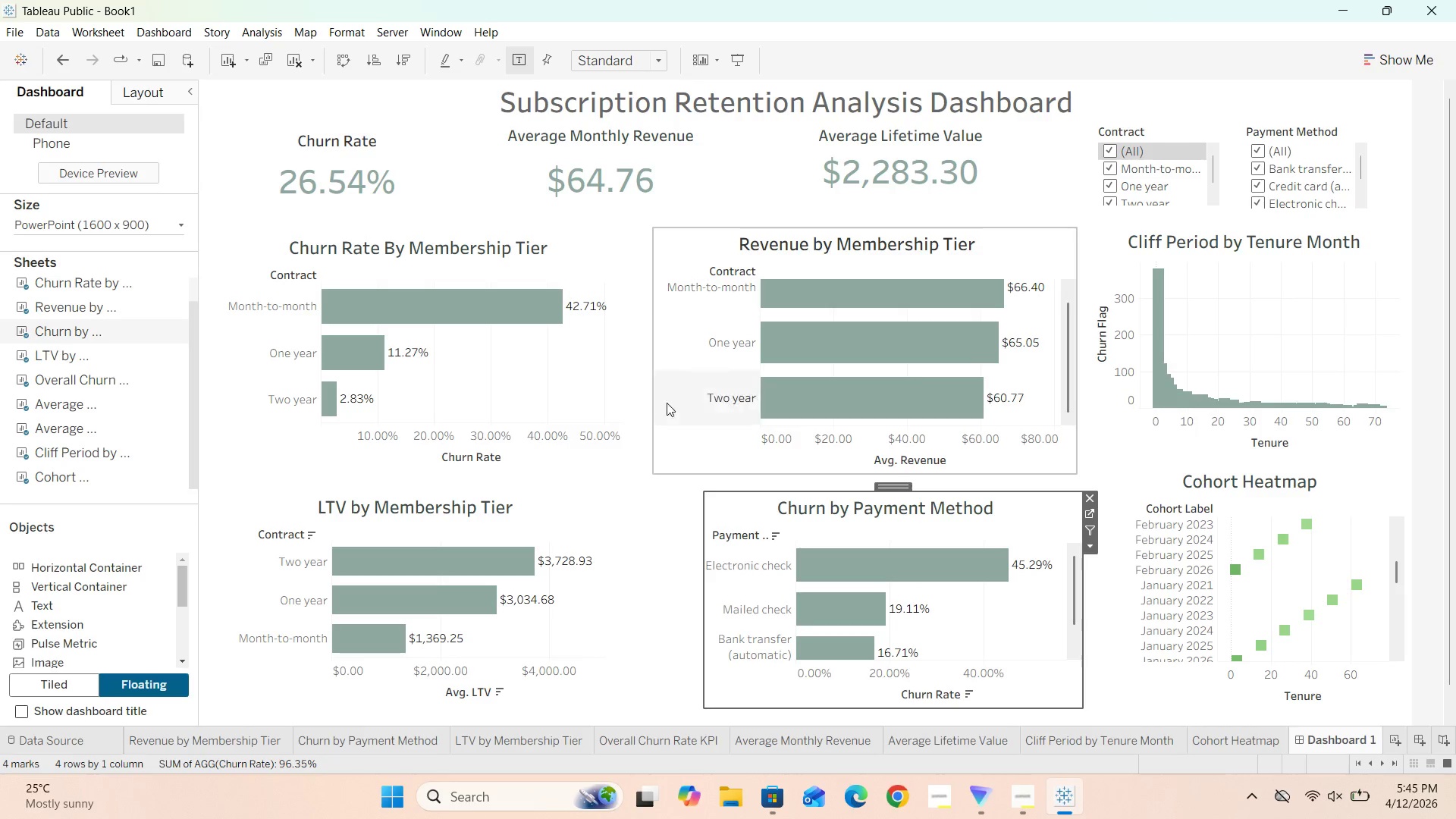 
wait(5.59)
 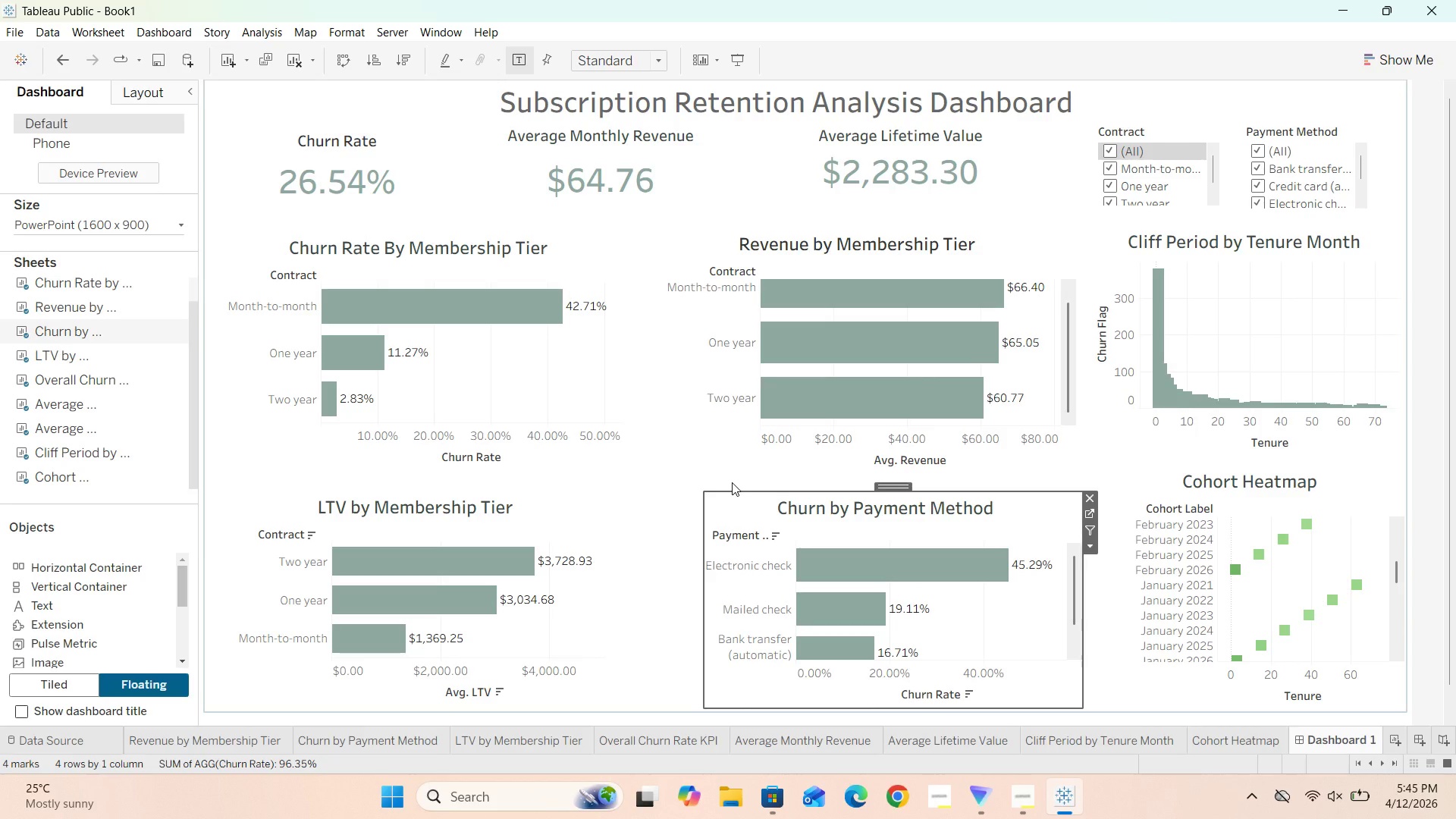 
left_click([663, 681])
 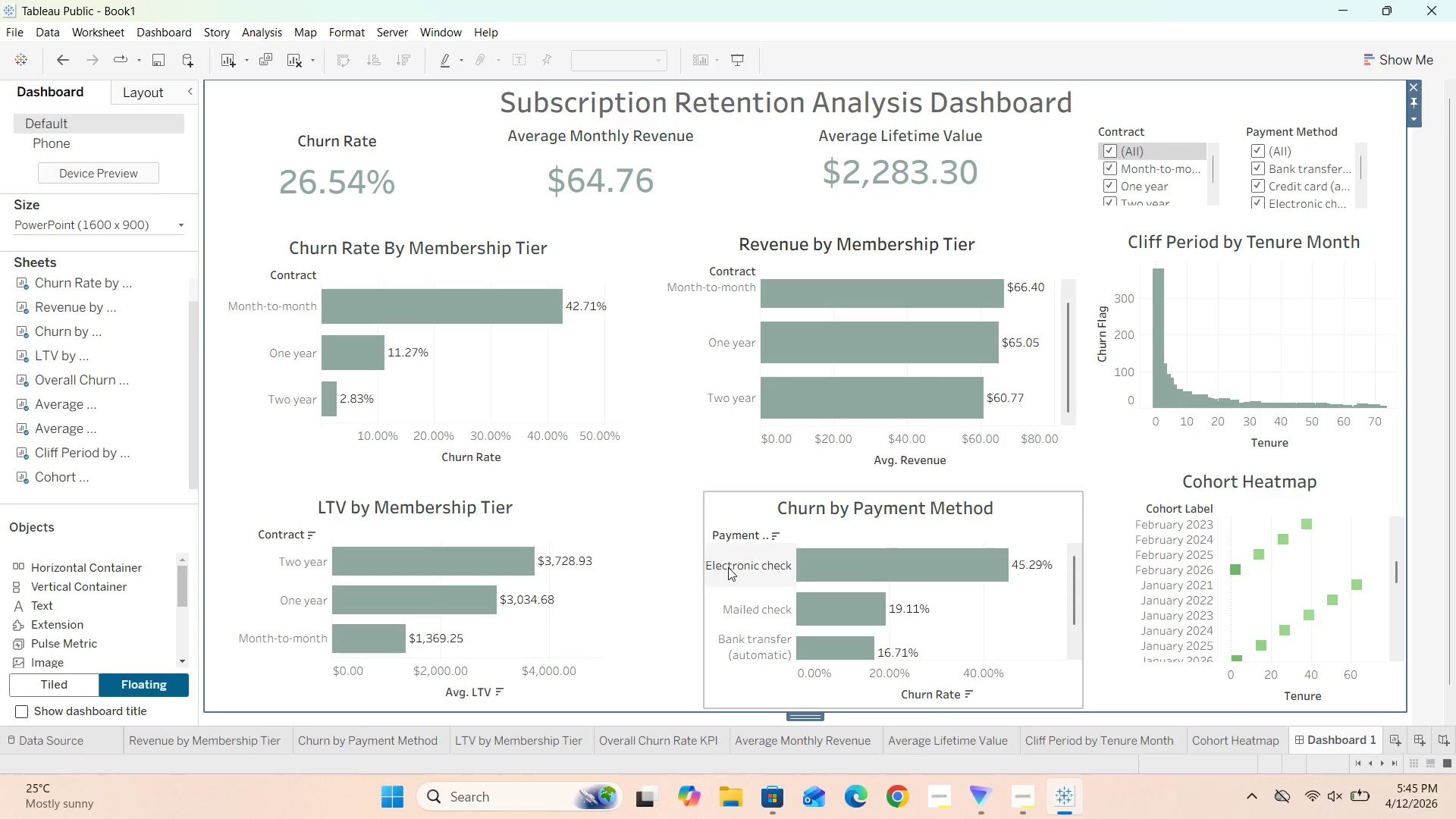 
wait(10.62)
 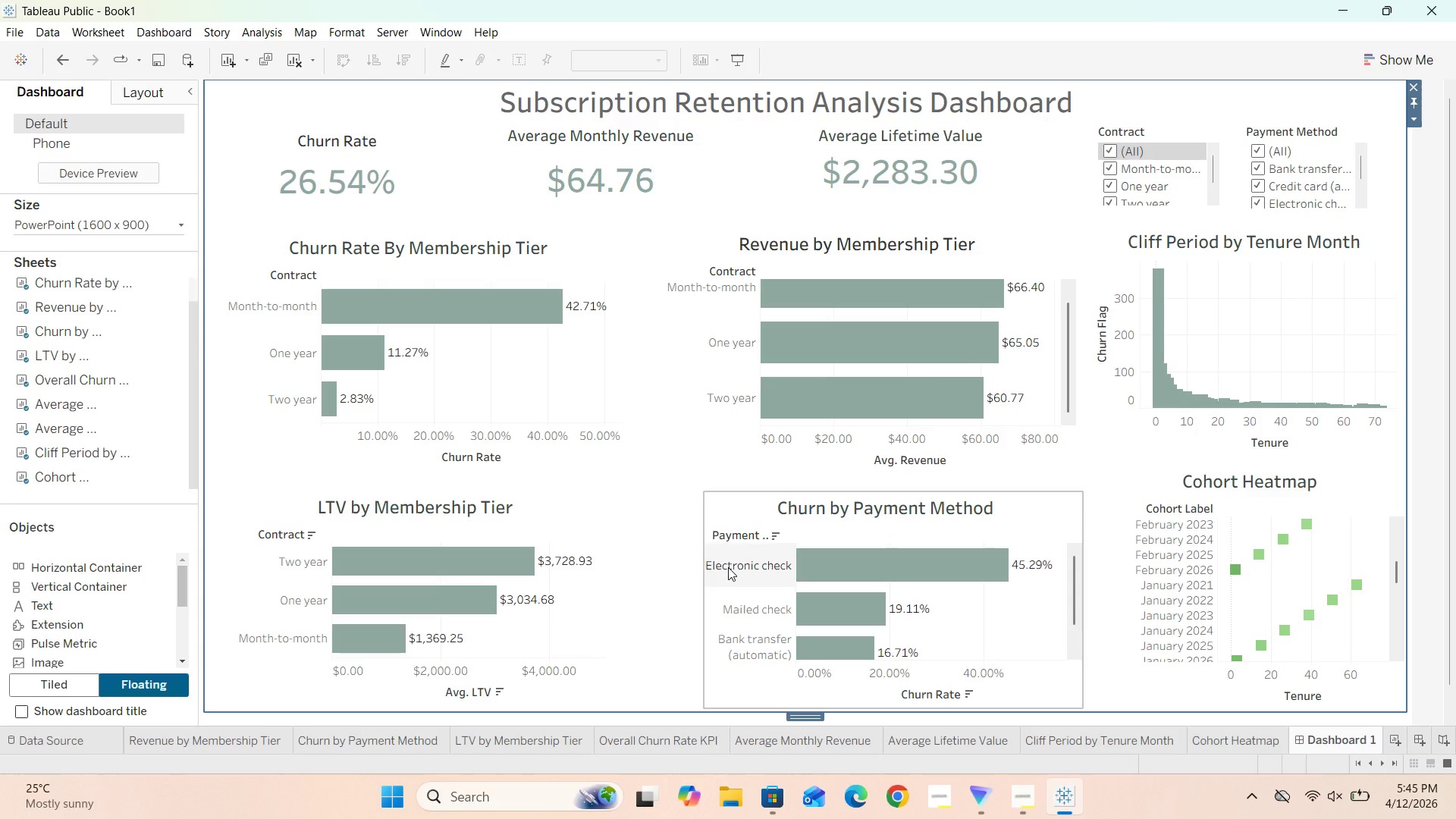 
left_click([238, 104])
 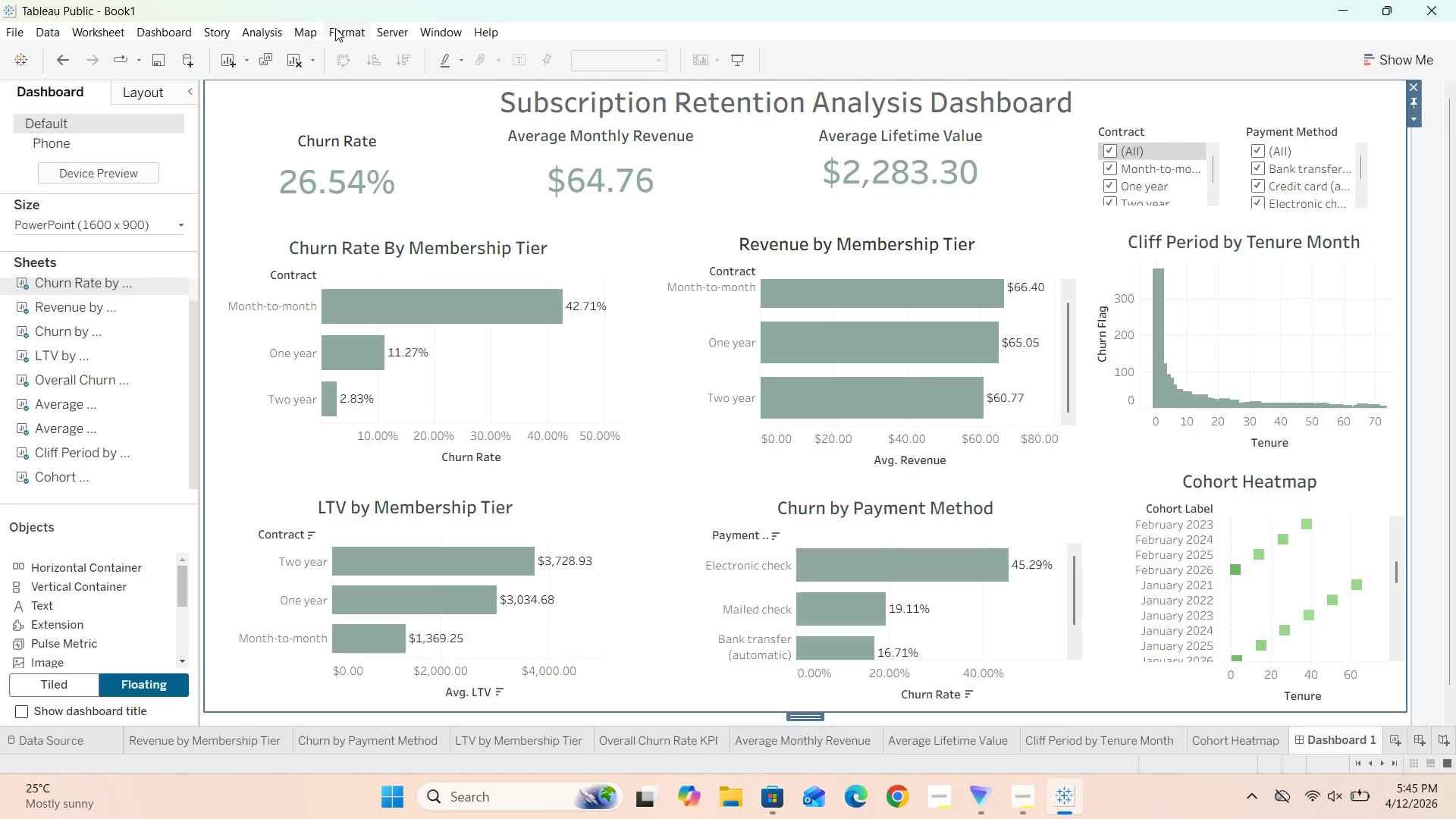 
left_click([339, 30])
 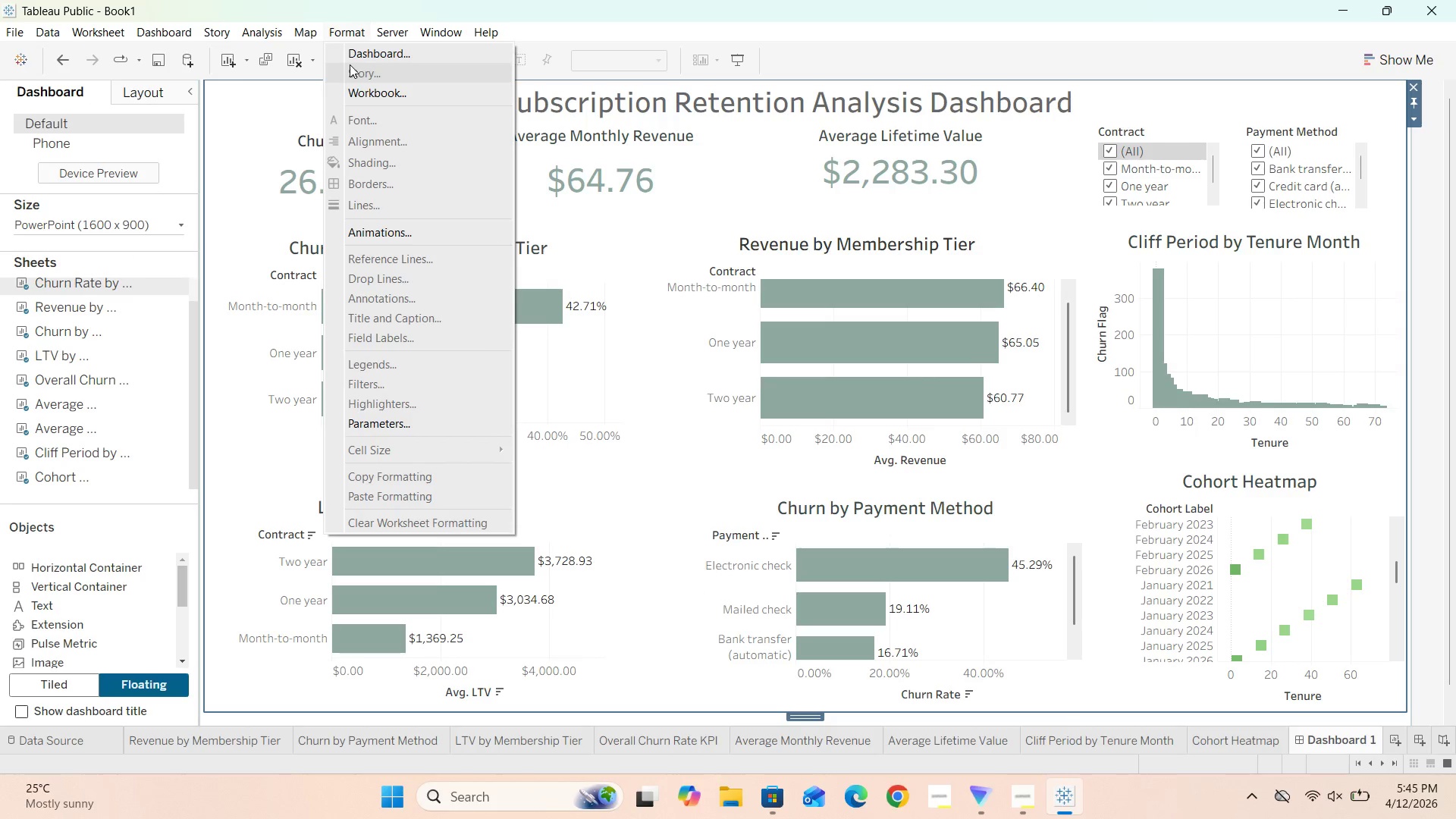 
left_click([356, 55])
 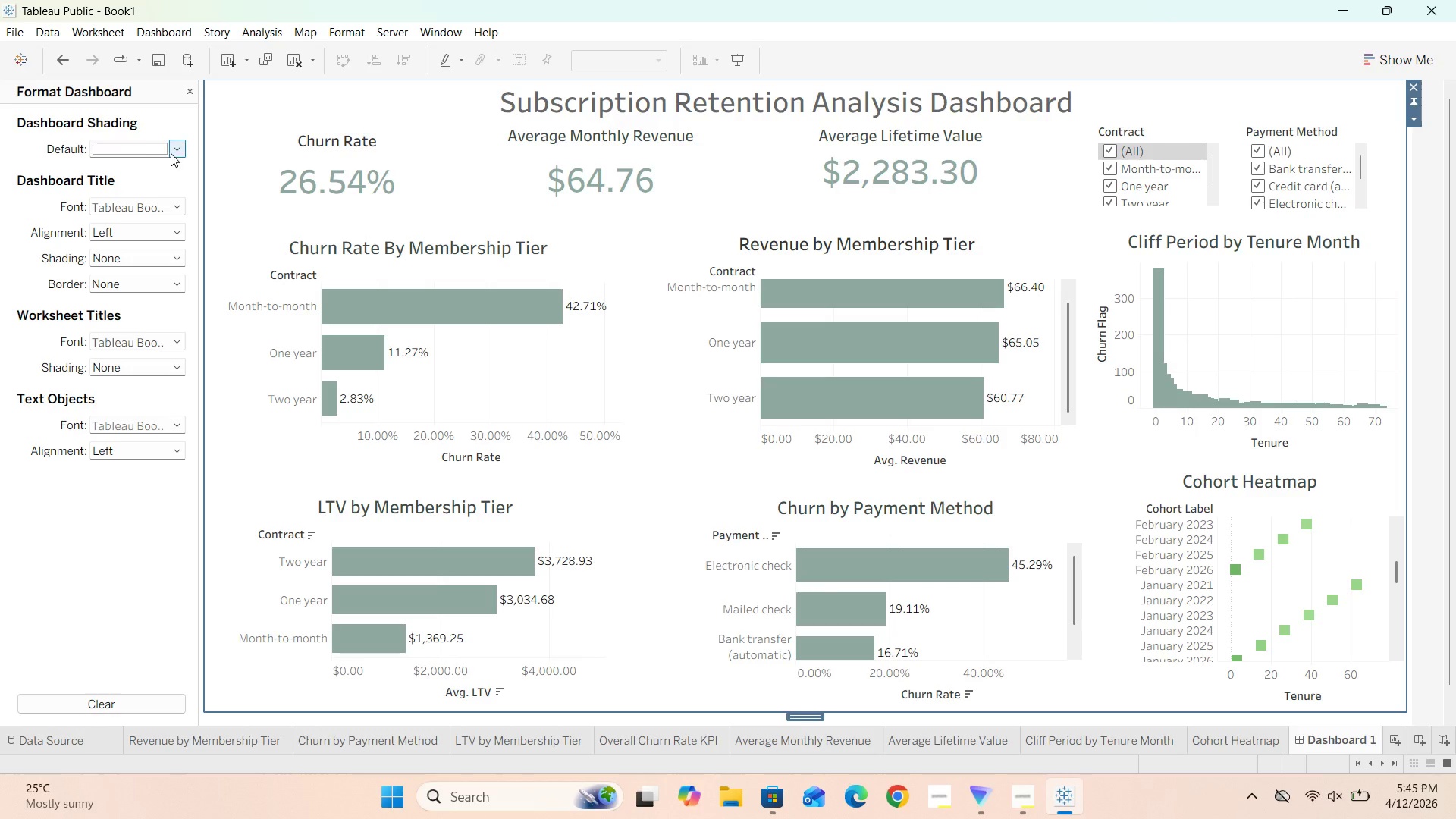 
left_click([172, 148])
 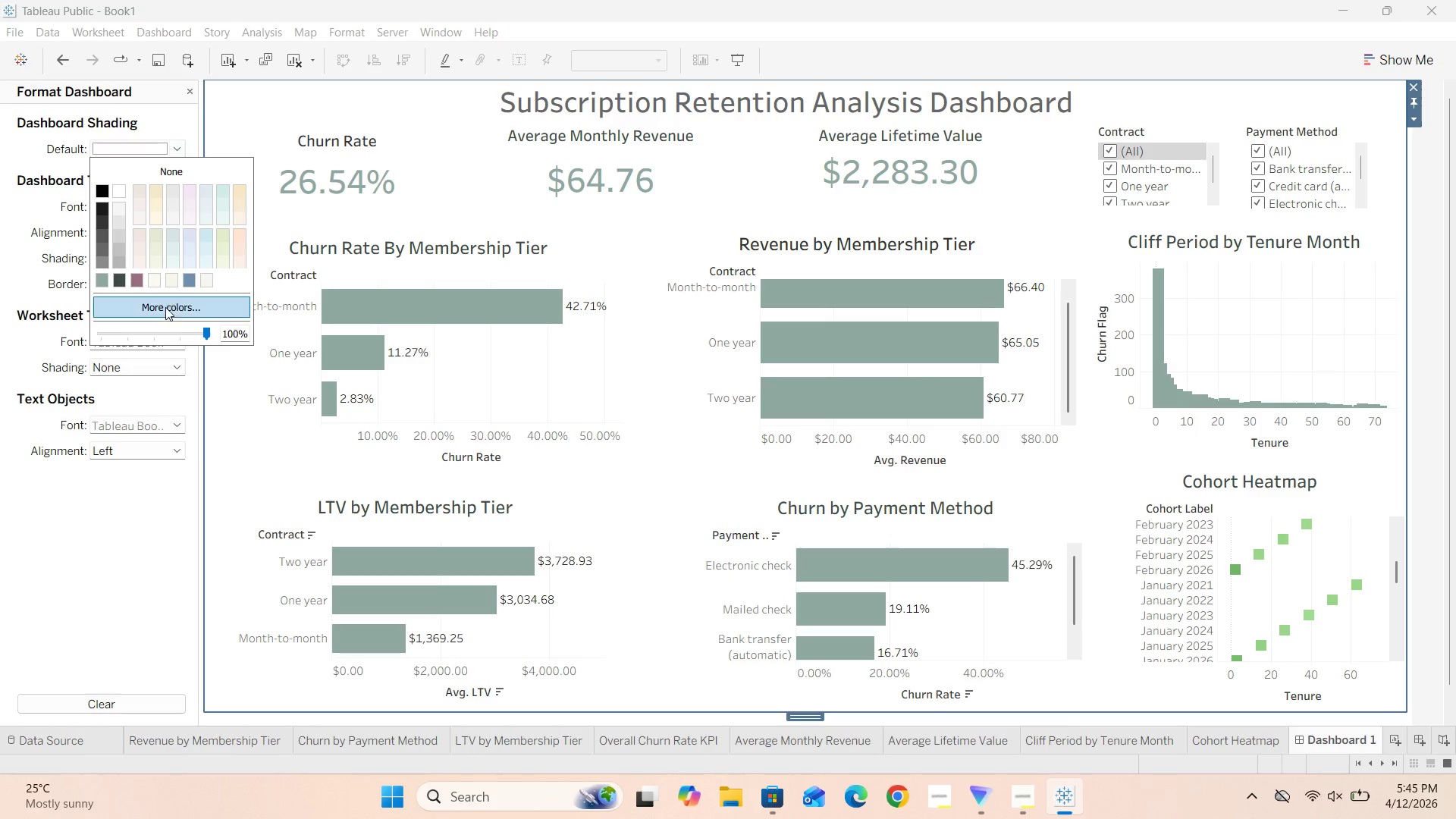 
left_click([165, 310])
 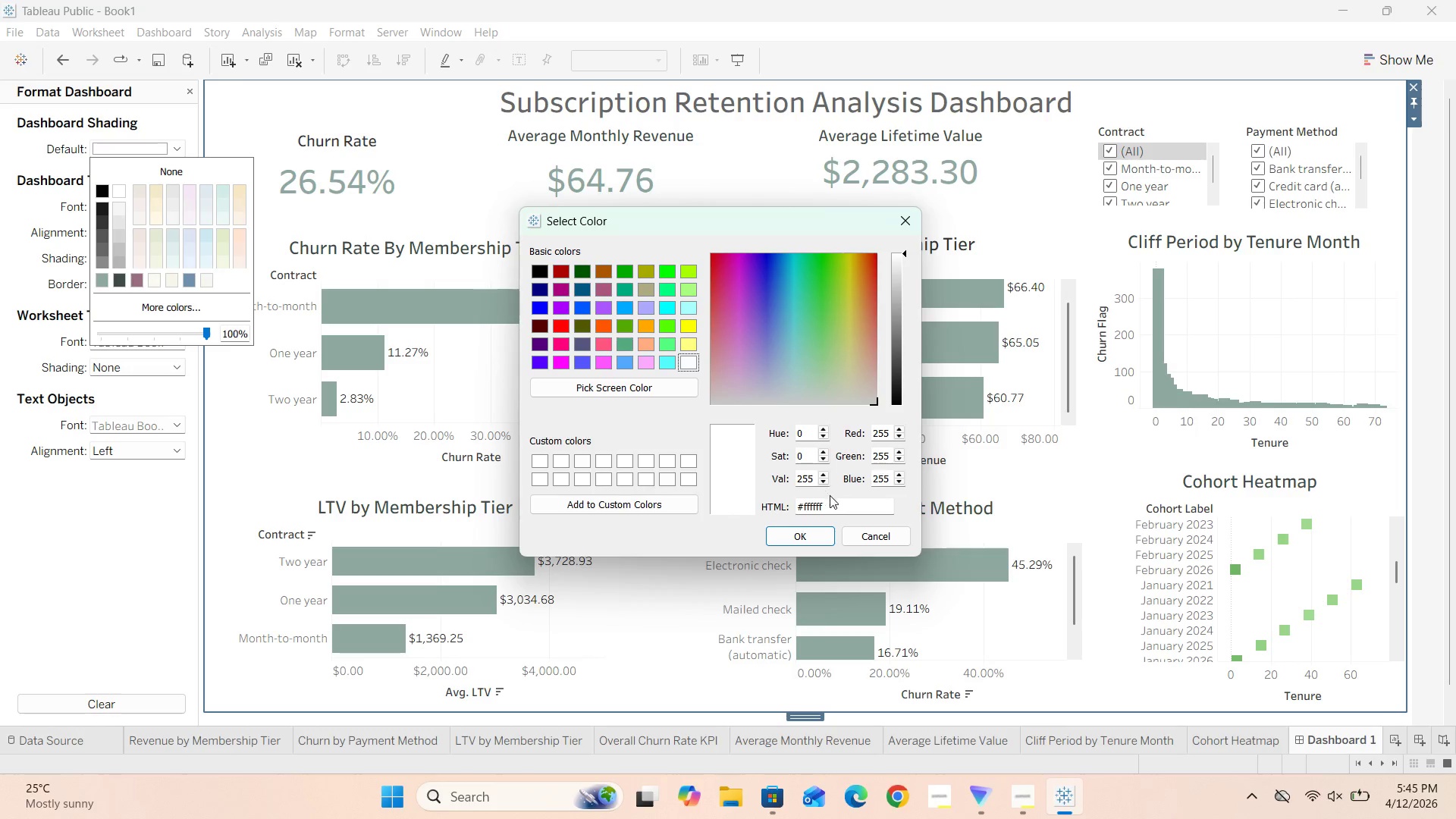 
left_click_drag(start_coordinate=[830, 508], to_coordinate=[804, 509])
 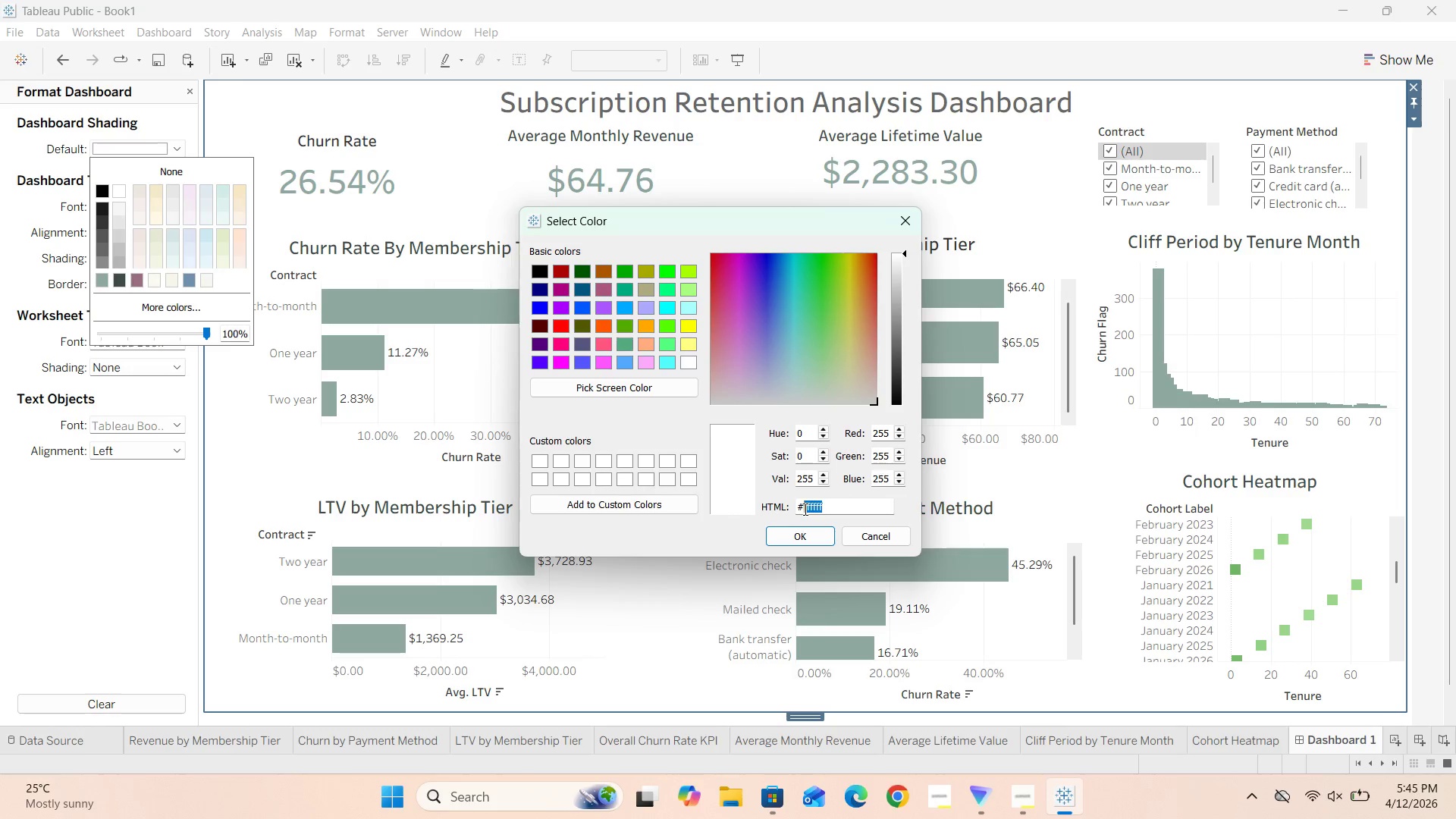 
key(Backspace)
 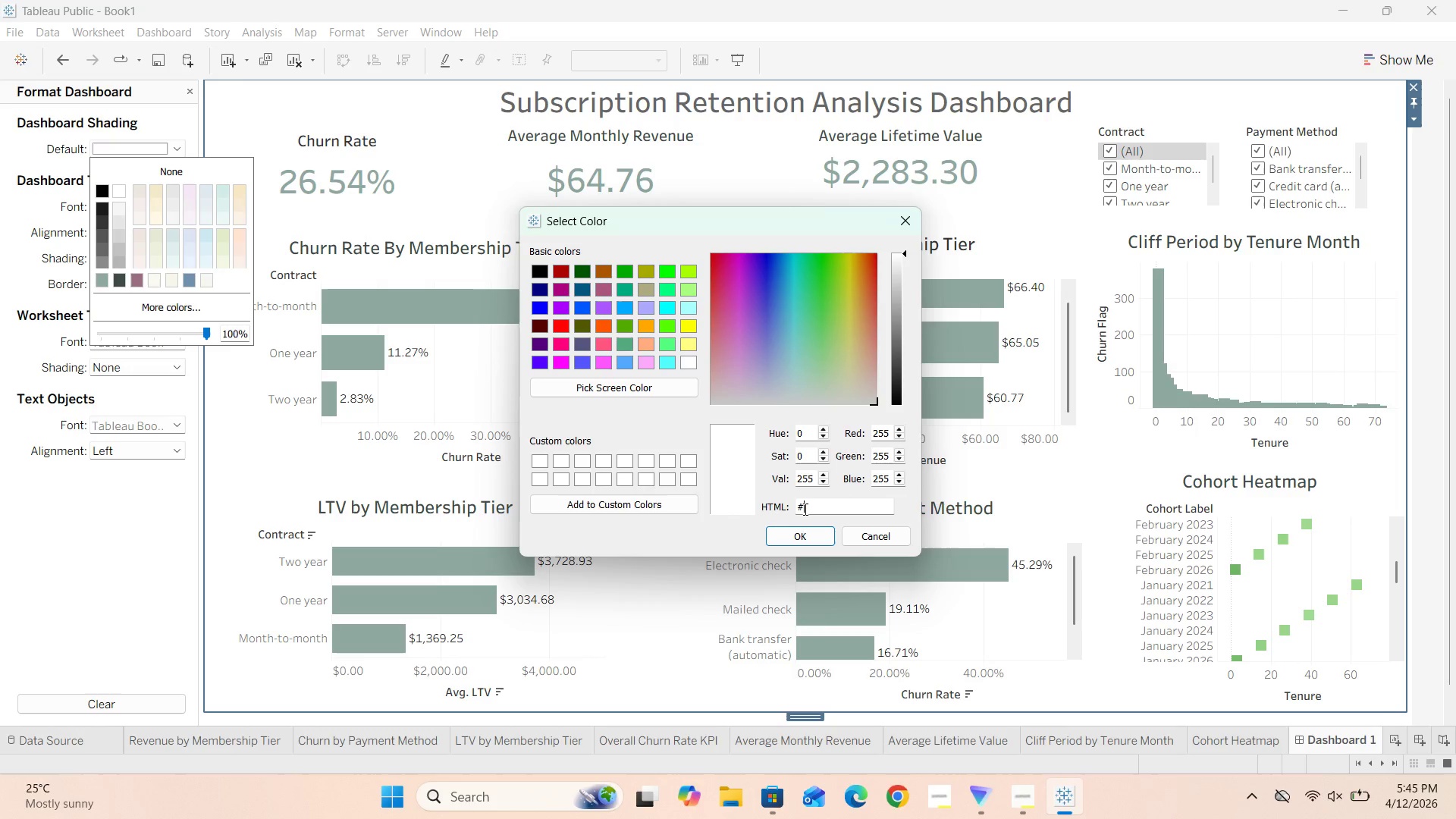 
type(F8F5F1)
 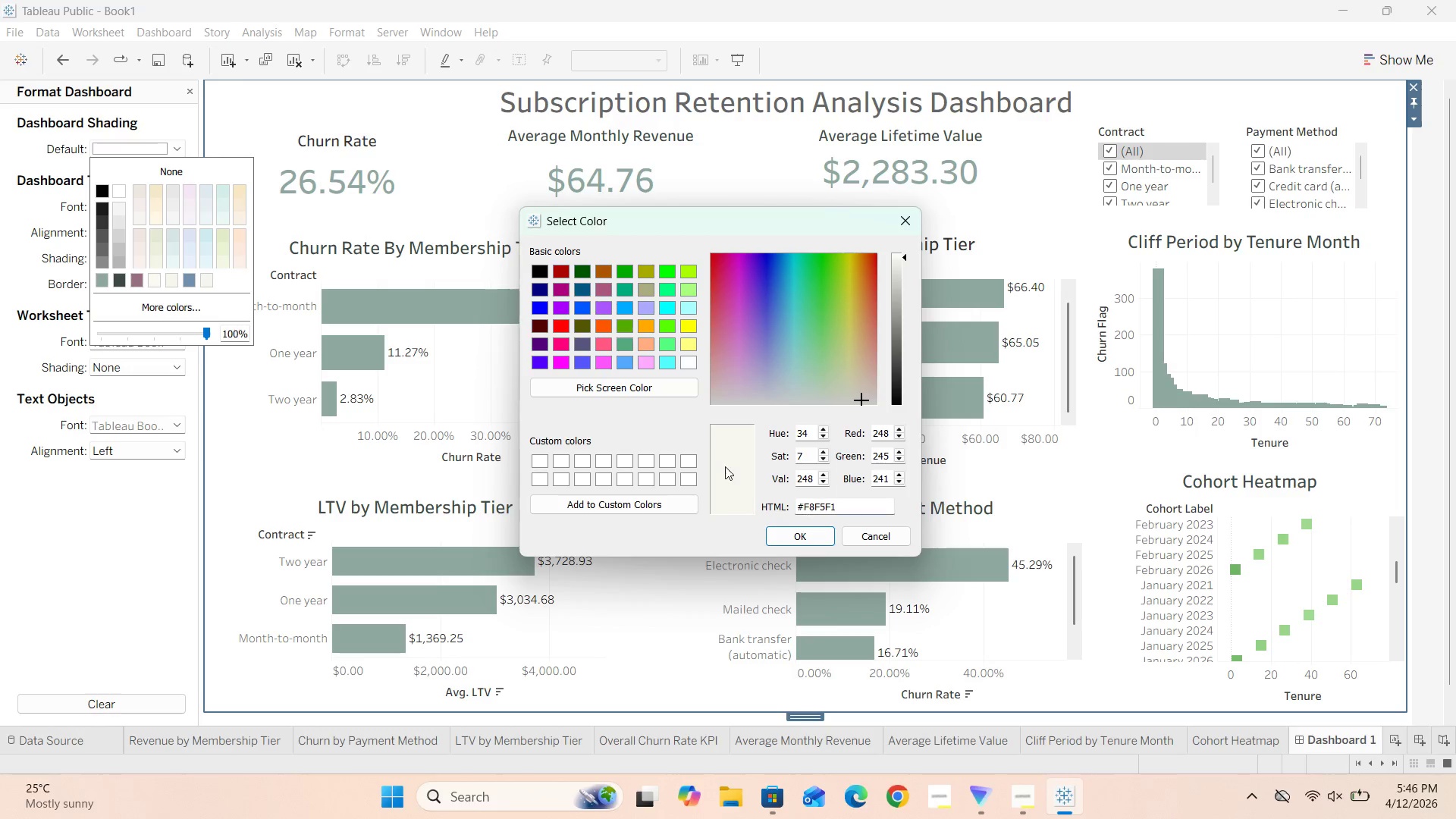 
left_click([796, 536])
 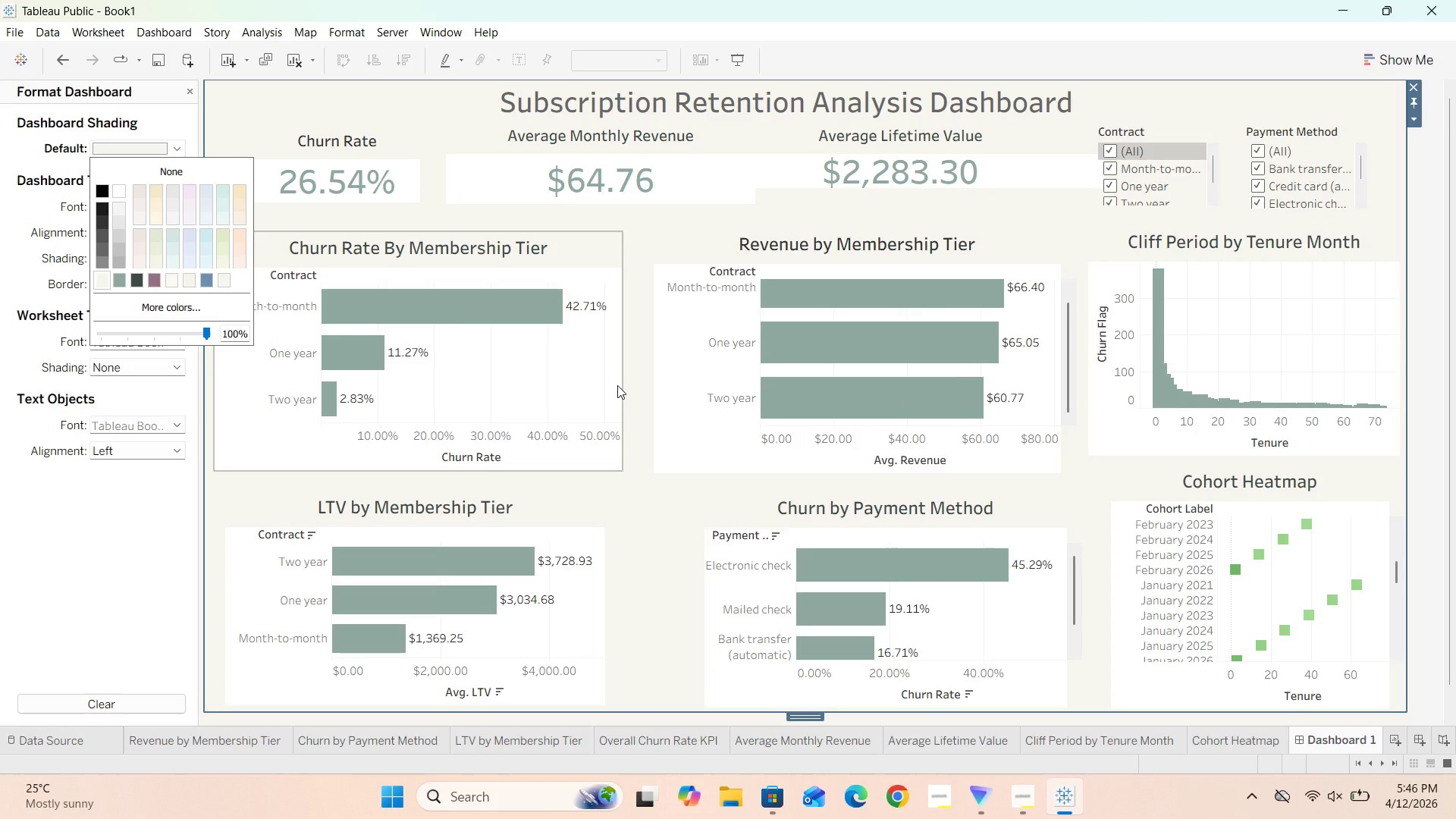 
left_click([232, 131])
 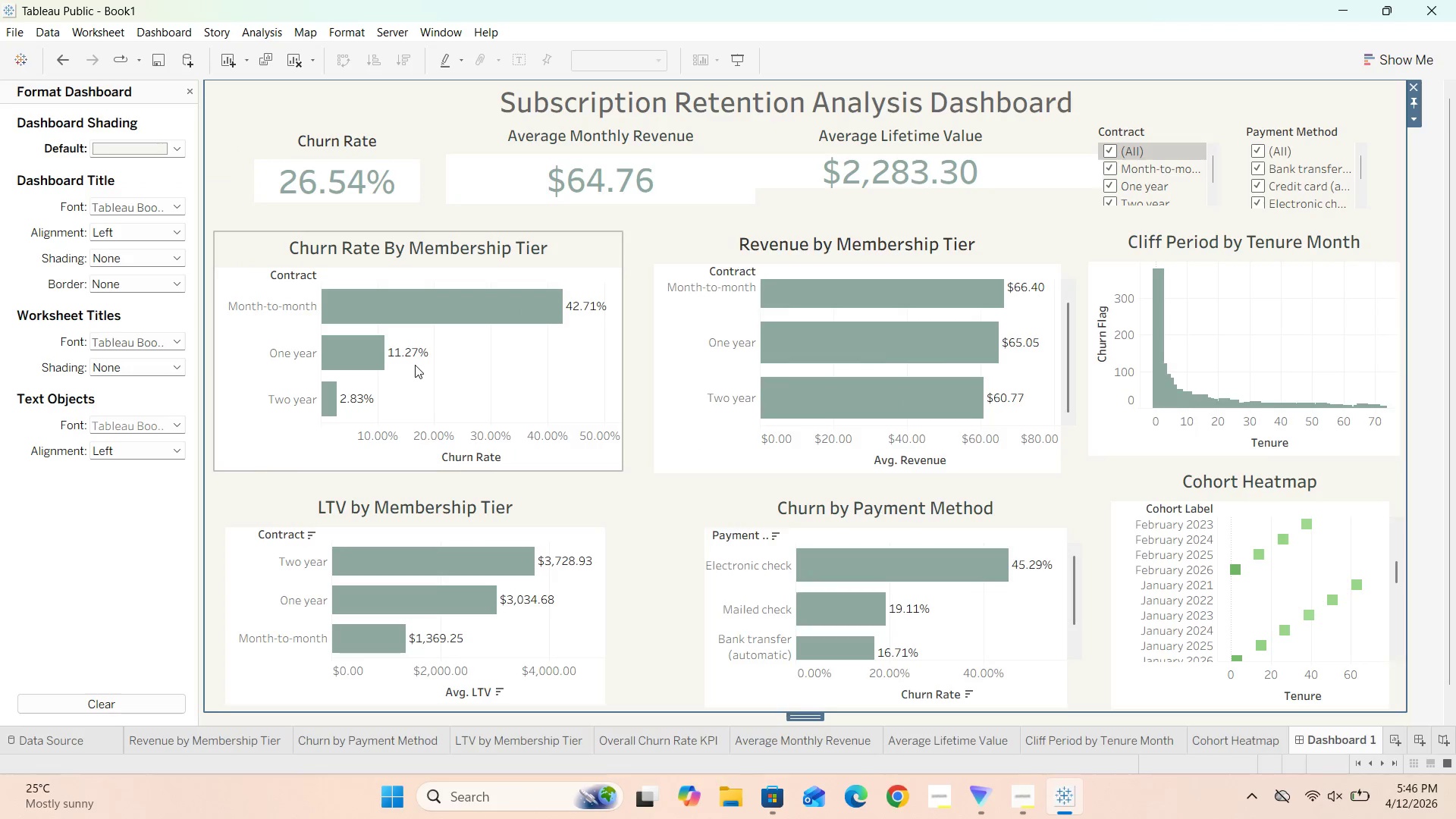 
left_click([415, 365])
 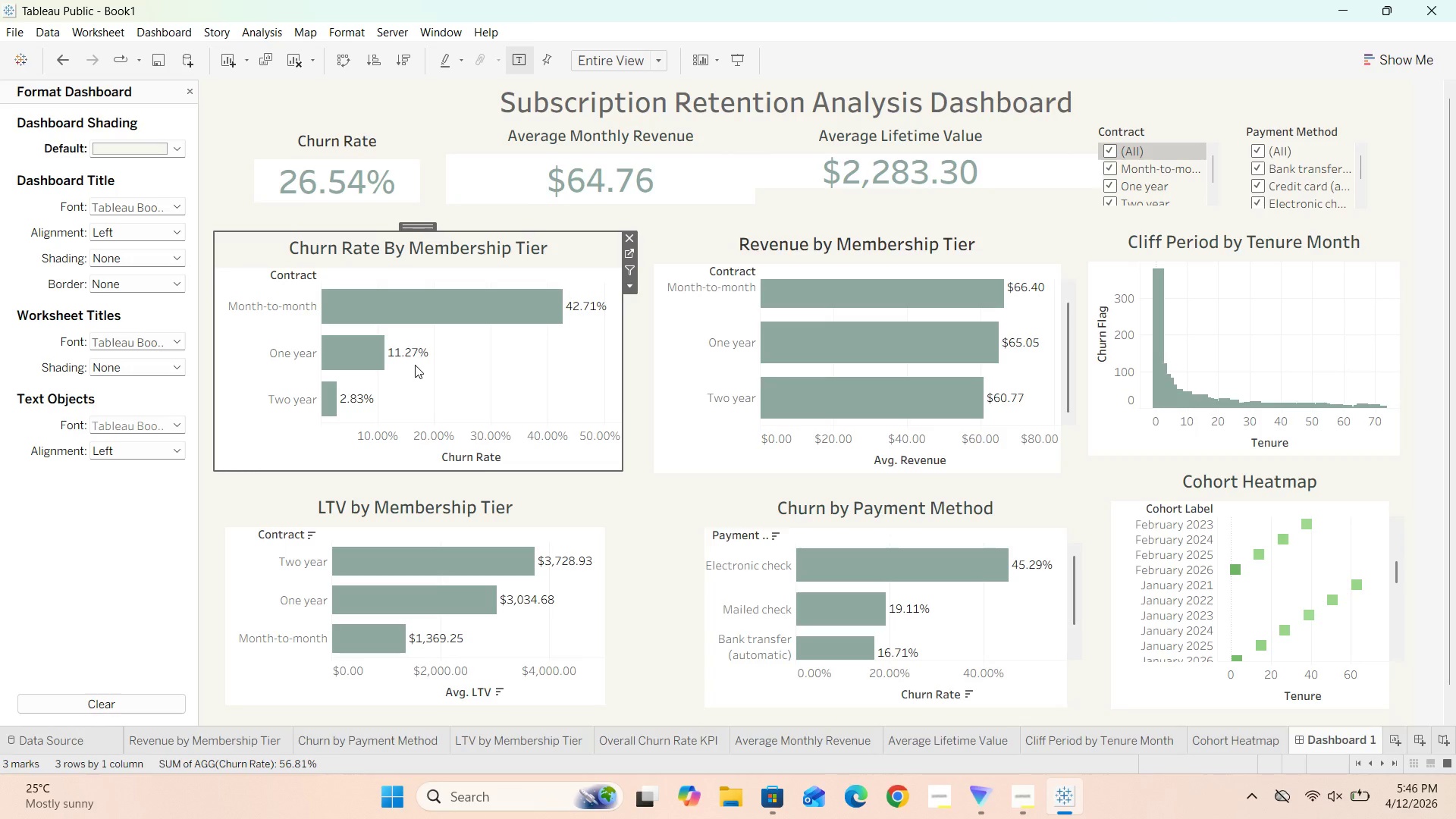 
right_click([415, 365])
 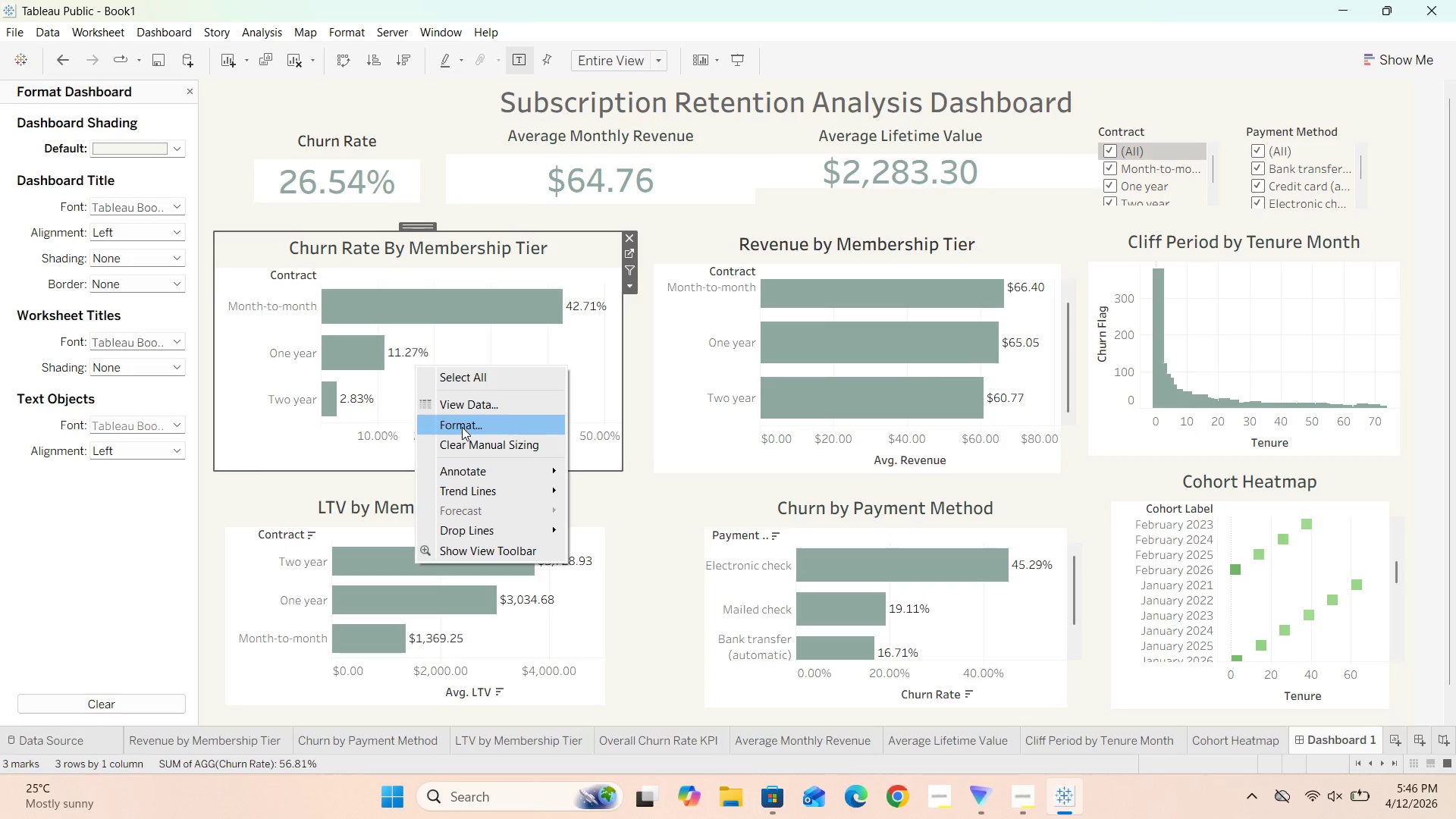 
left_click([462, 427])
 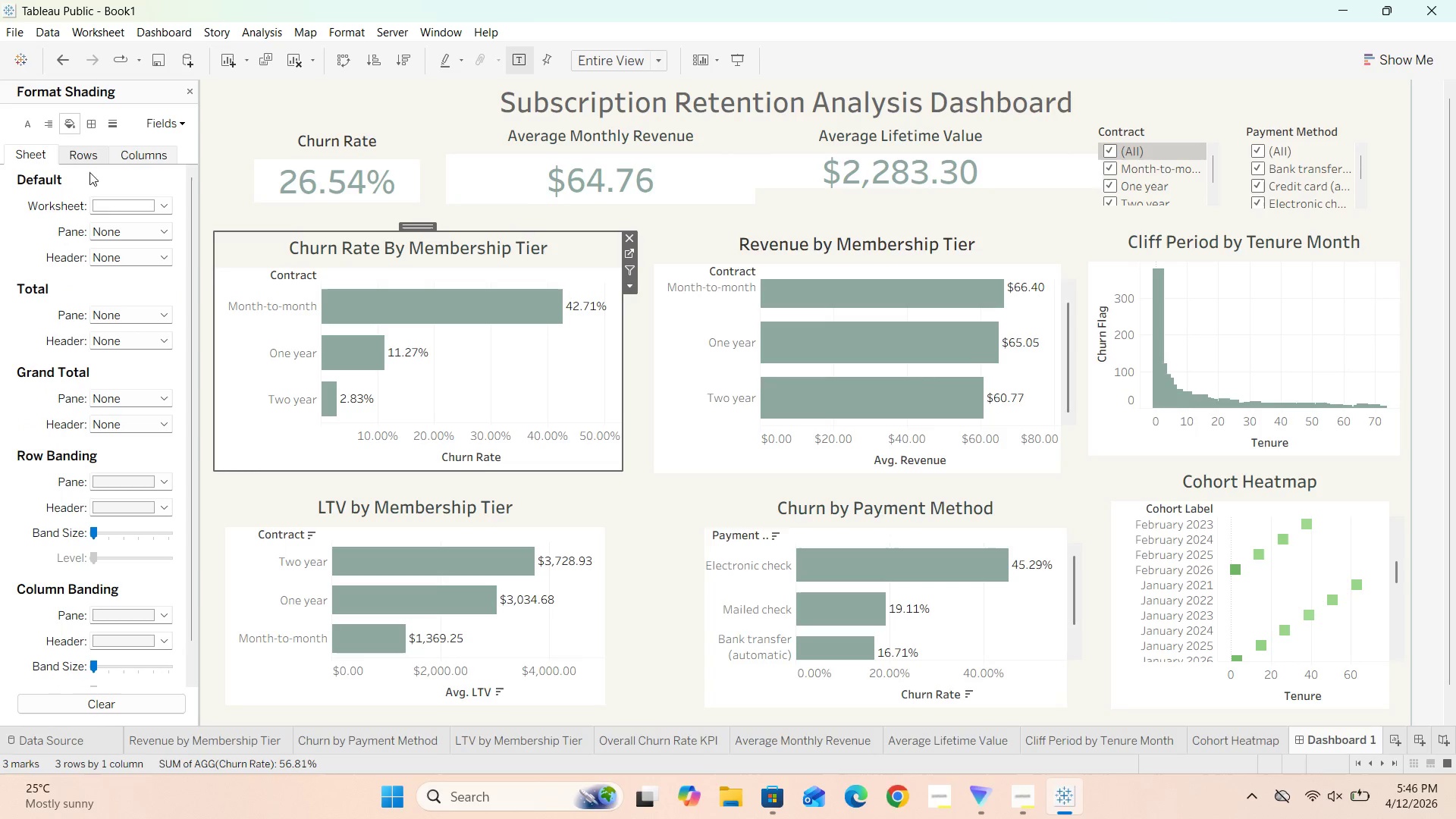 
left_click([165, 203])
 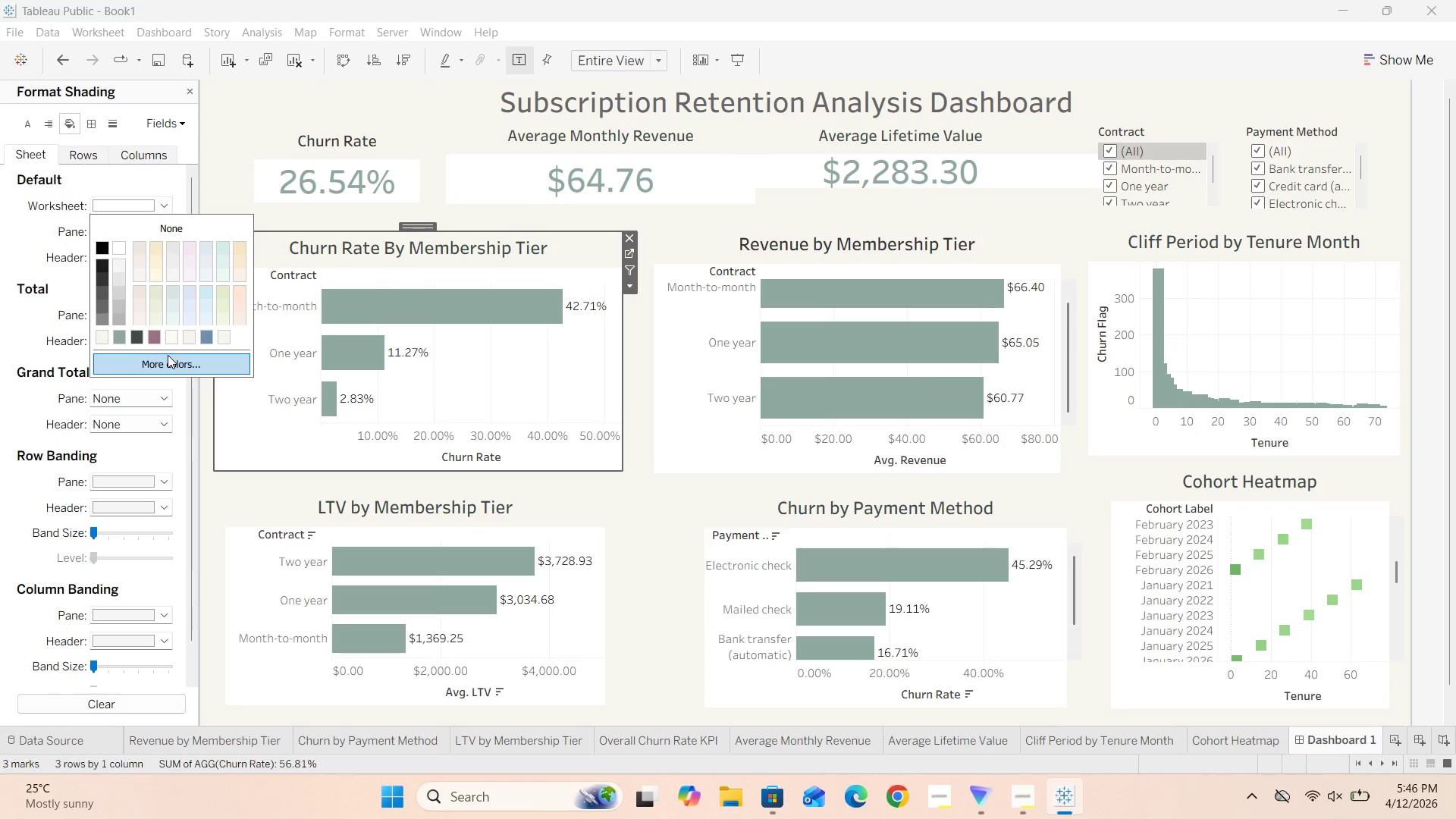 
left_click([168, 357])
 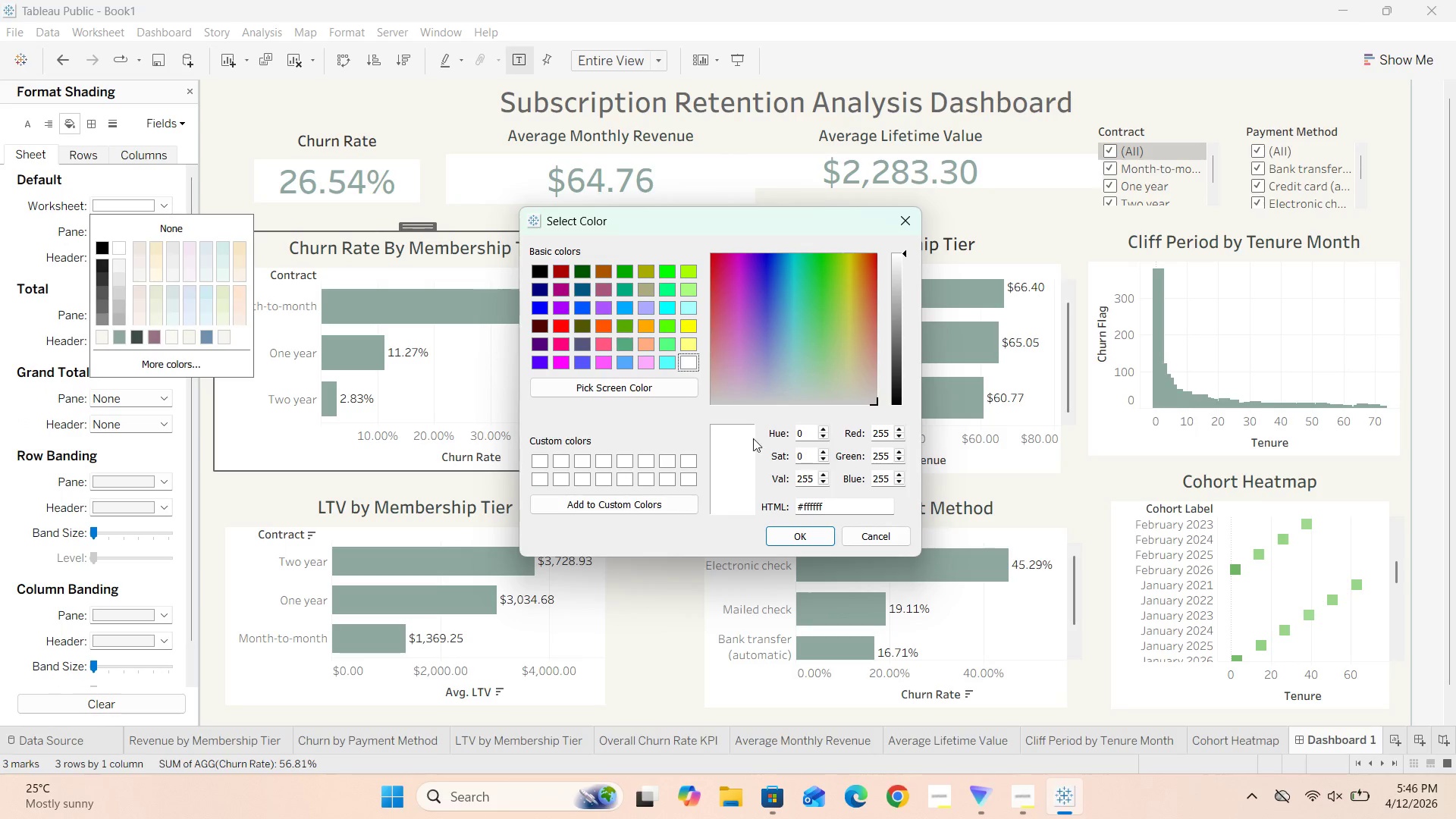 
left_click([836, 509])
 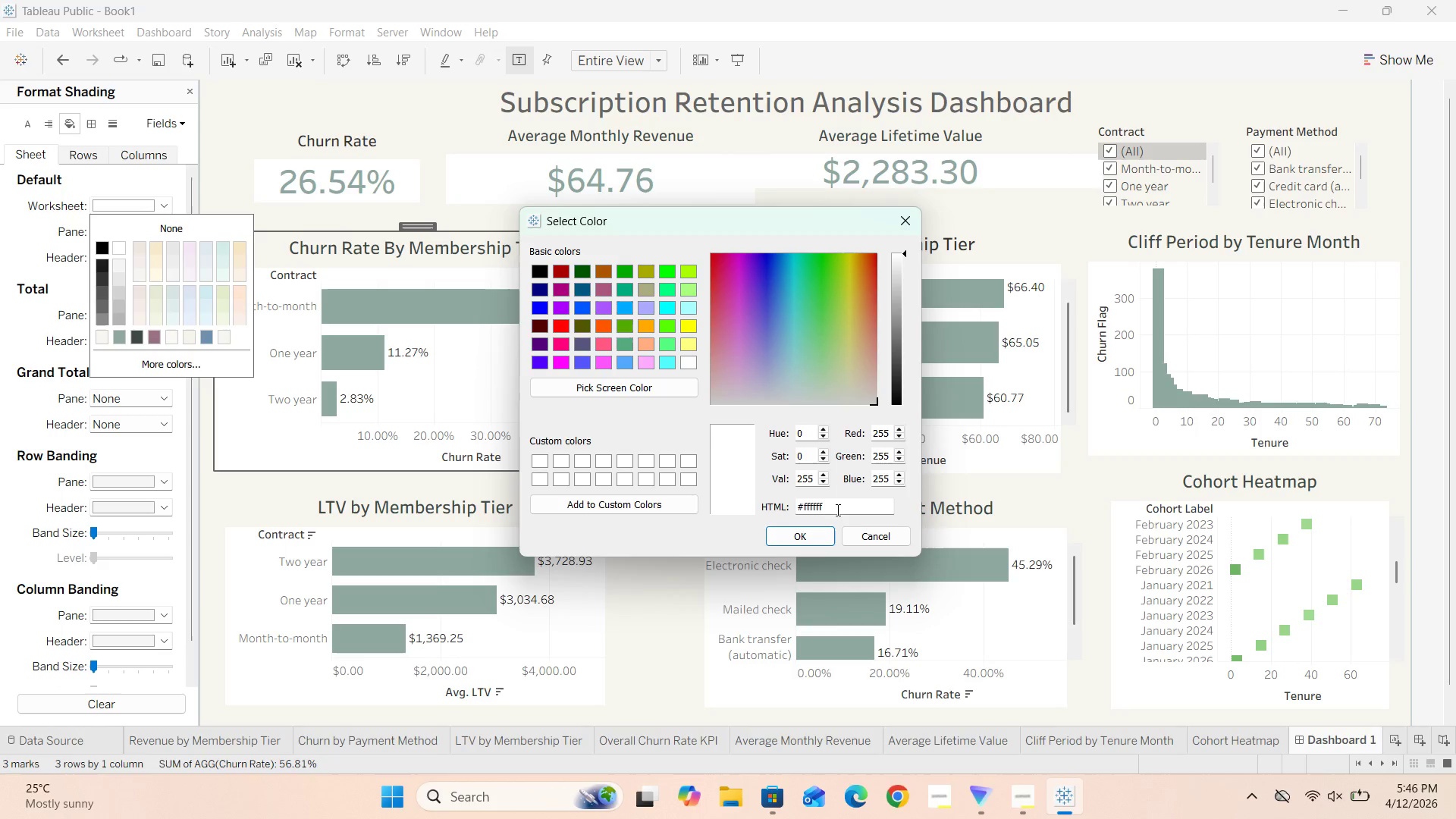 
key(Backspace)
 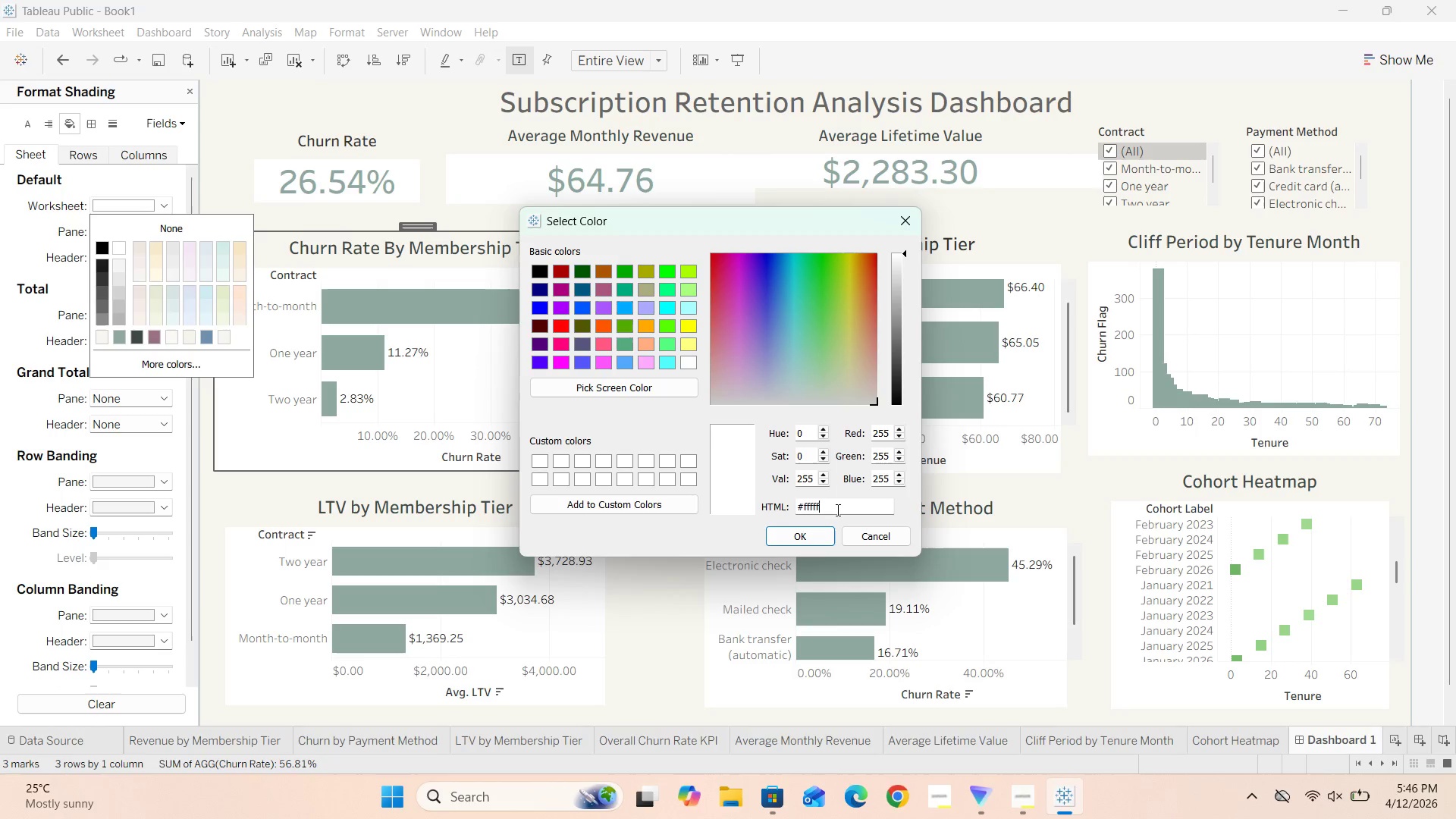 
key(Backspace)
 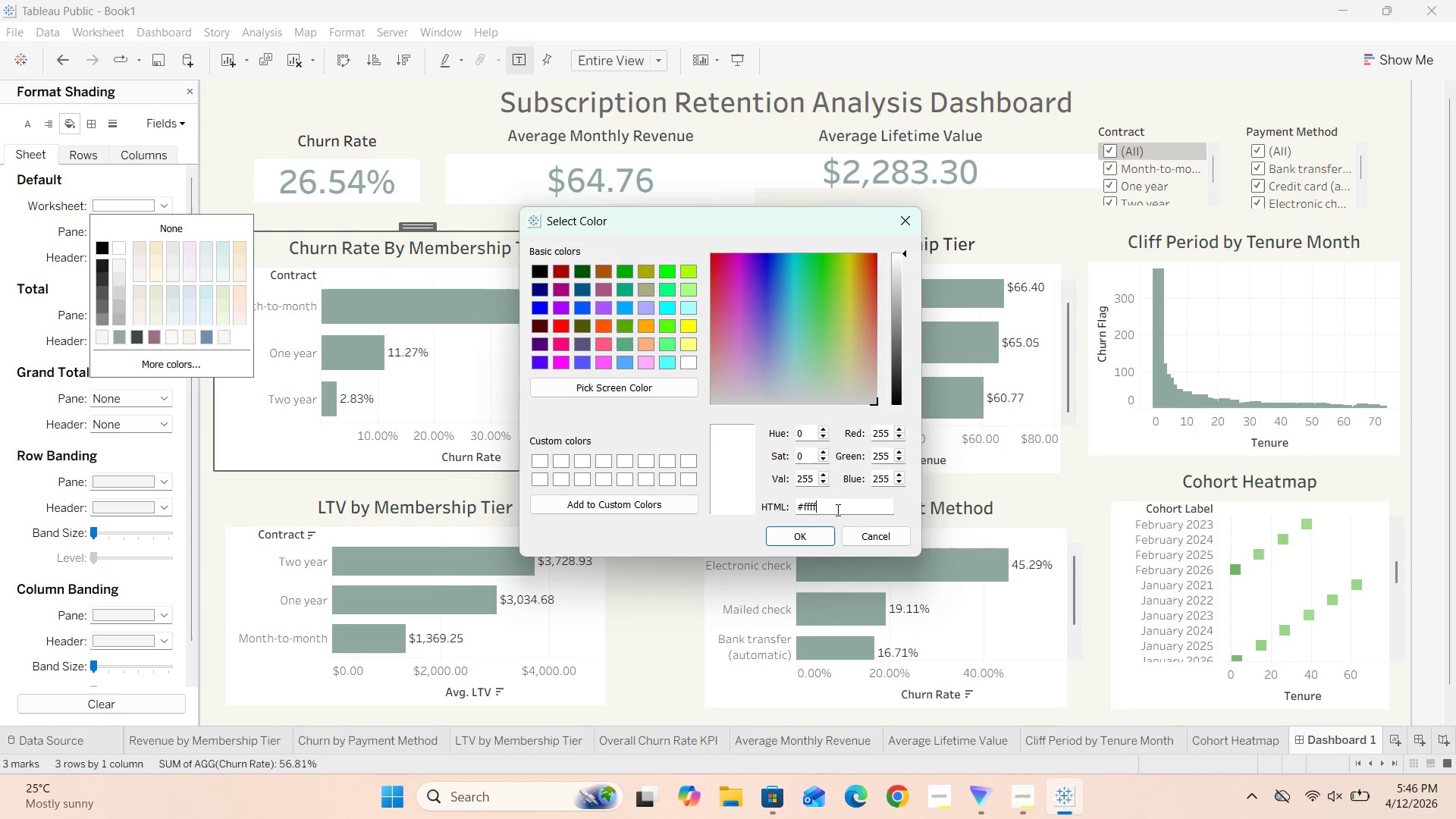 
key(Backspace)
 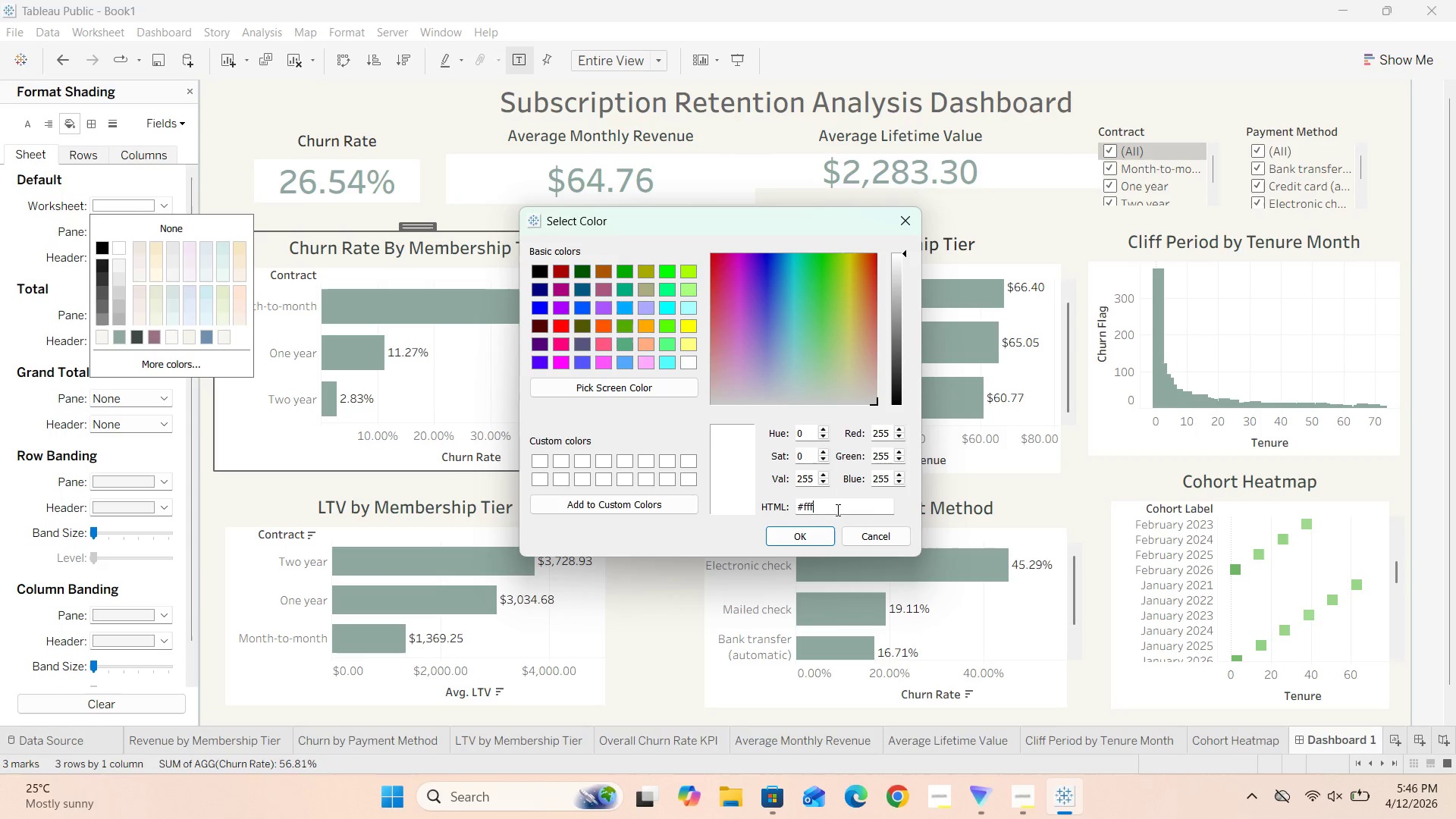 
key(Backspace)
 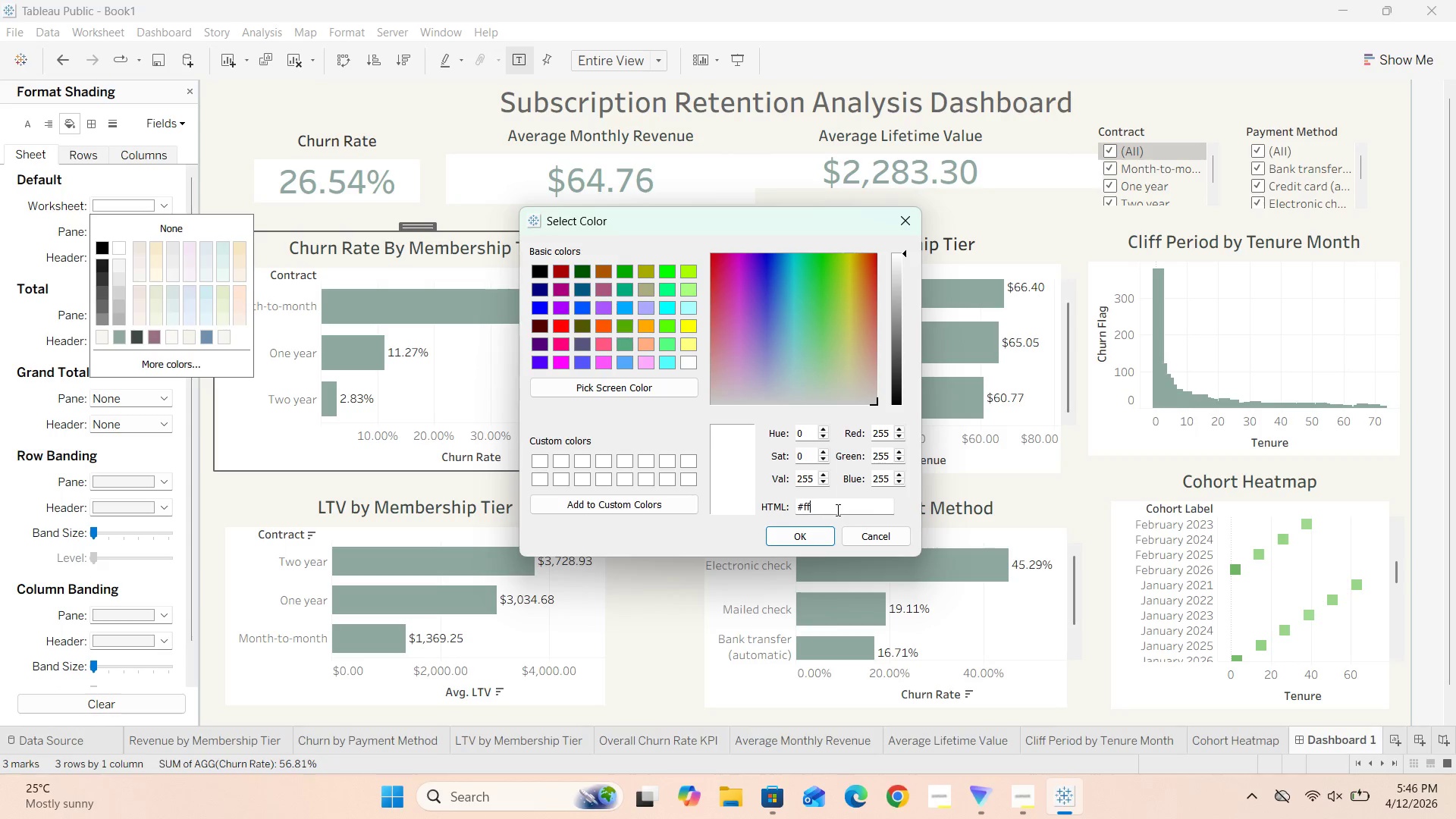 
key(Backspace)
 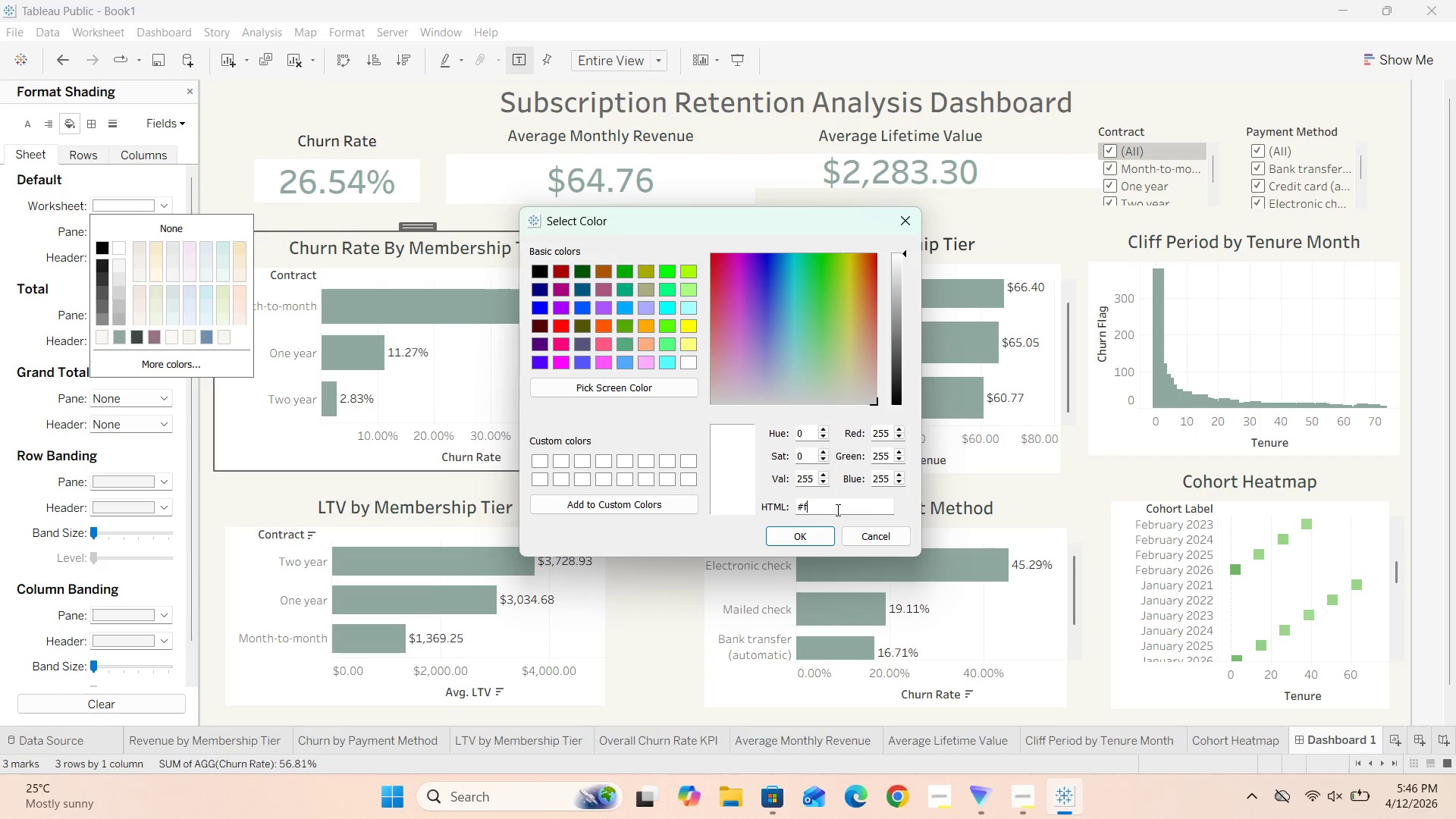 
key(Backspace)
 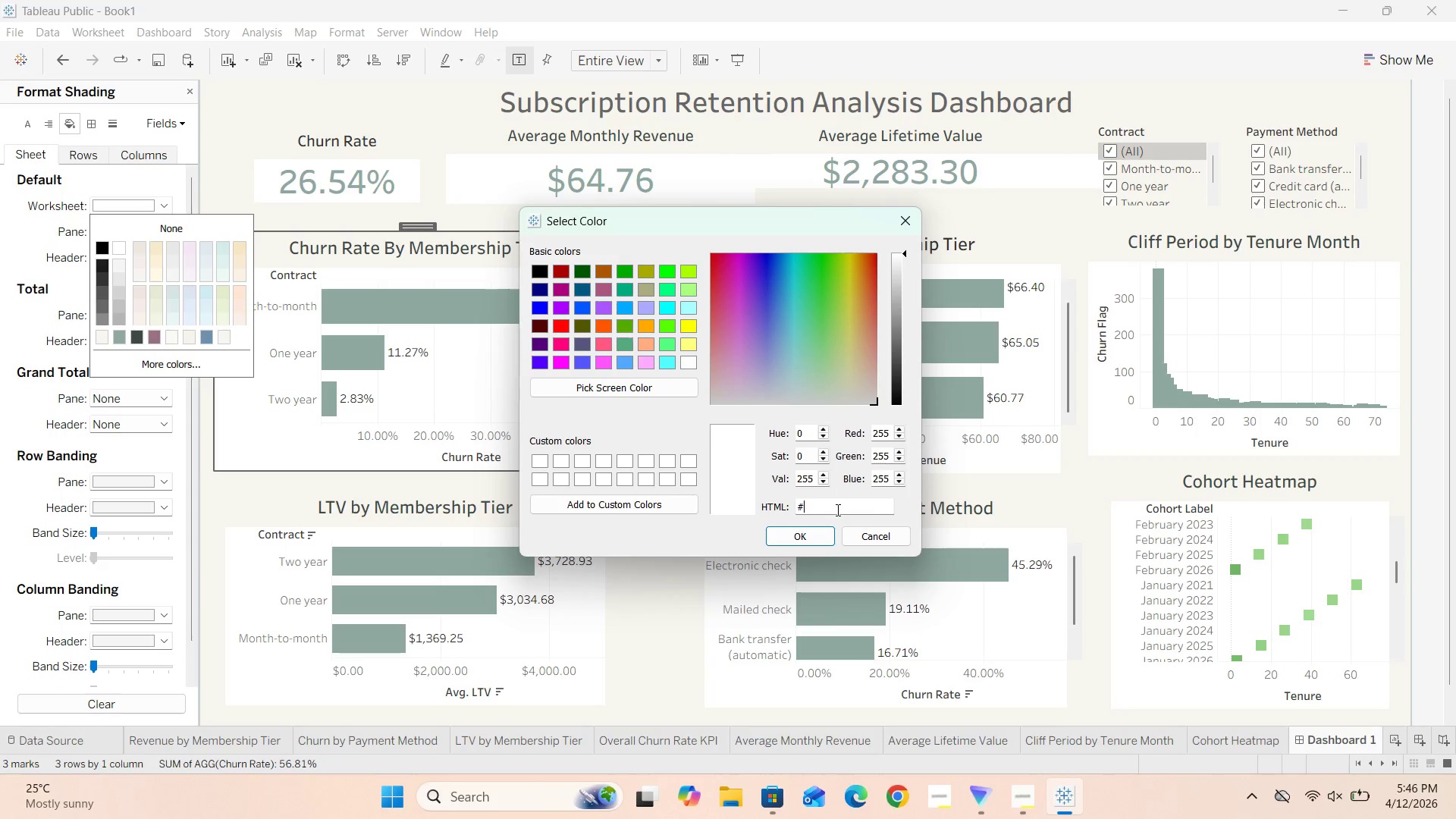 
wait(7.86)
 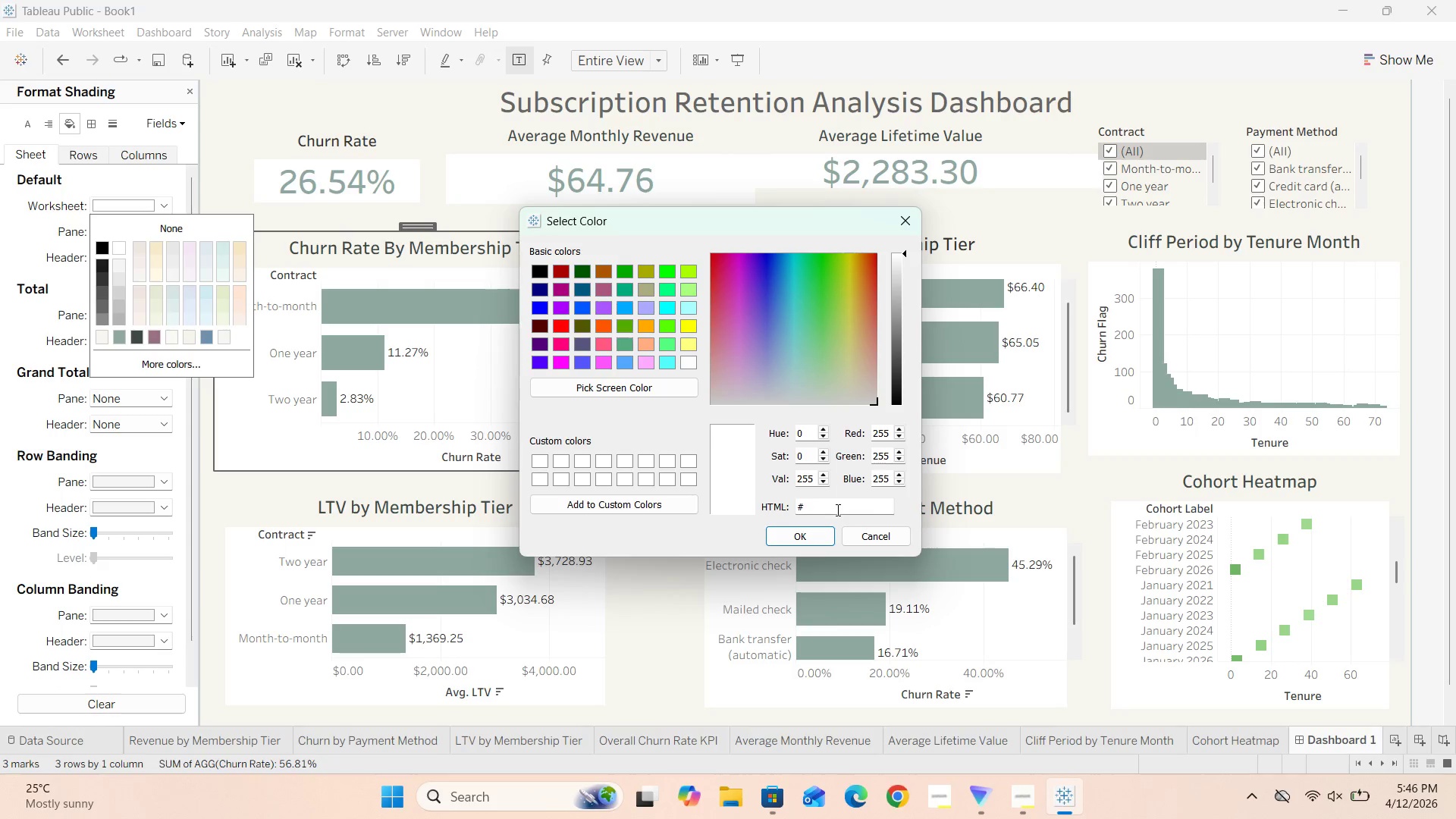 
type(F8F5F1)
 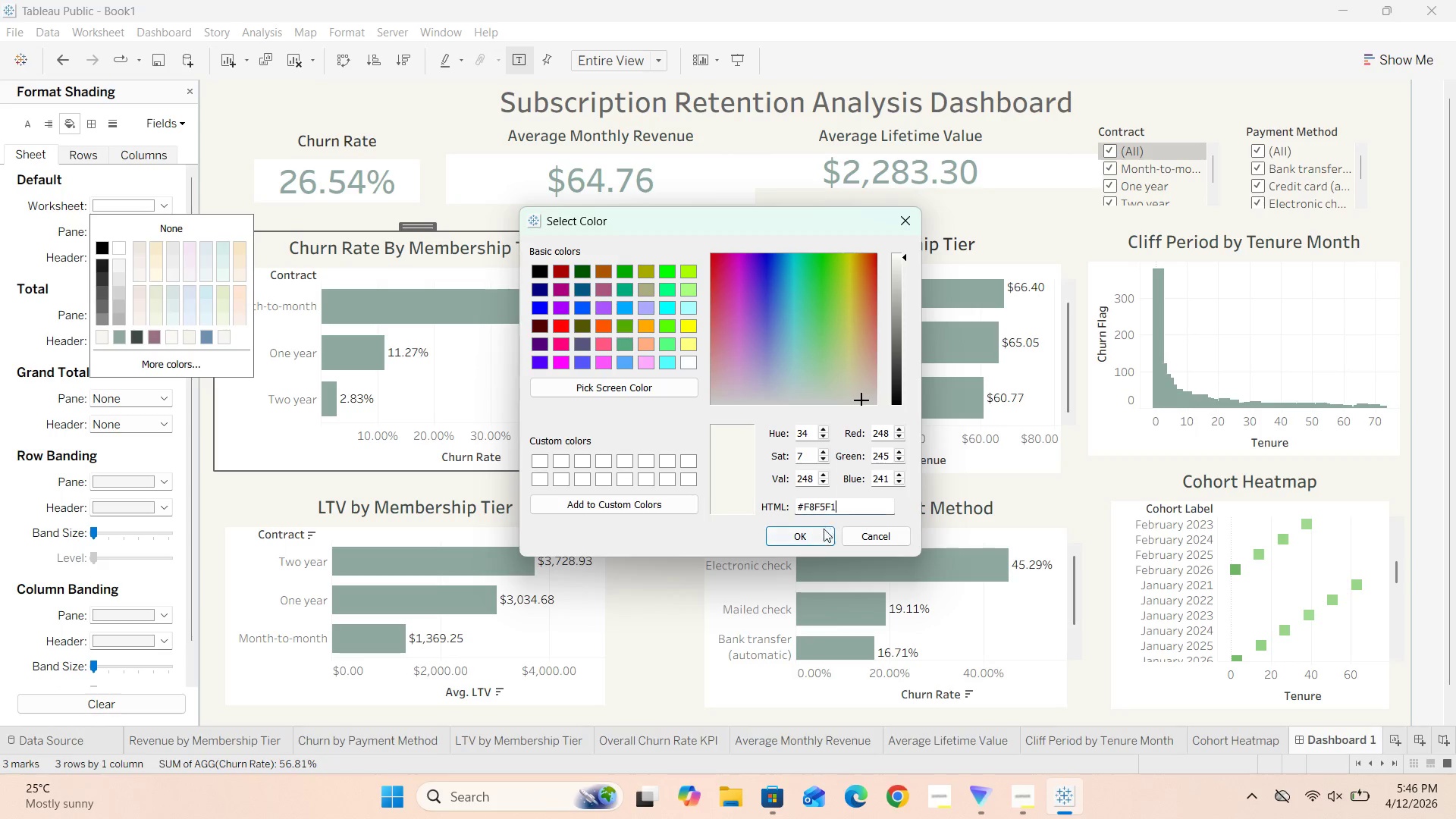 
left_click([815, 533])
 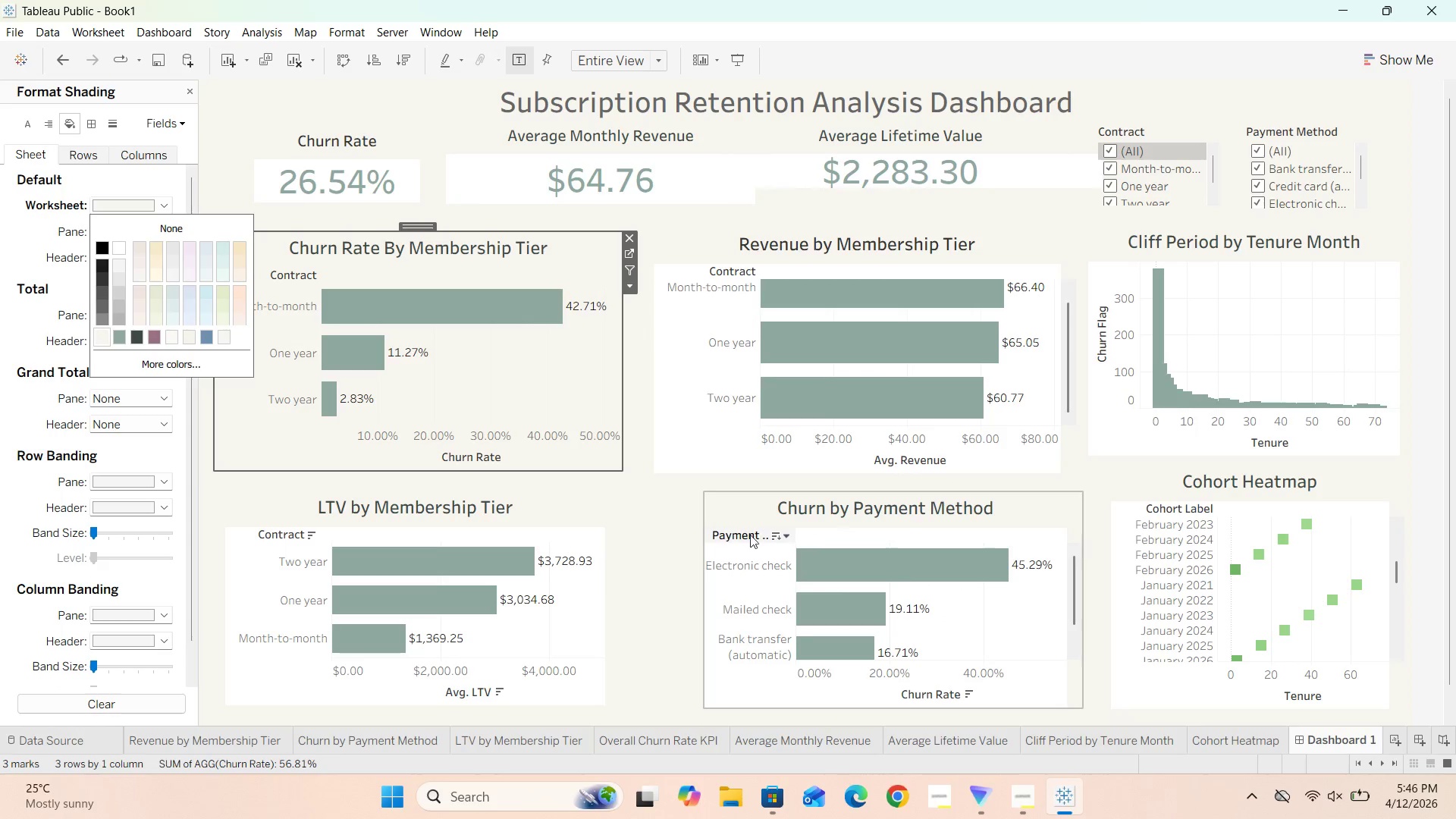 
left_click([659, 531])
 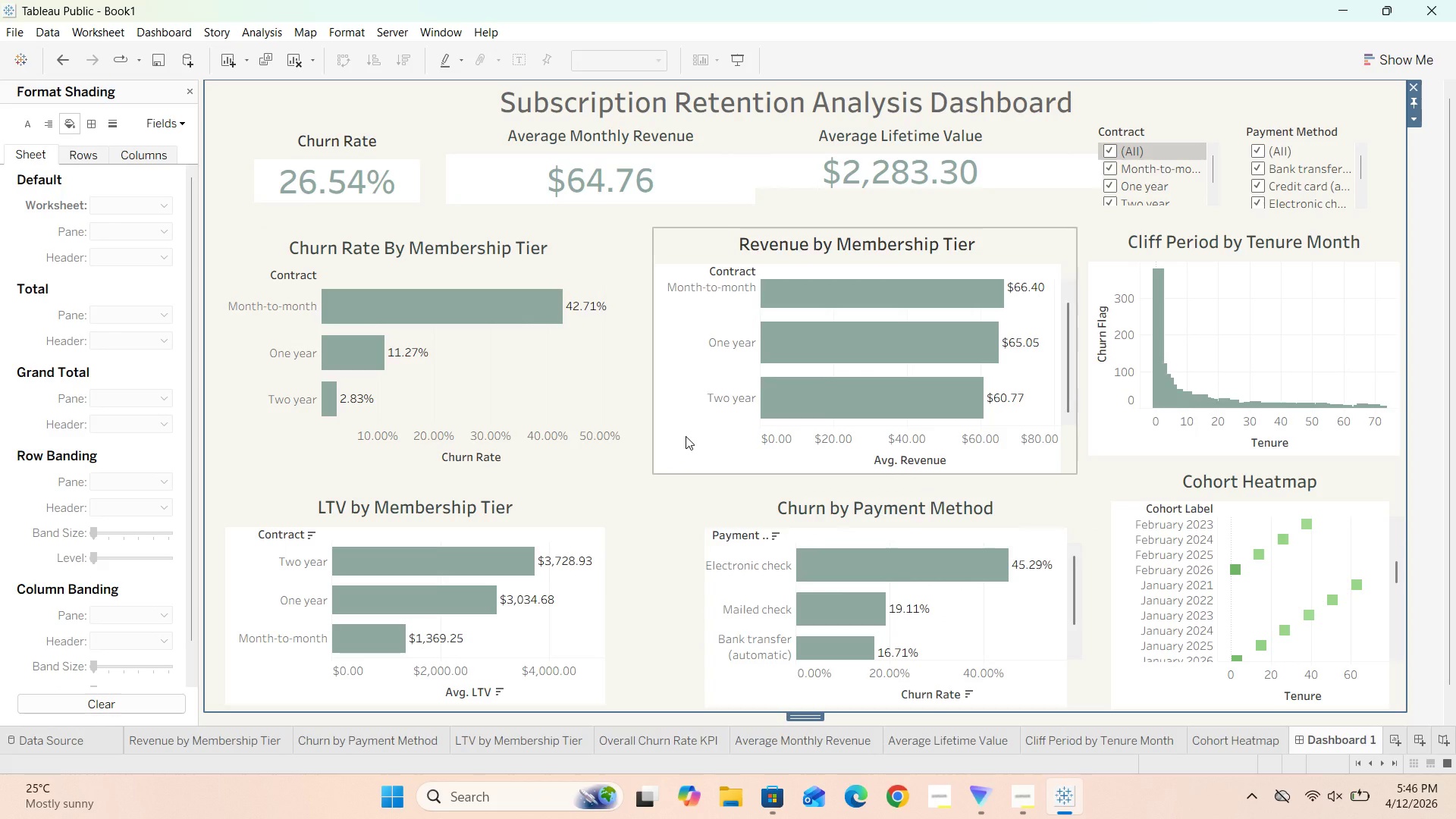 
wait(6.16)
 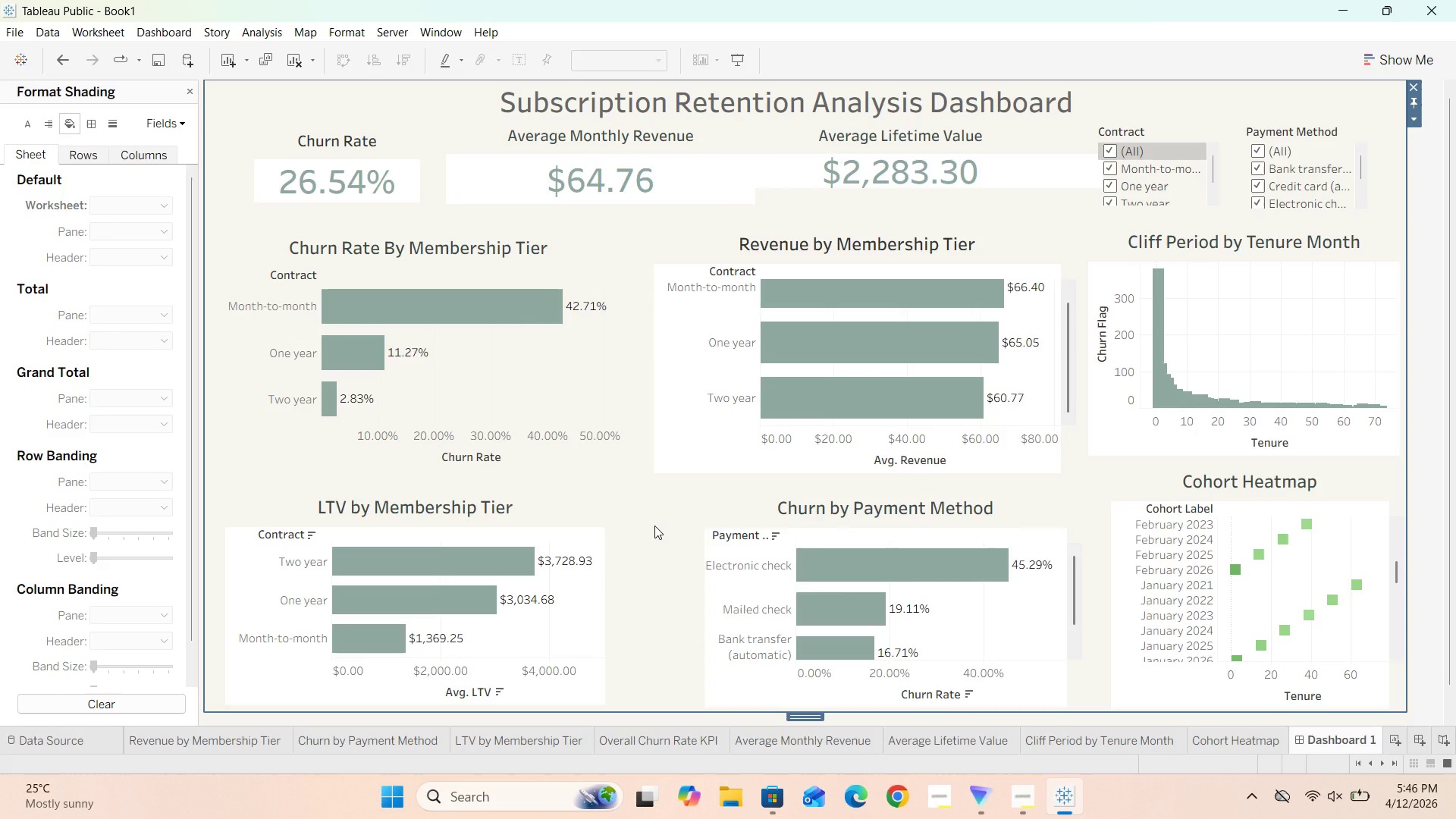 
right_click([497, 181])
 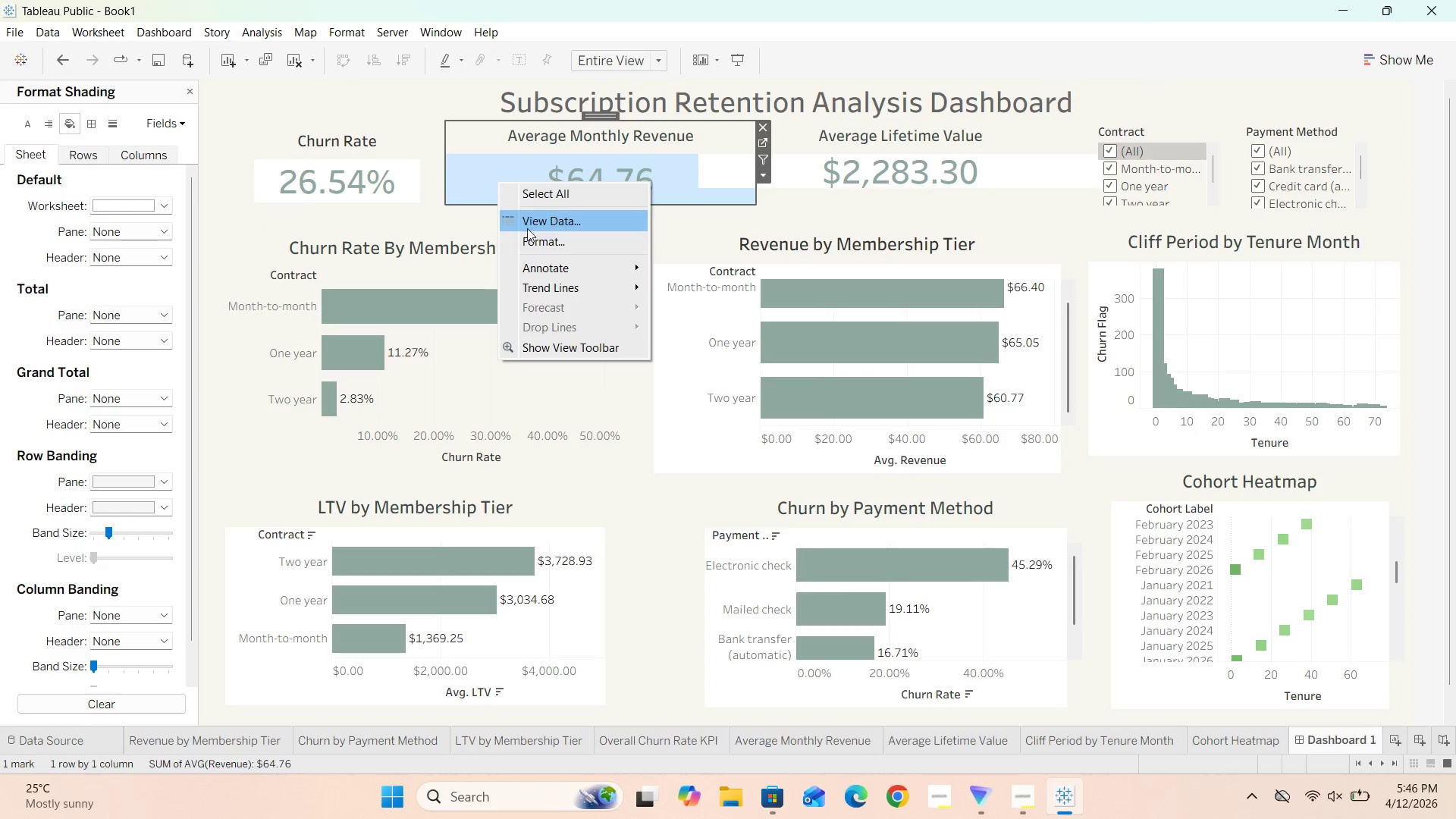 
left_click([531, 240])
 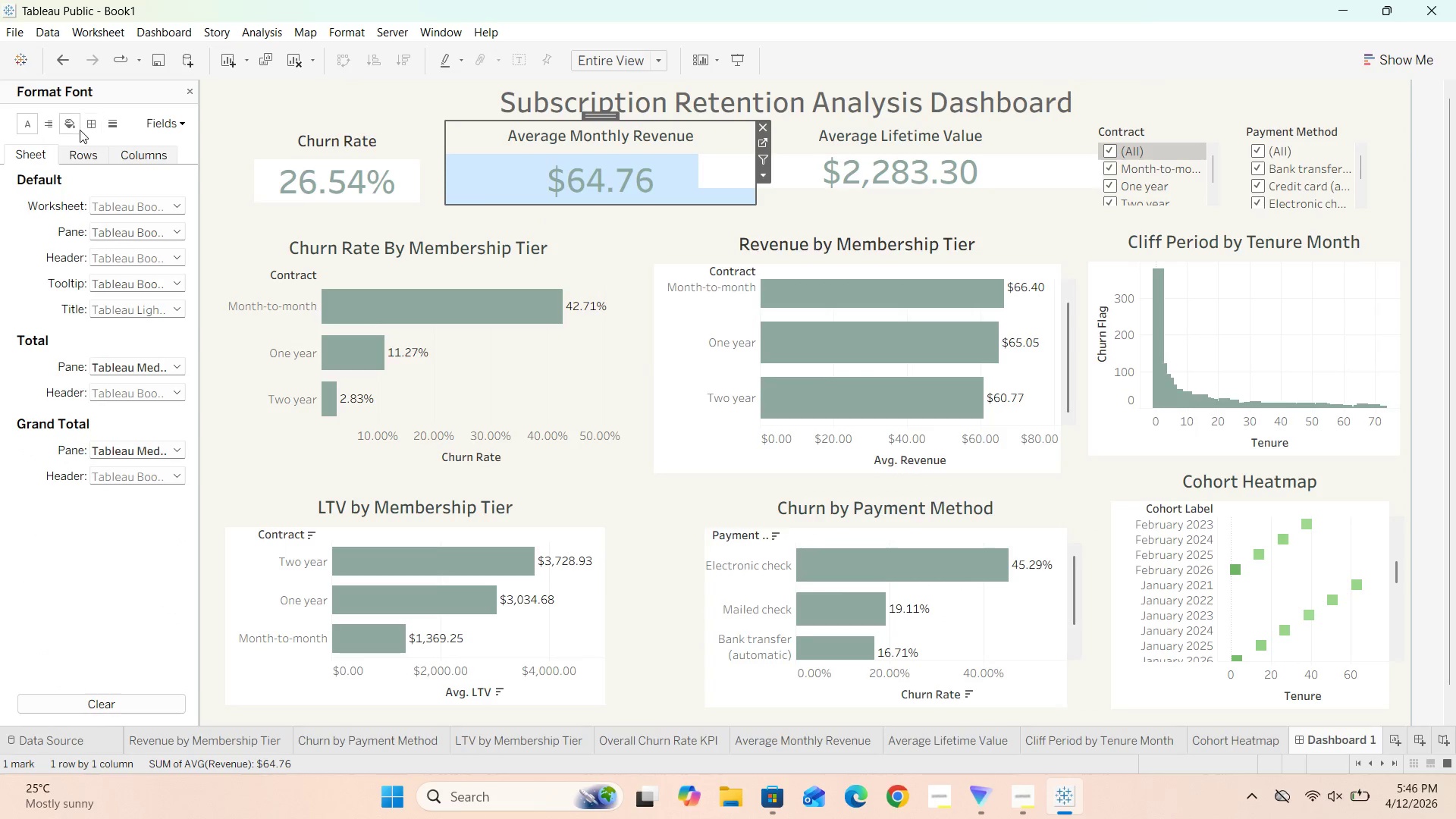 
left_click([79, 129])
 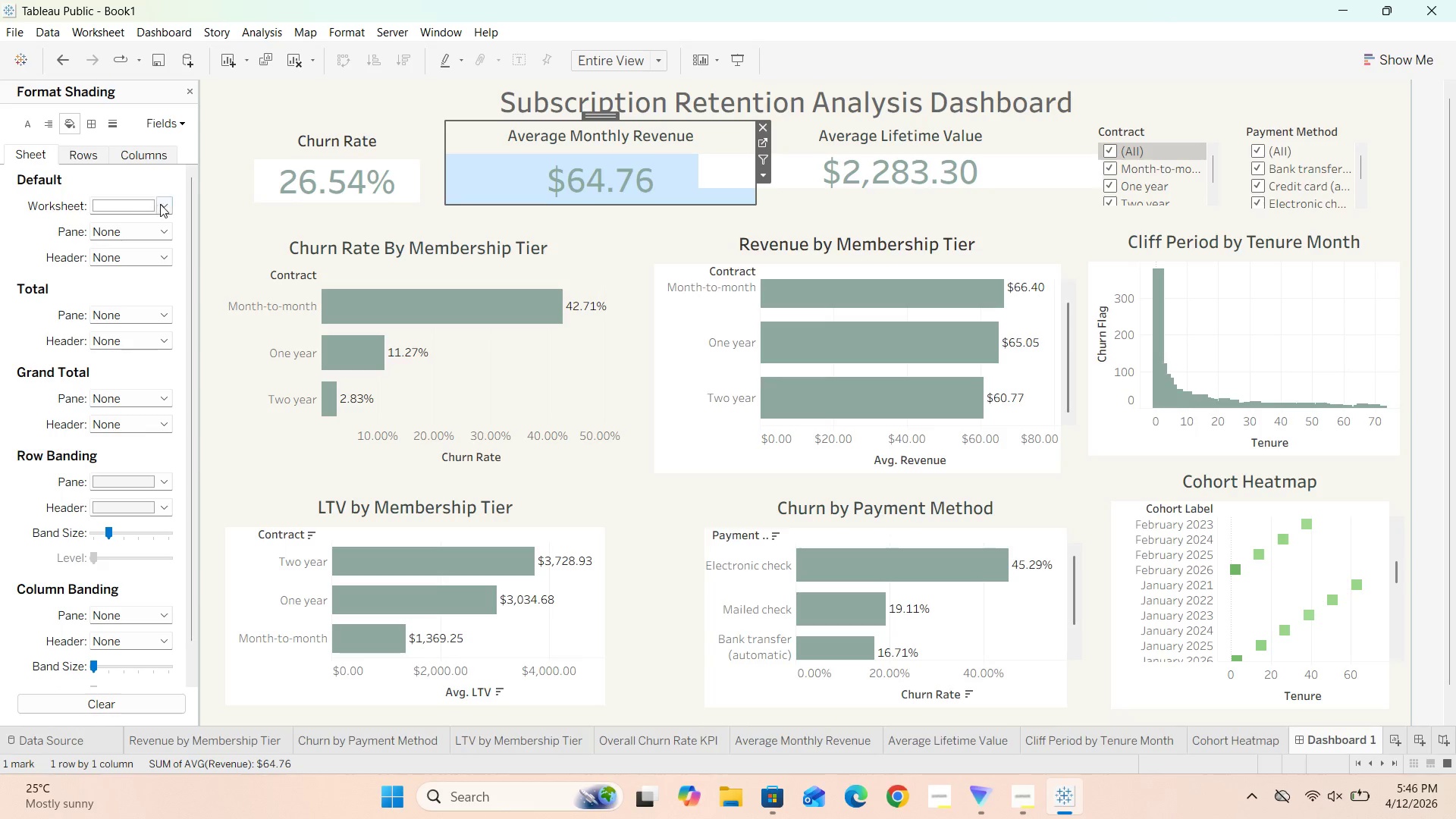 
left_click([162, 204])
 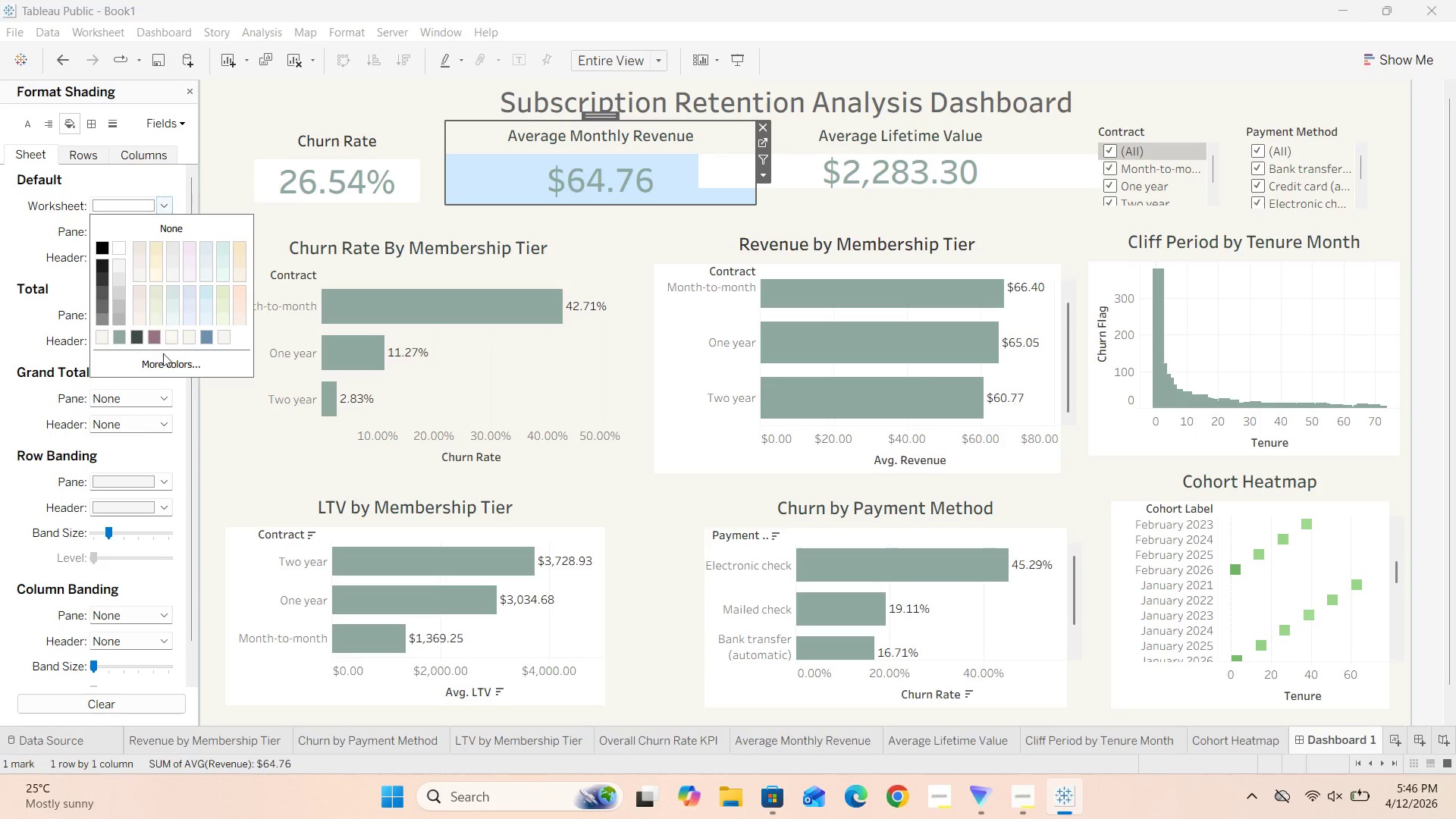 
left_click([162, 366])
 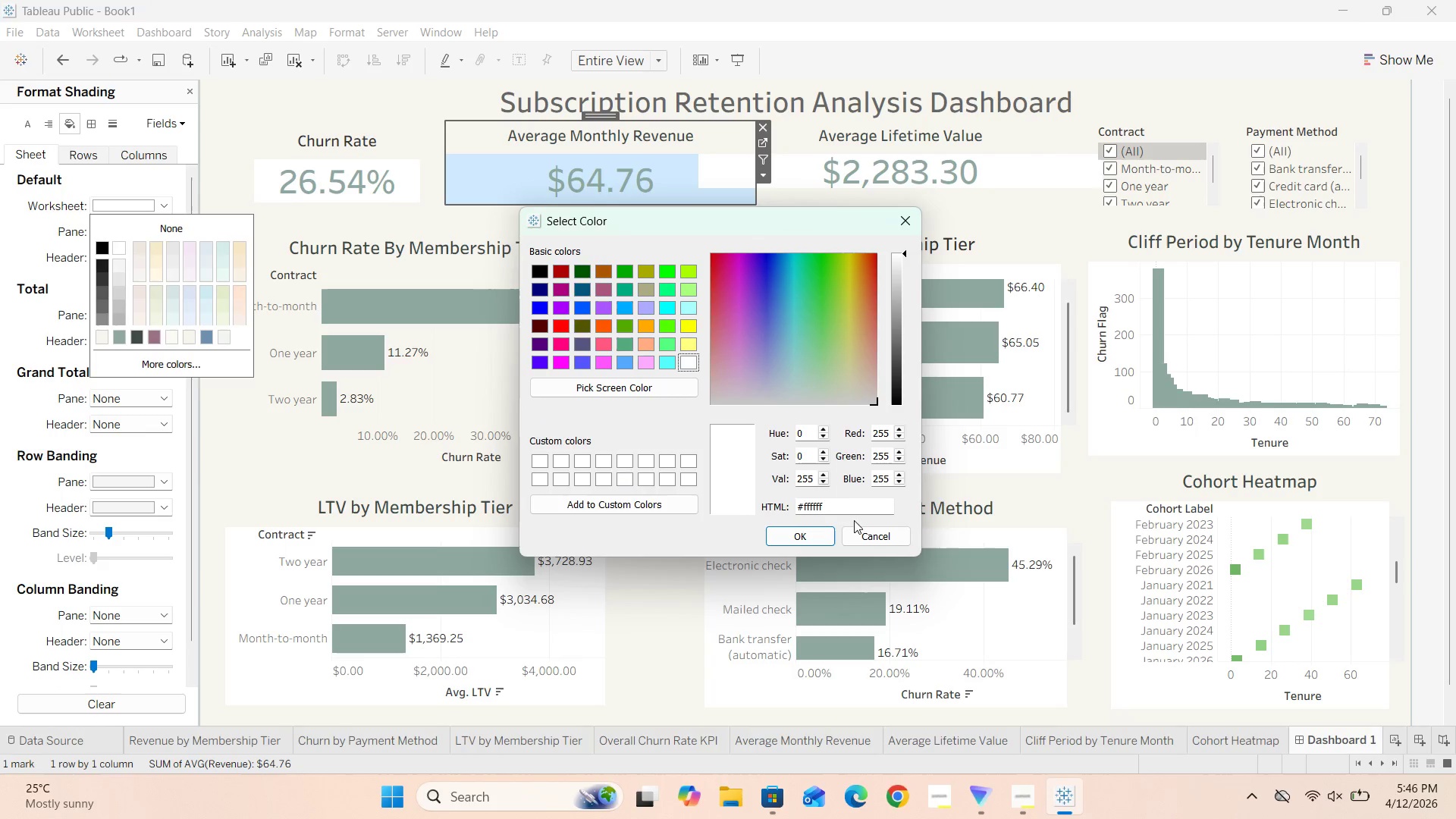 
left_click([846, 510])
 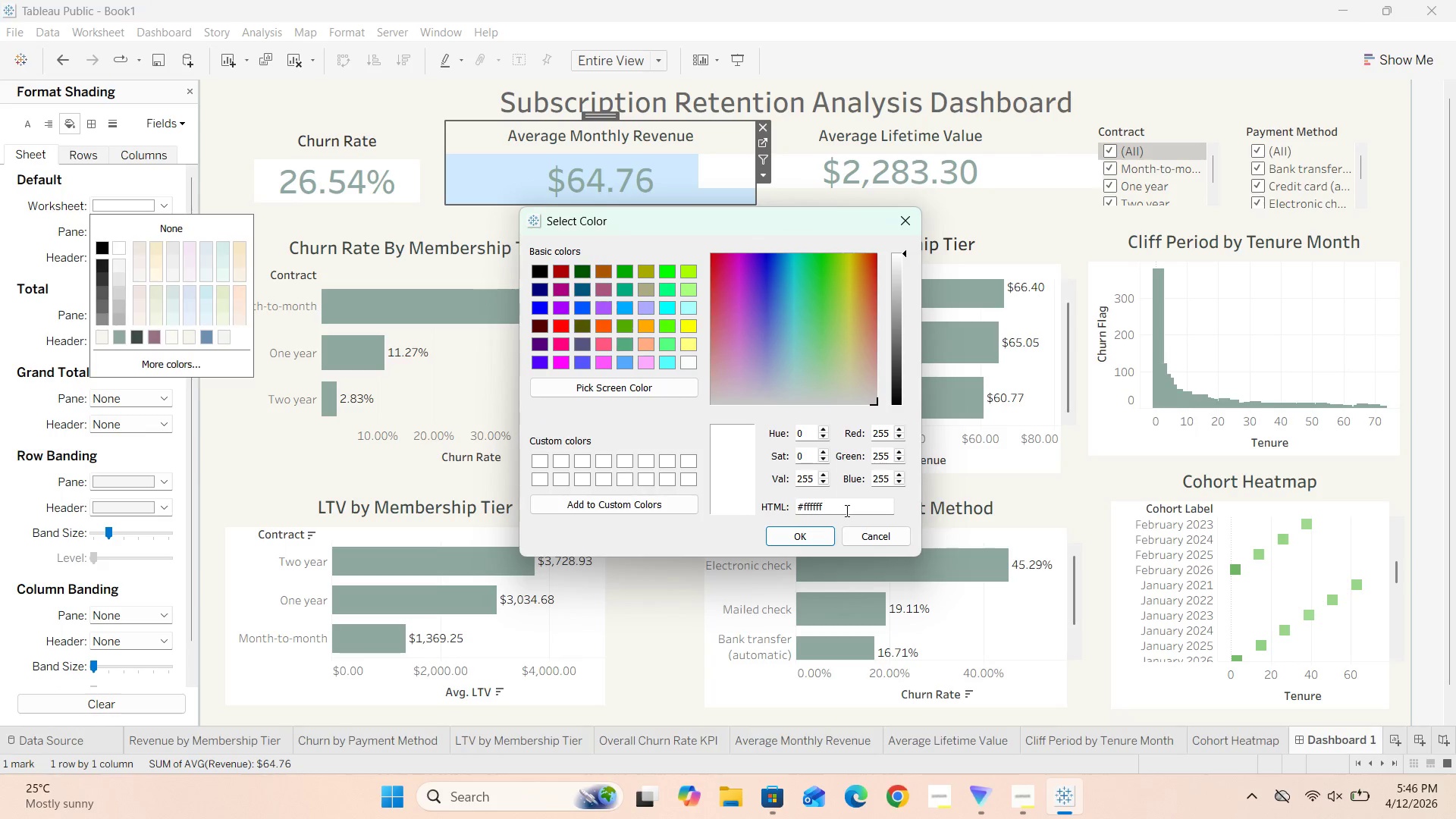 
key(Backspace)
key(Backspace)
key(Backspace)
key(Backspace)
key(Backspace)
key(Backspace)
type(F8F5F1)
 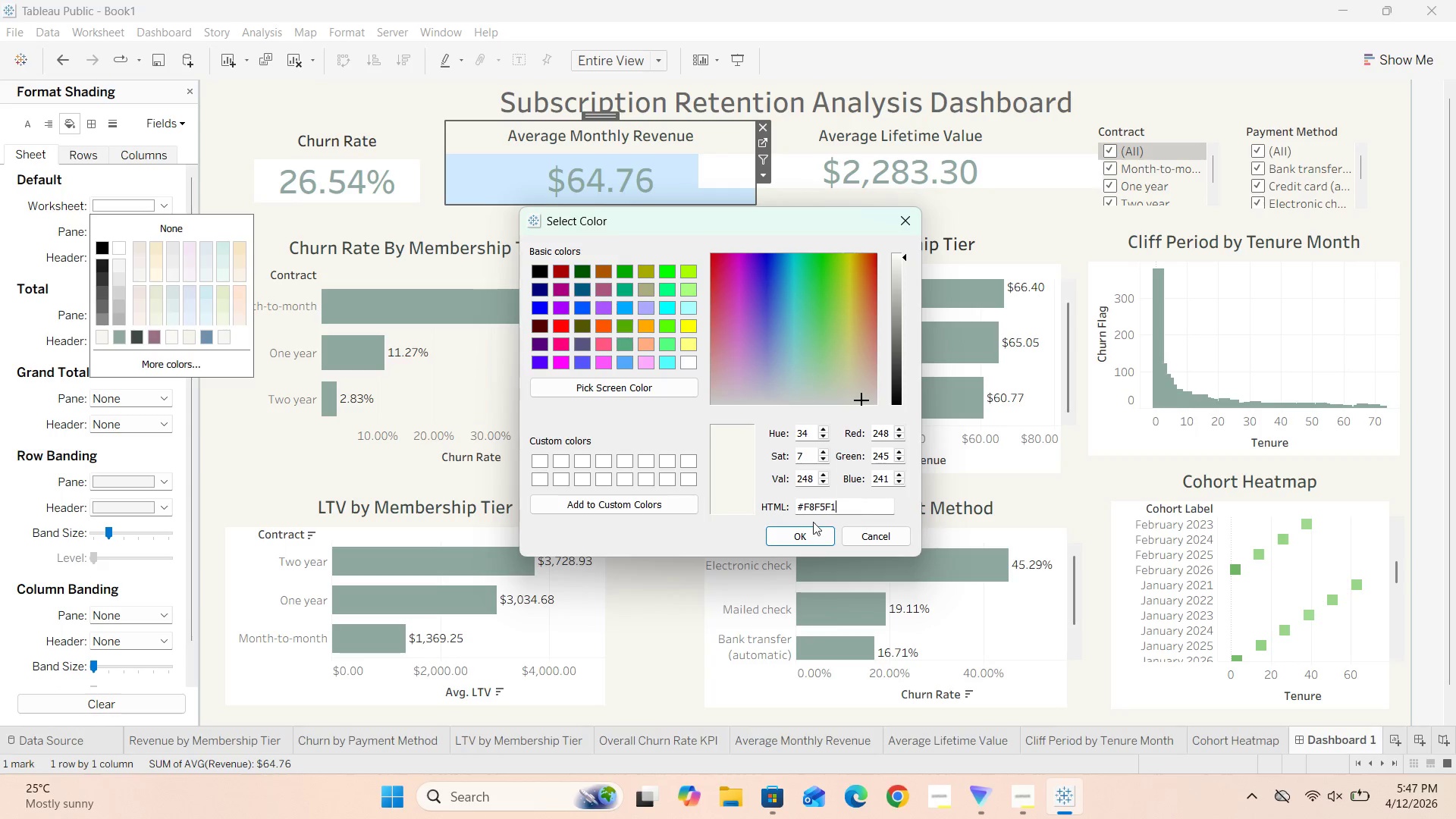 
left_click([799, 531])
 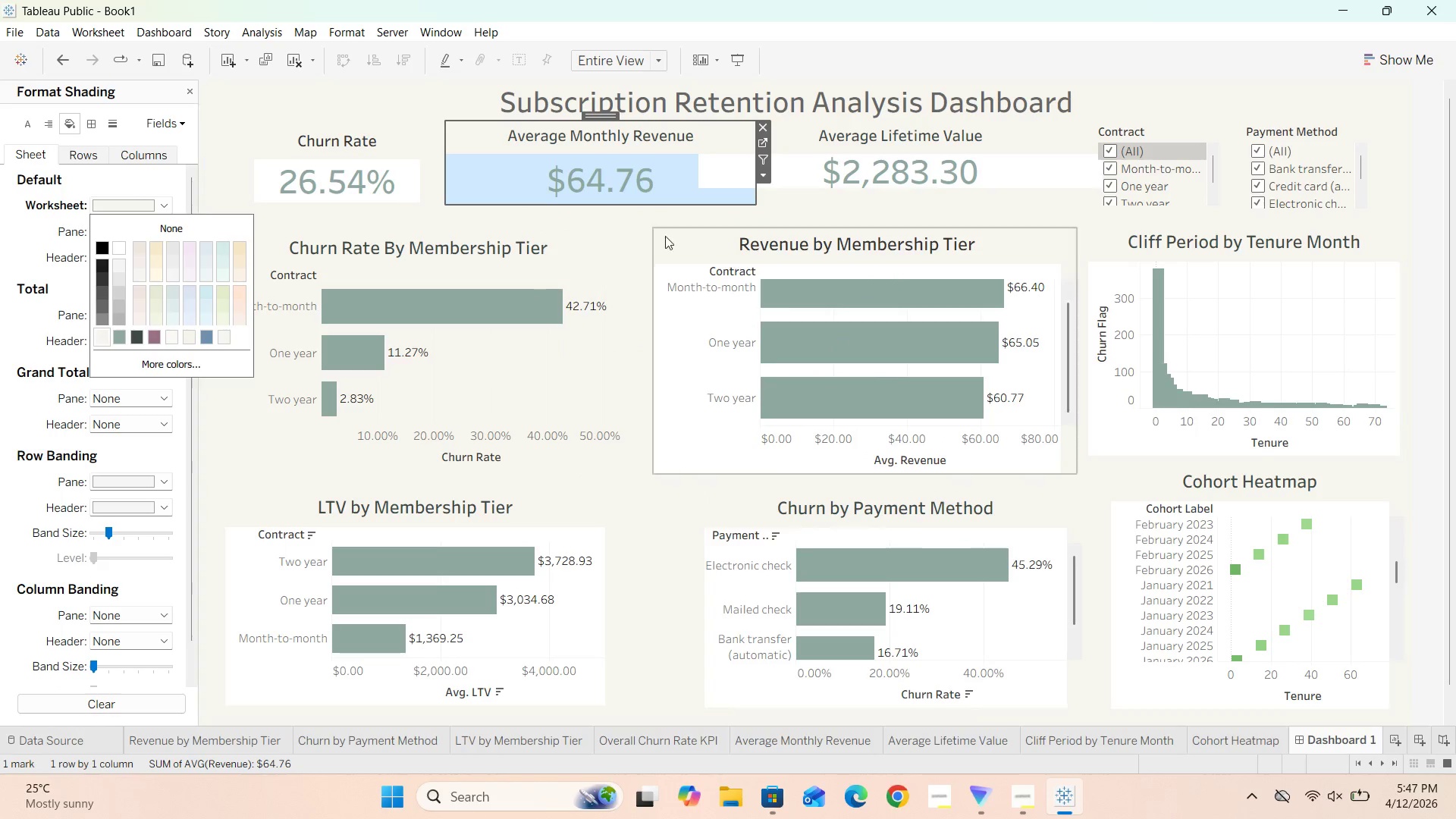 
left_click([645, 225])
 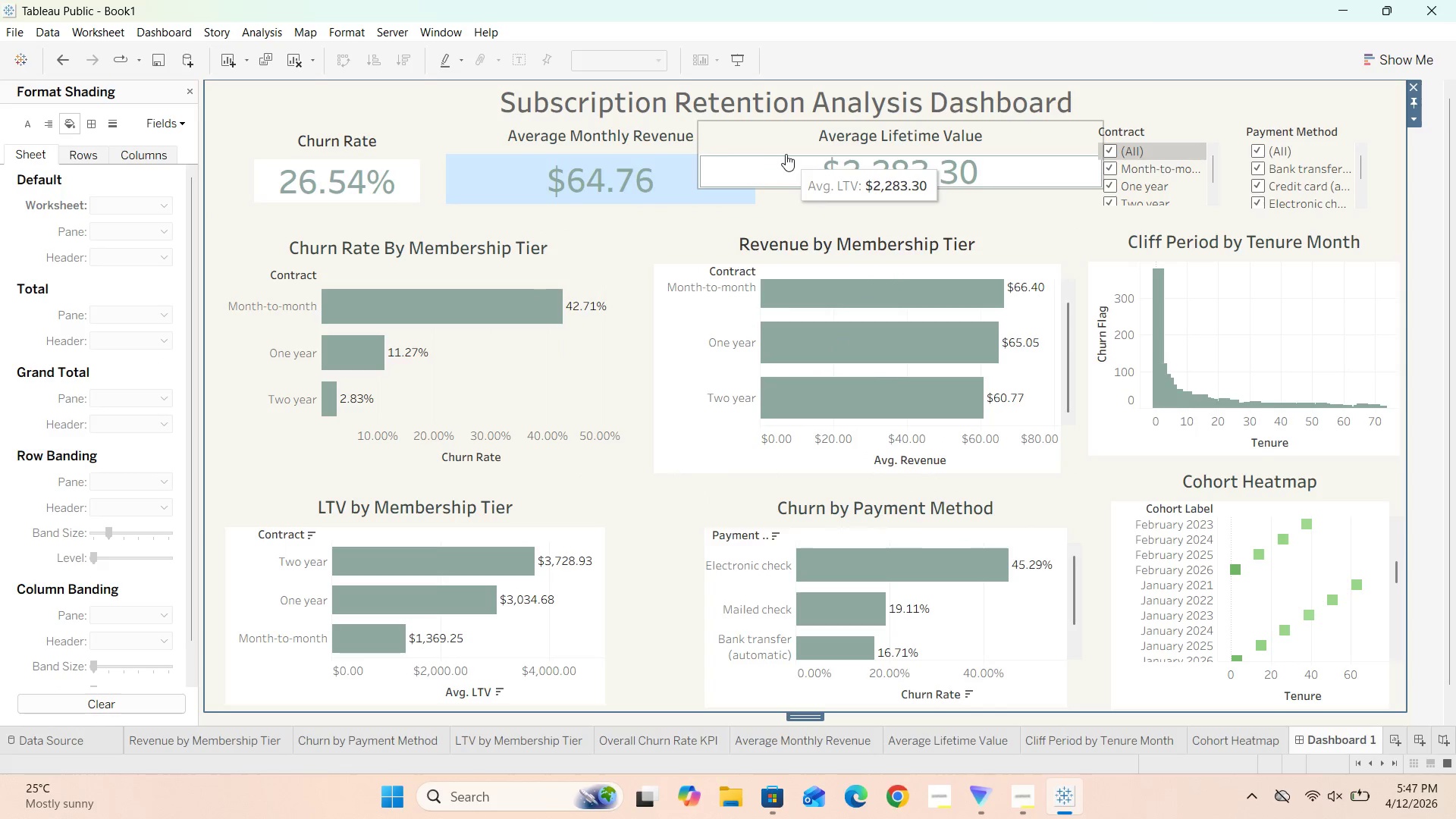 
left_click([788, 167])
 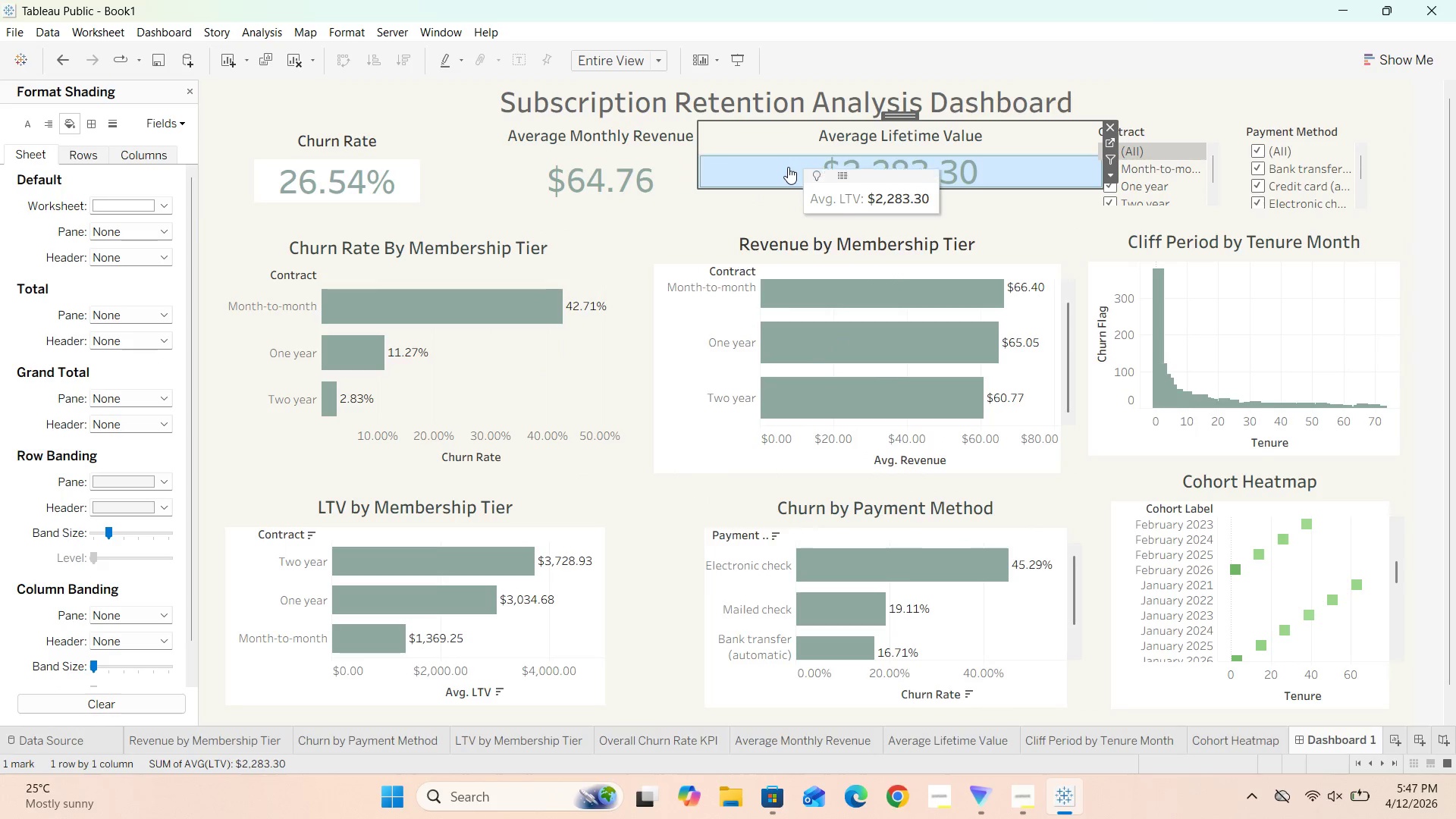 
right_click([788, 167])
 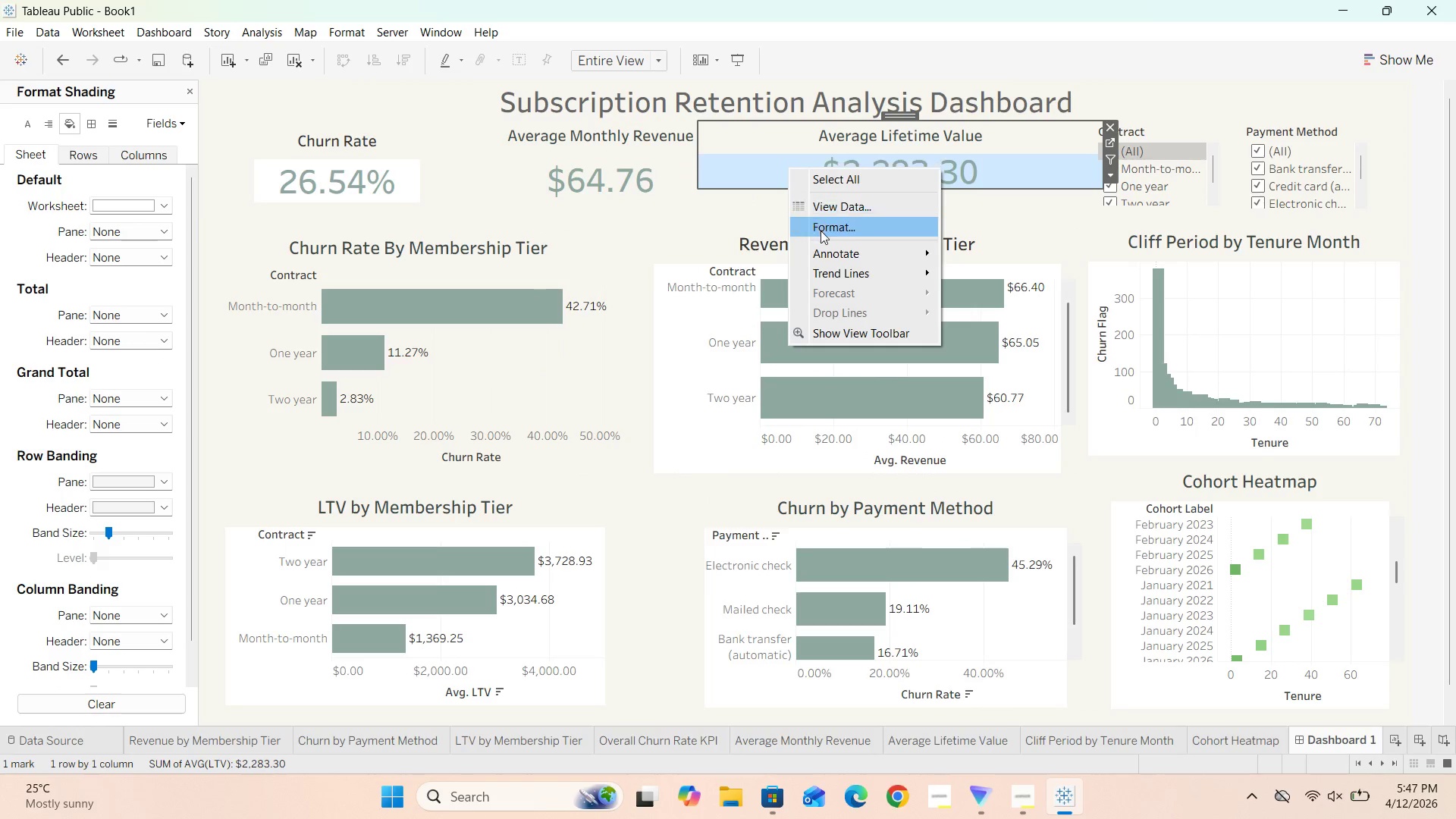 
left_click([823, 233])
 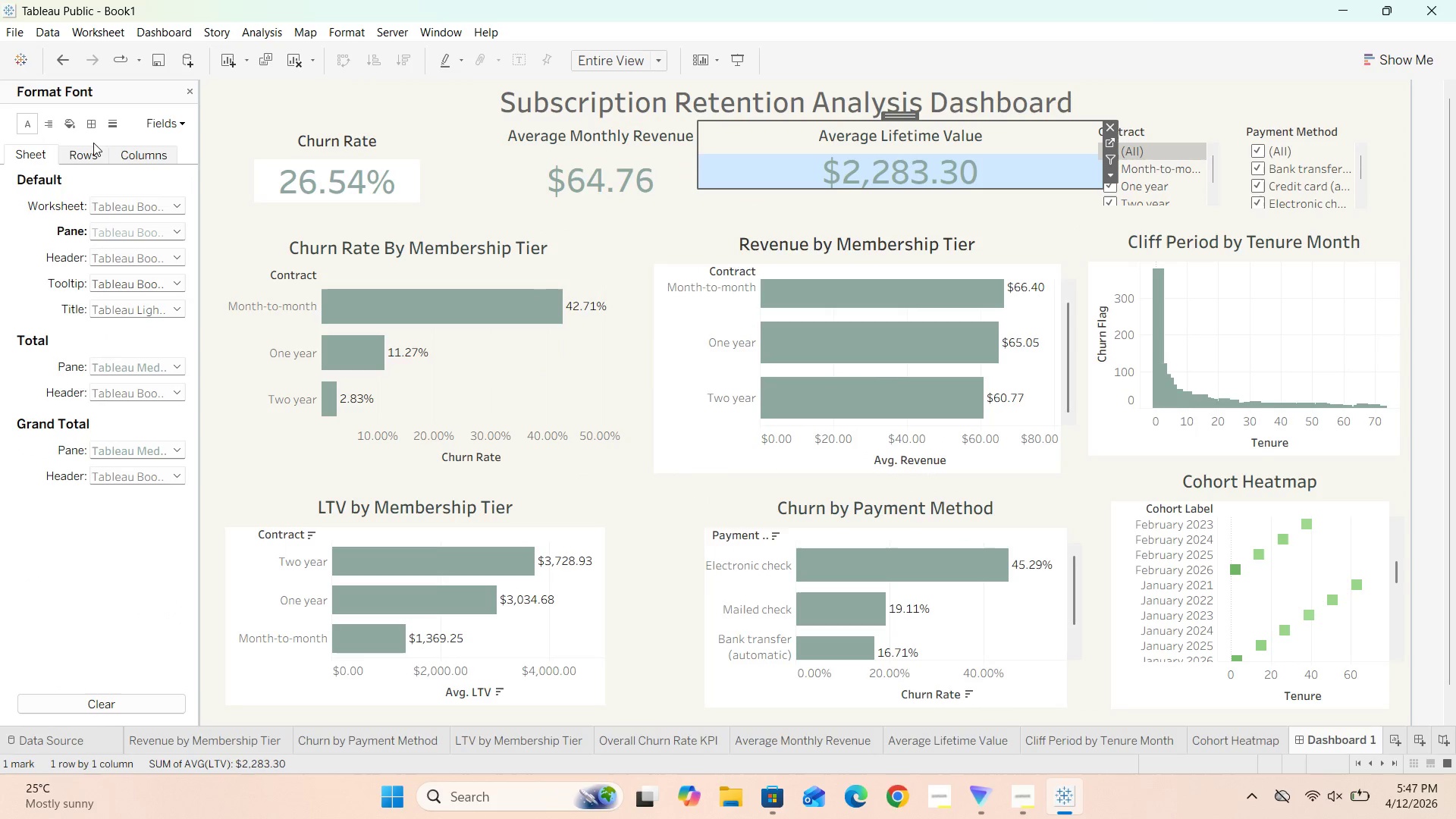 
left_click([71, 124])
 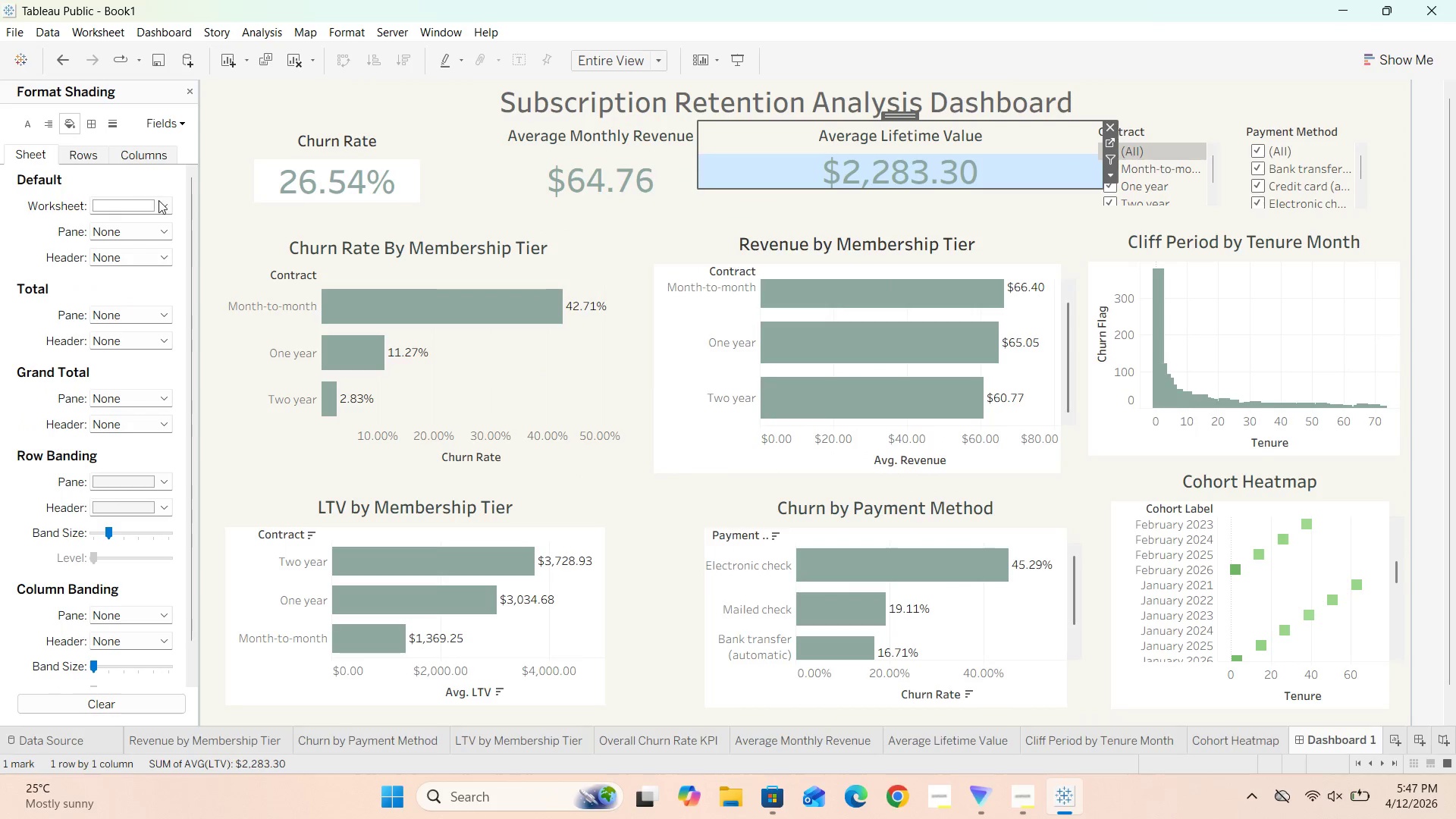 
left_click([162, 199])
 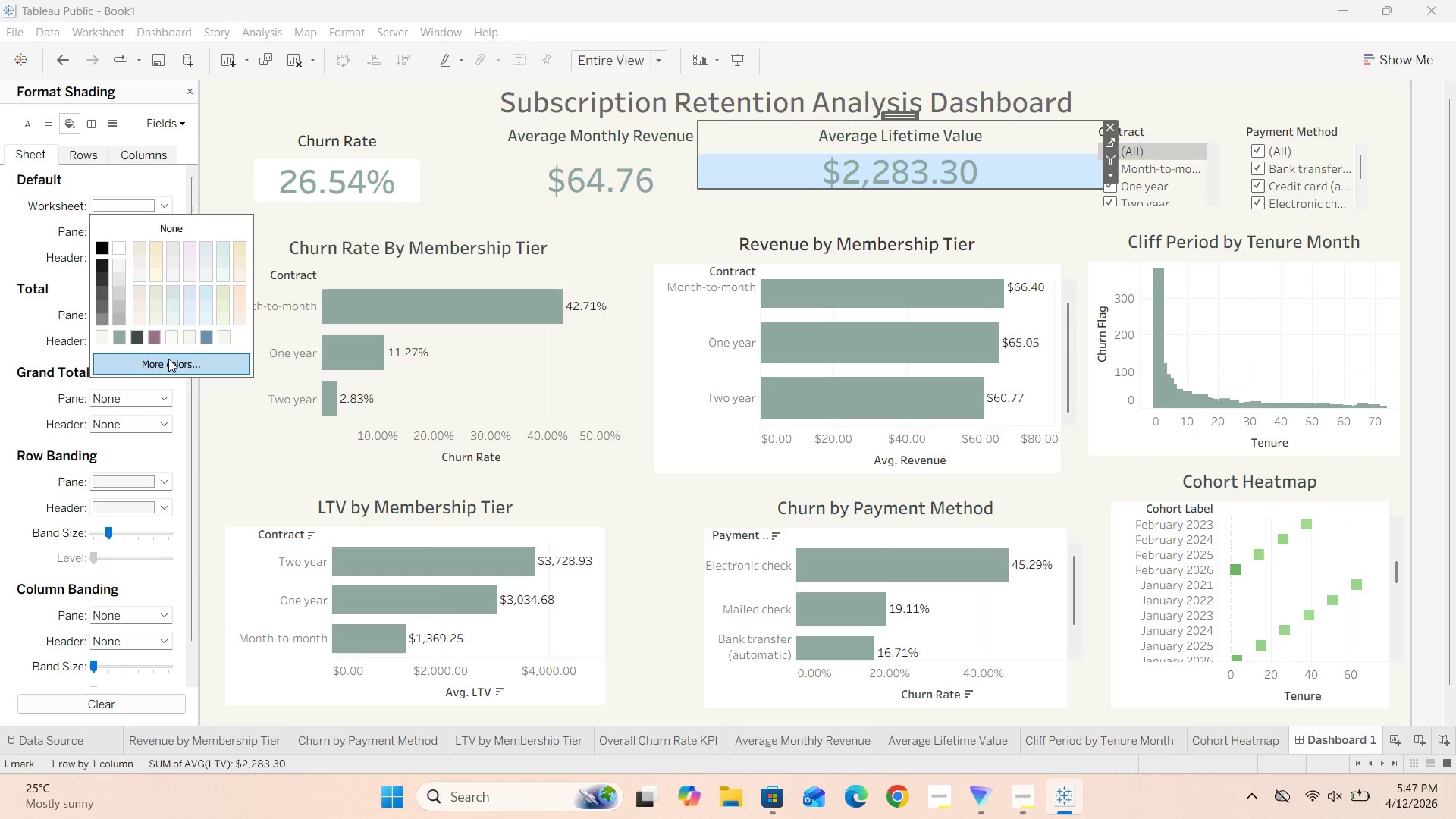 
left_click([166, 366])
 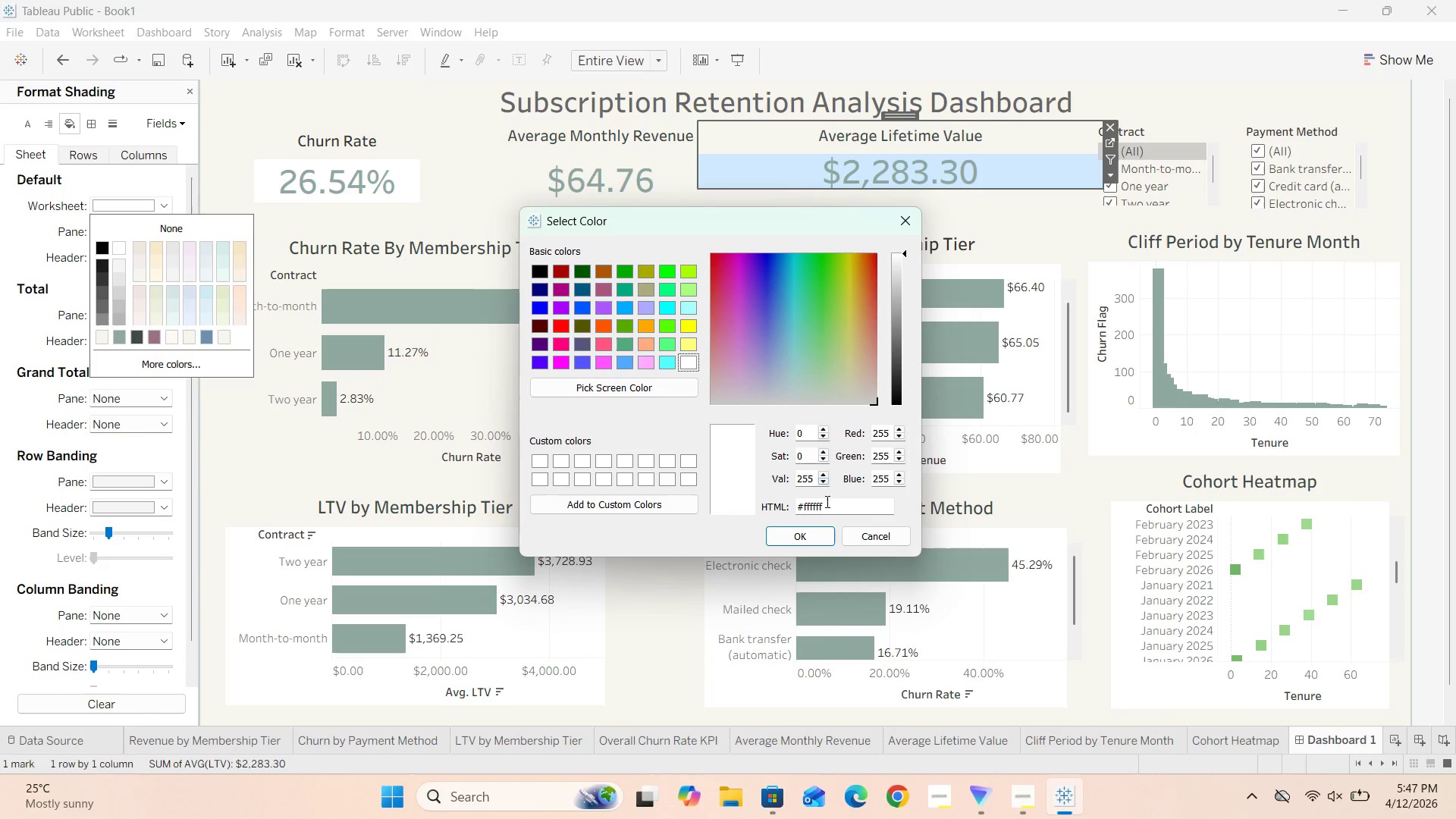 
left_click([833, 510])
 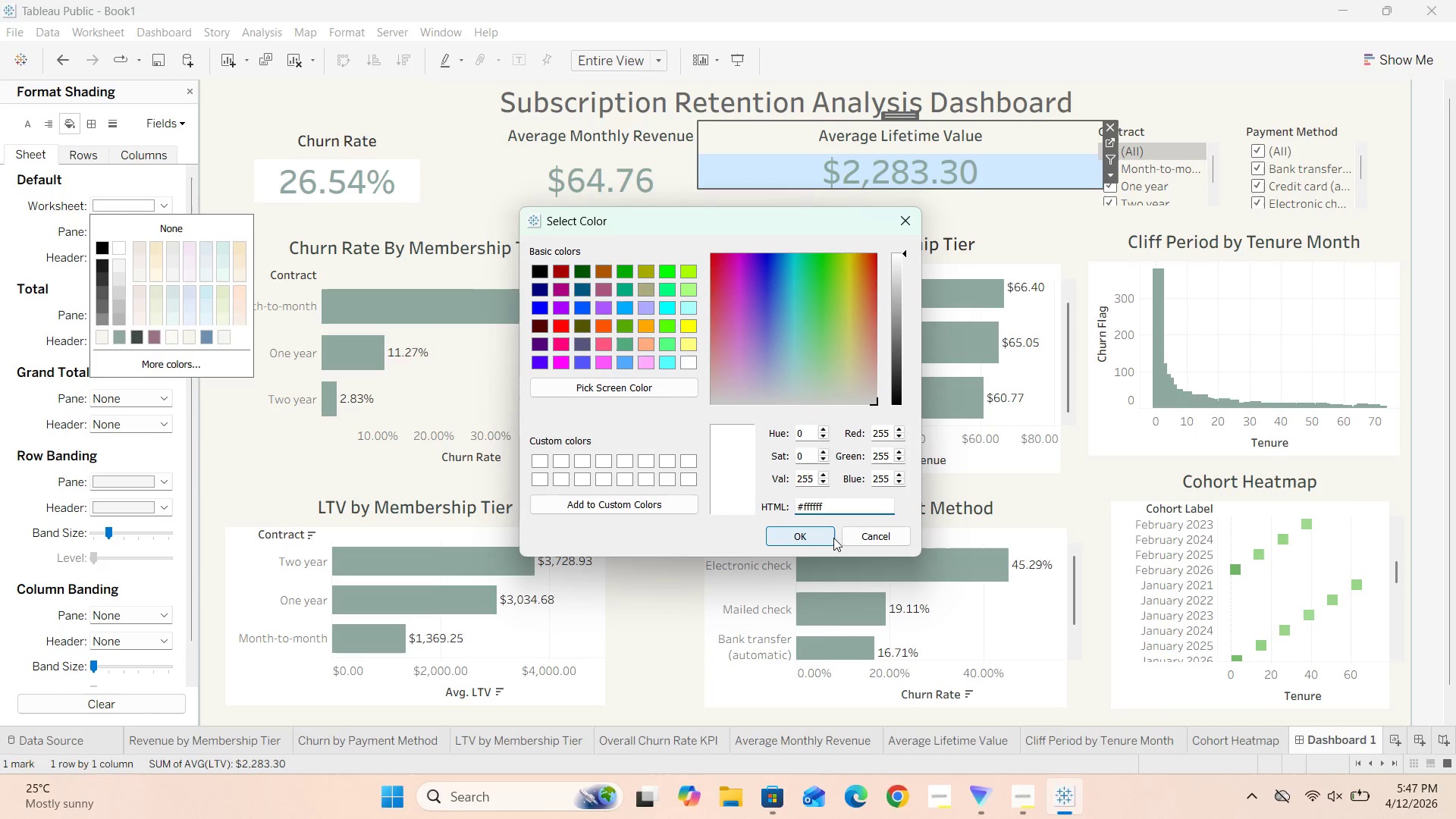 
key(Backspace)
key(Backspace)
key(Backspace)
key(Backspace)
key(Backspace)
key(Backspace)
type(F8F51)
 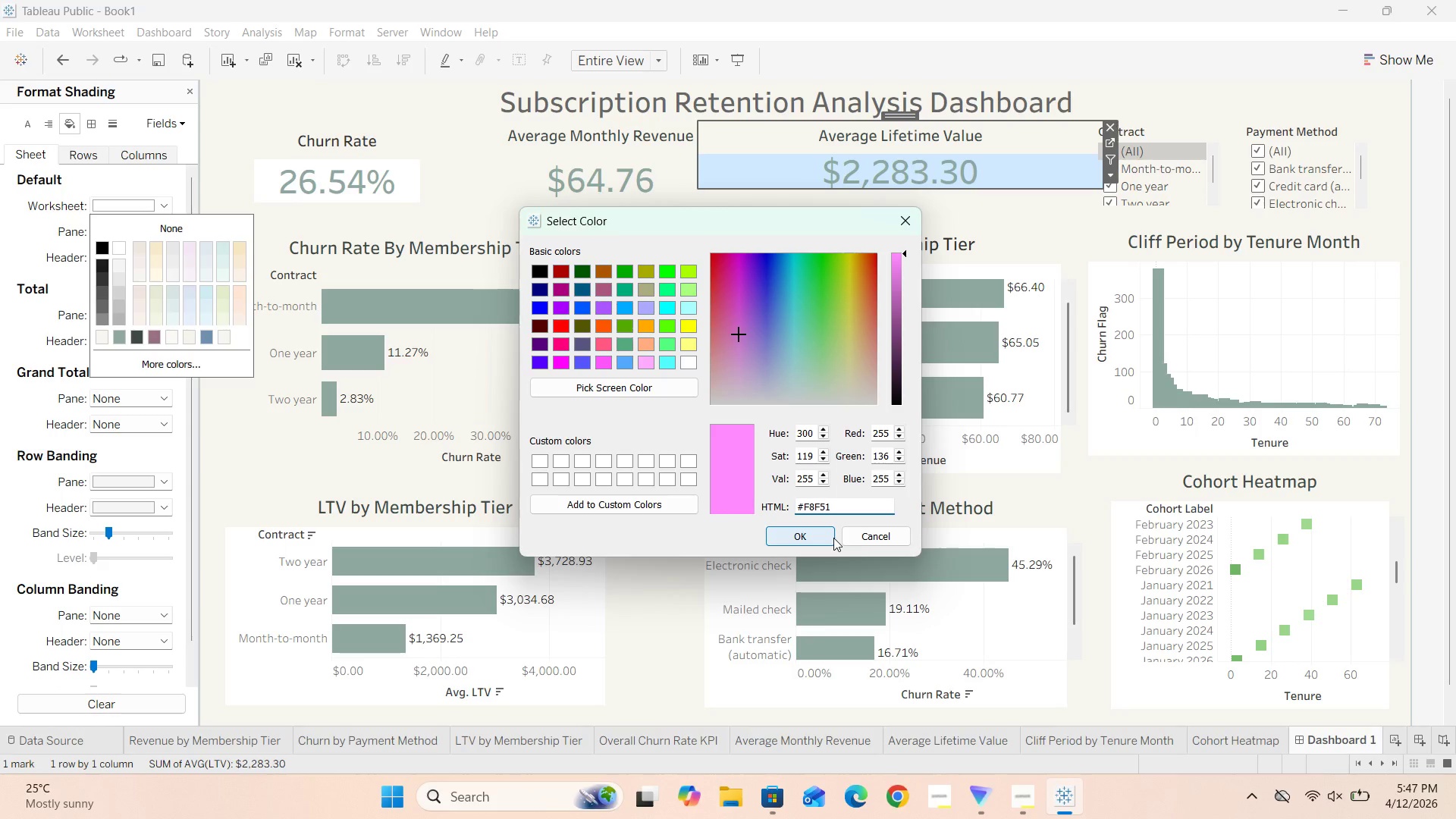 
key(ArrowLeft)
 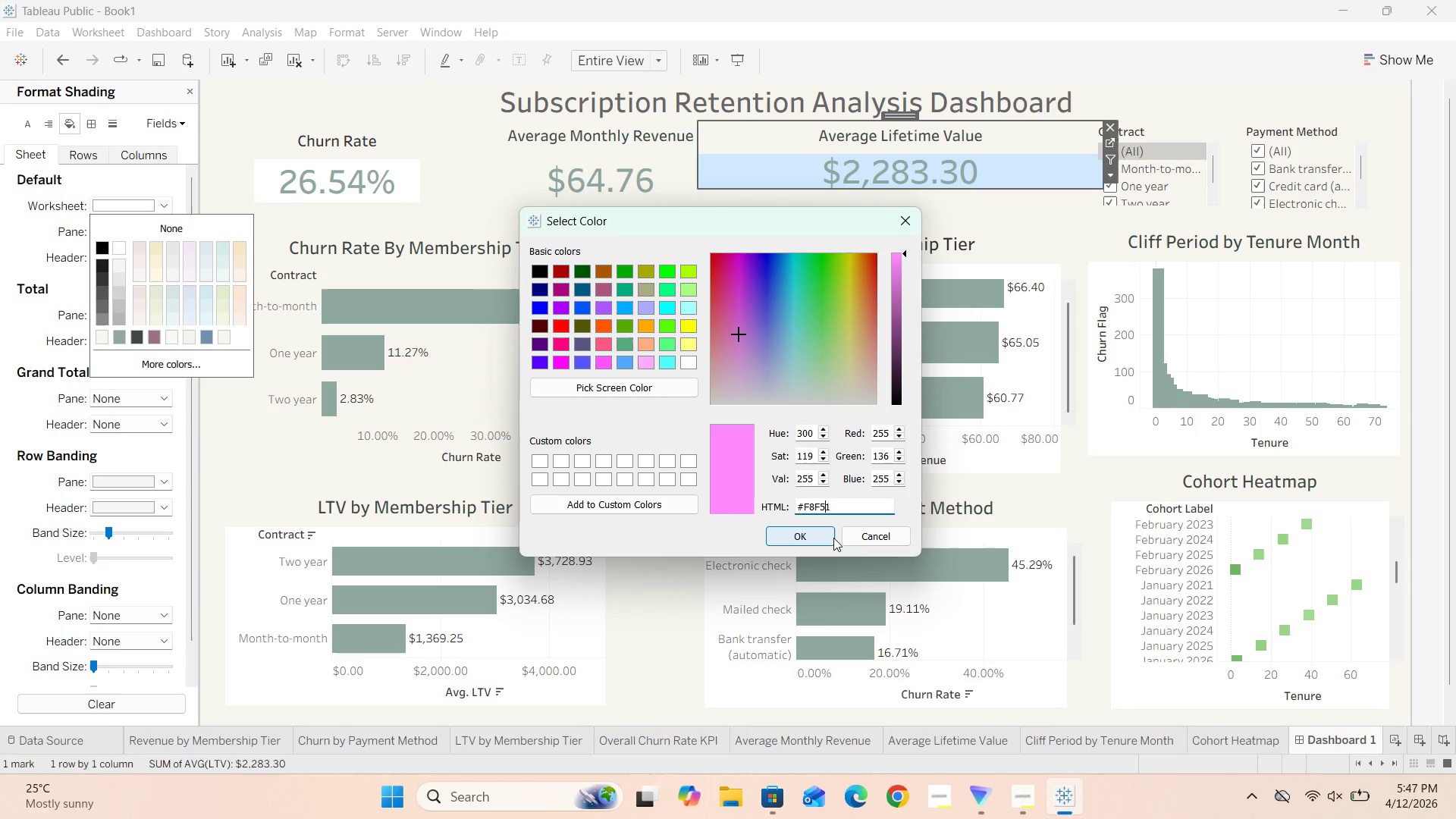 
key(ArrowLeft)
 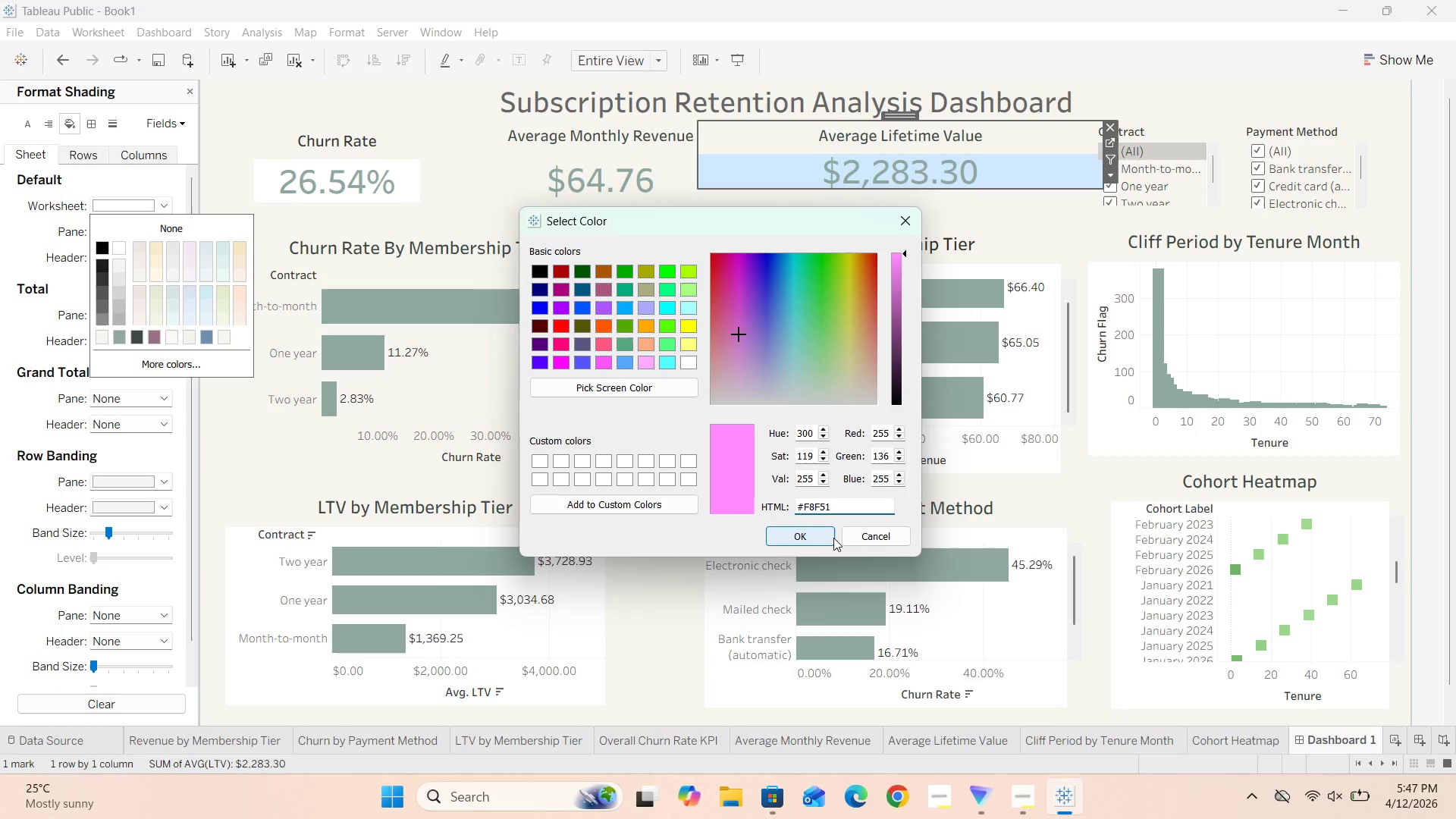 
key(ArrowRight)
 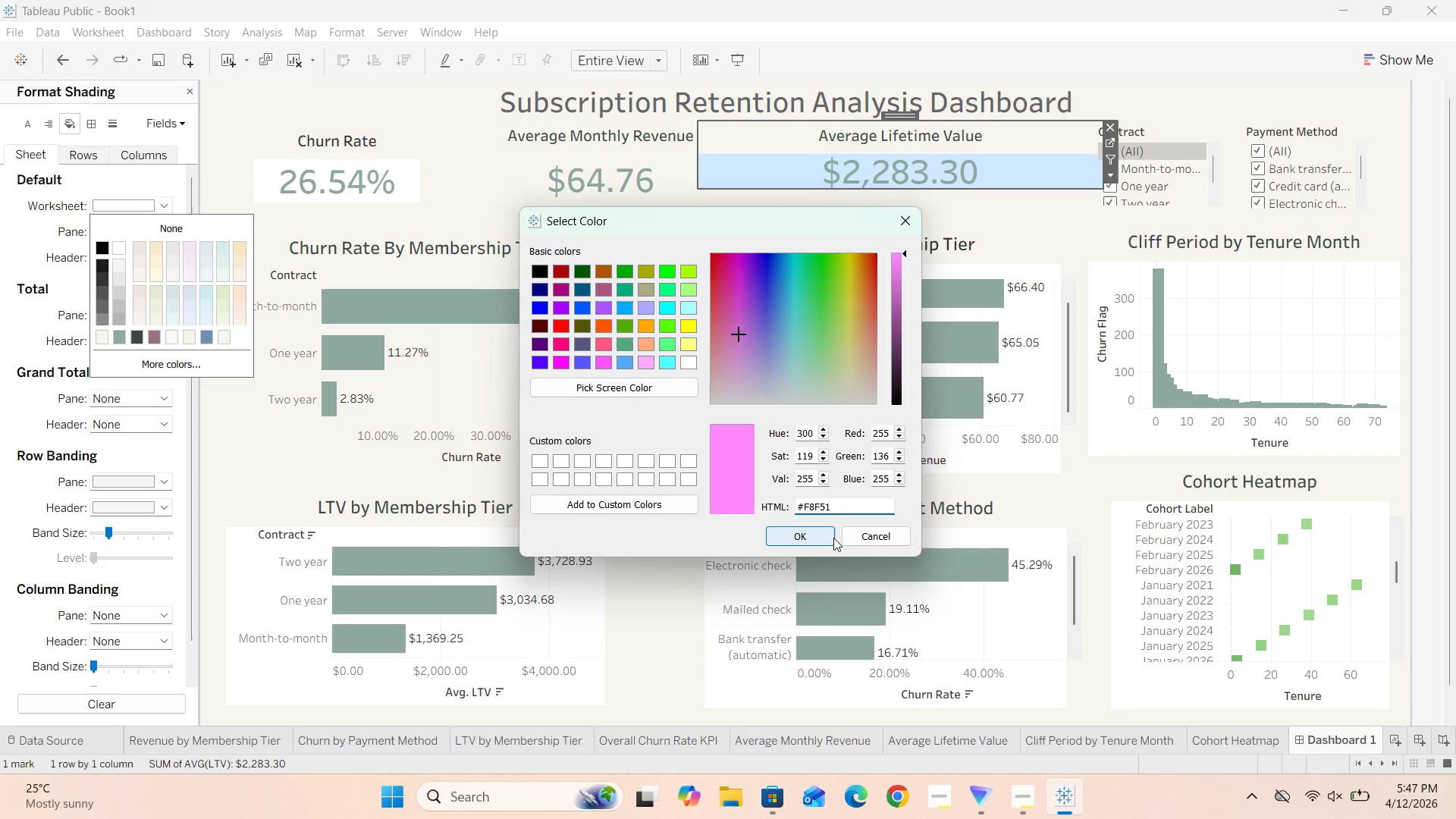 
key(F)
 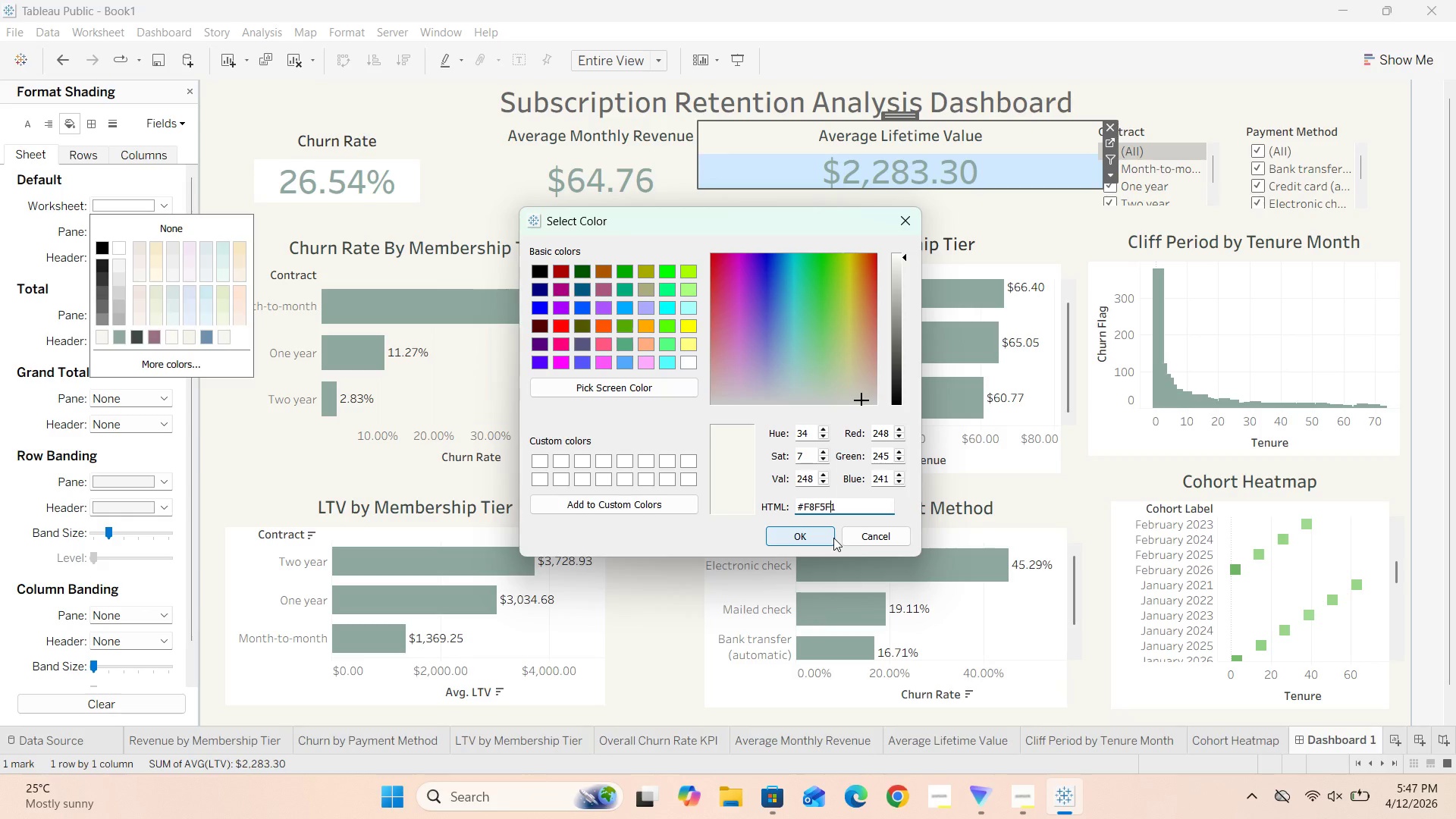 
left_click([833, 538])
 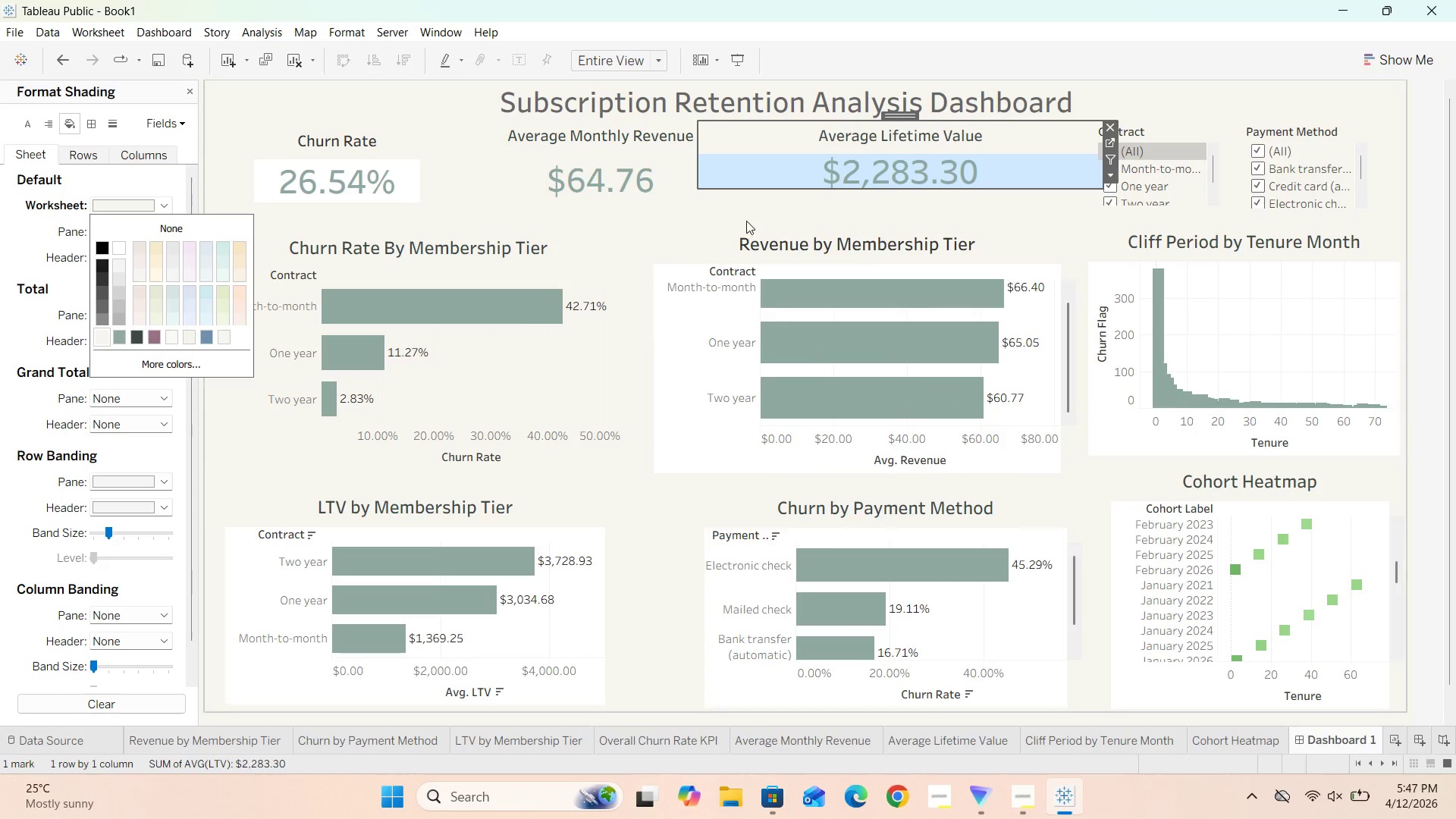 
left_click([746, 201])
 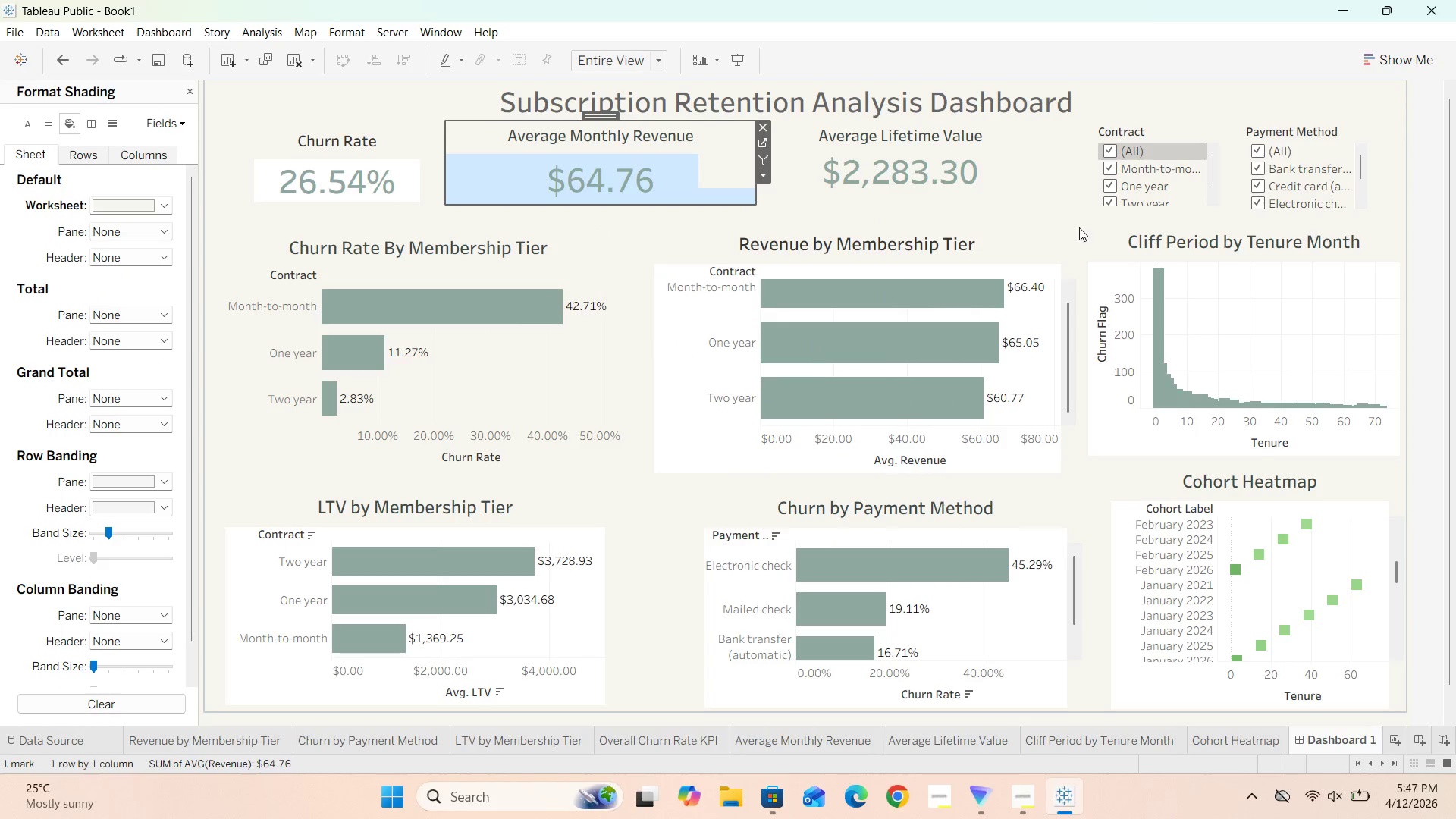 
left_click([1075, 231])
 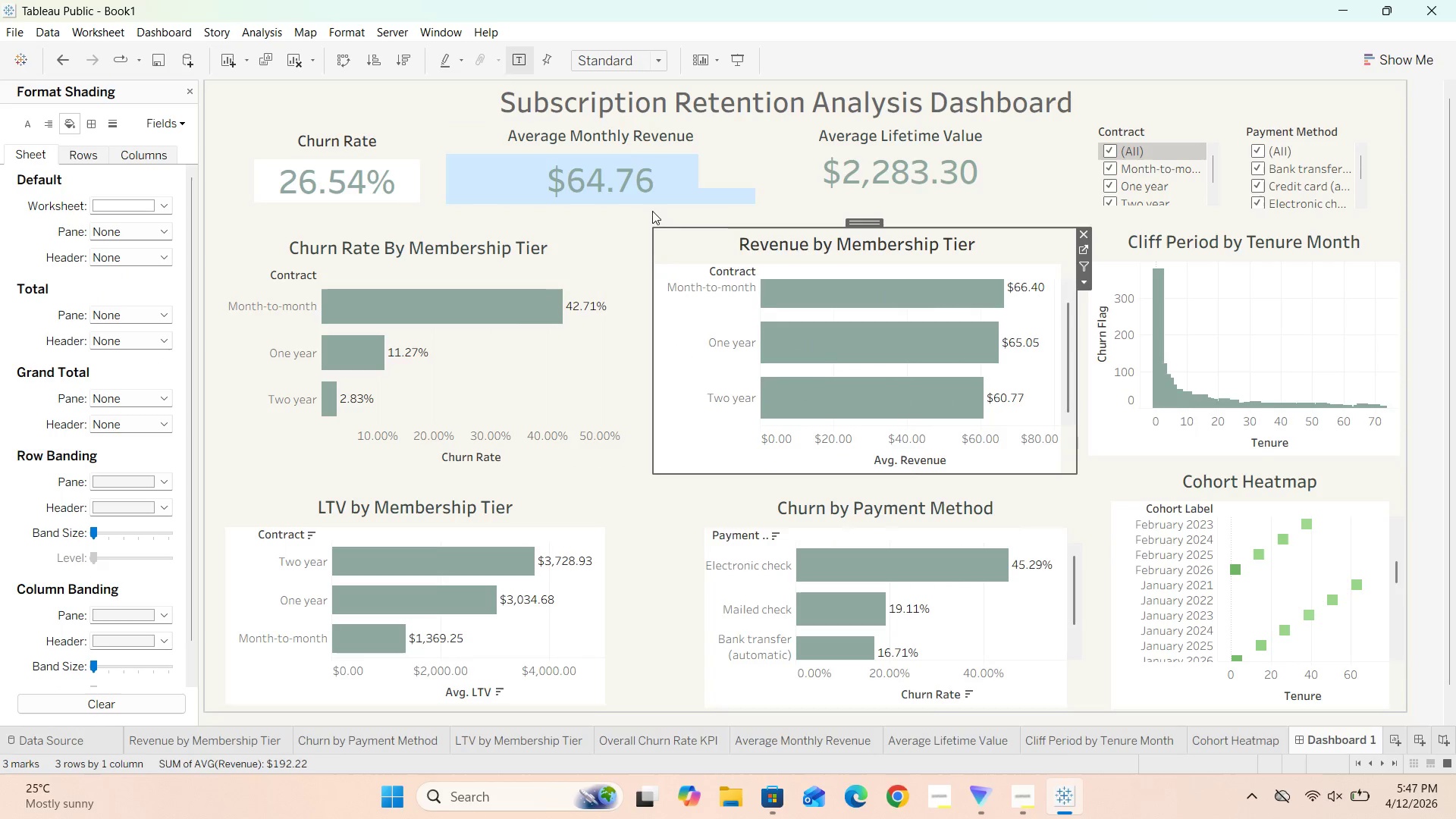 
left_click([666, 190])
 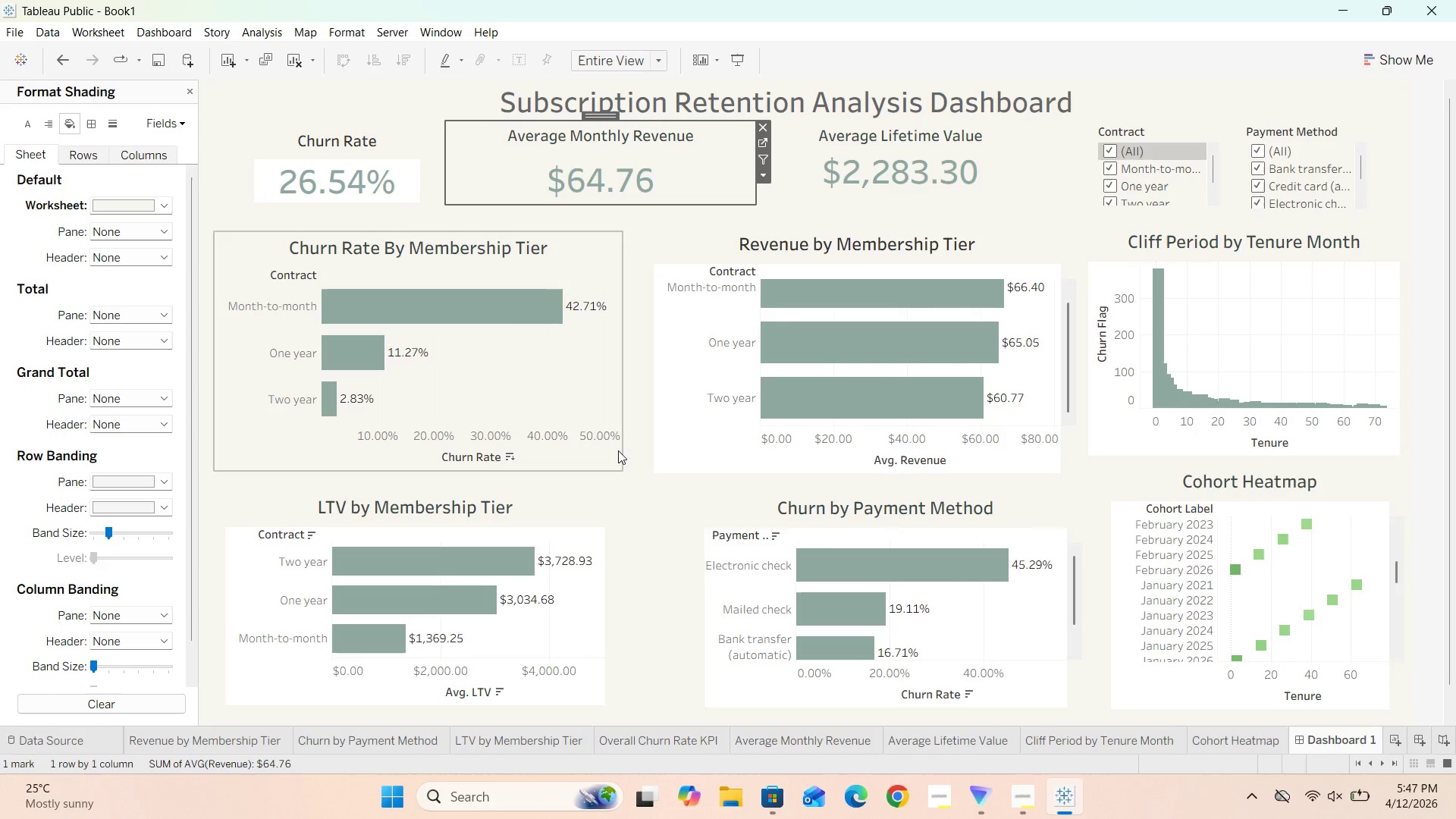 
left_click([637, 508])
 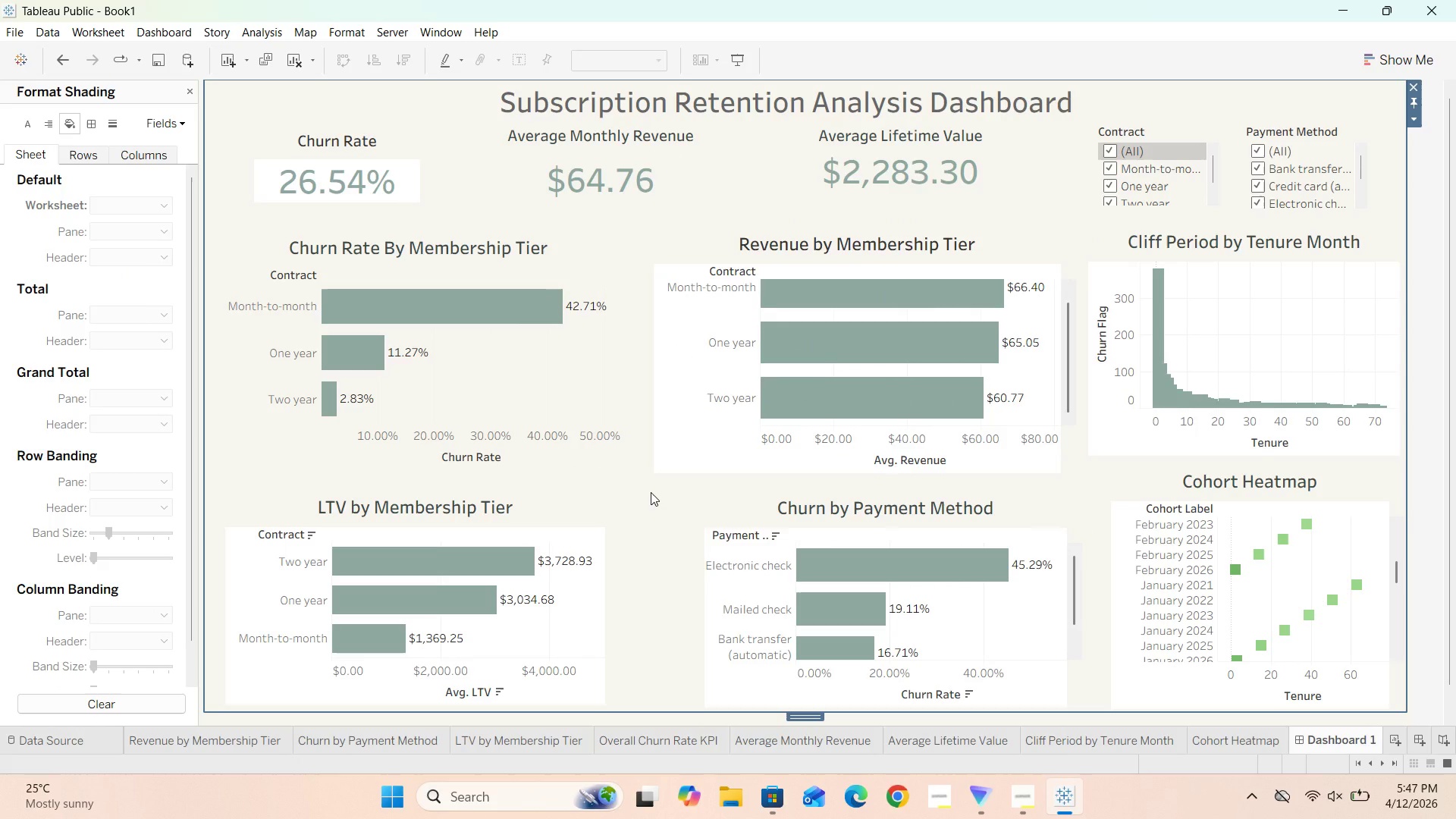 
scroll: coordinate [651, 492], scroll_direction: down, amount: 3.0
 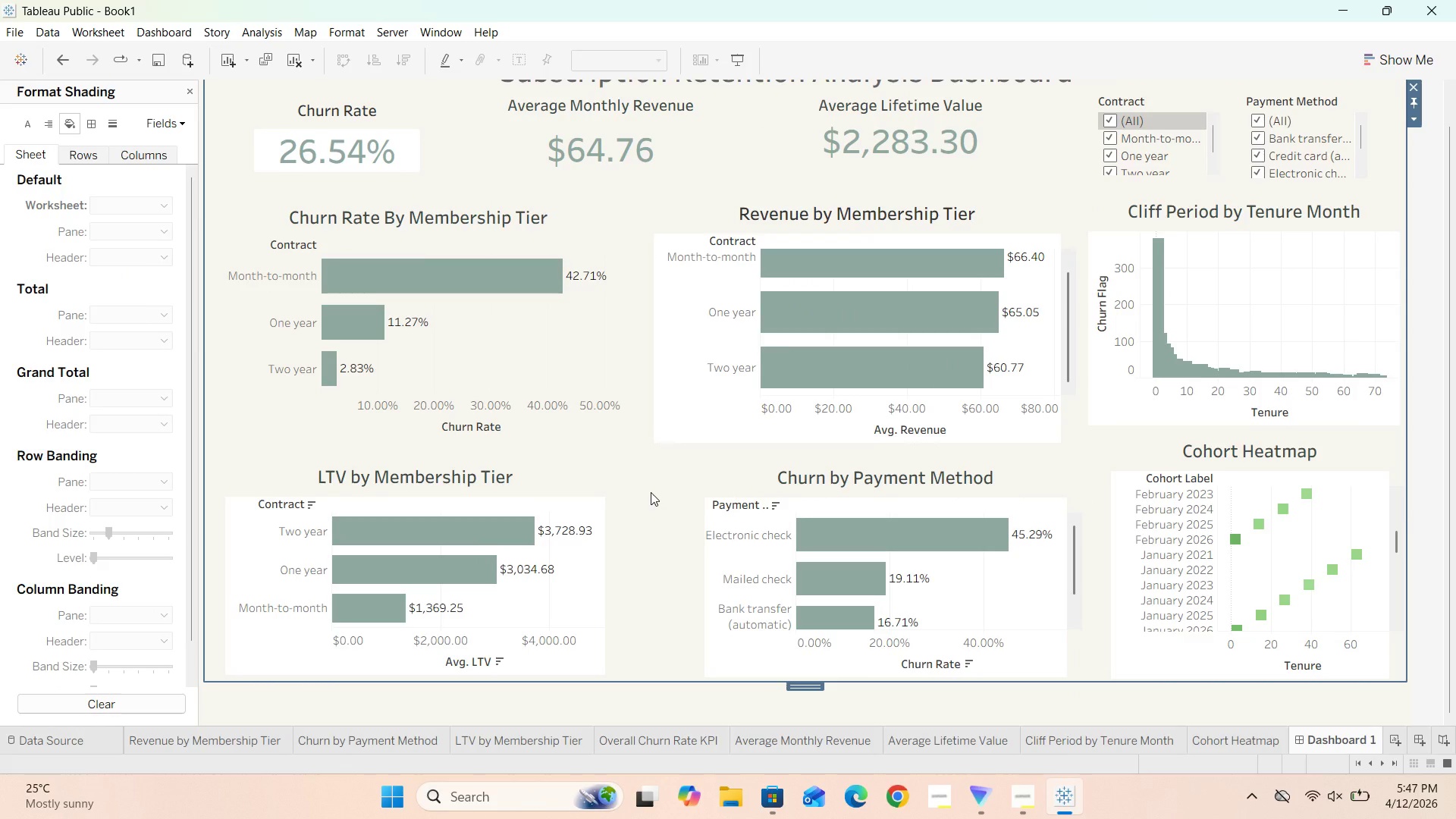 
scroll: coordinate [651, 492], scroll_direction: up, amount: 3.0
 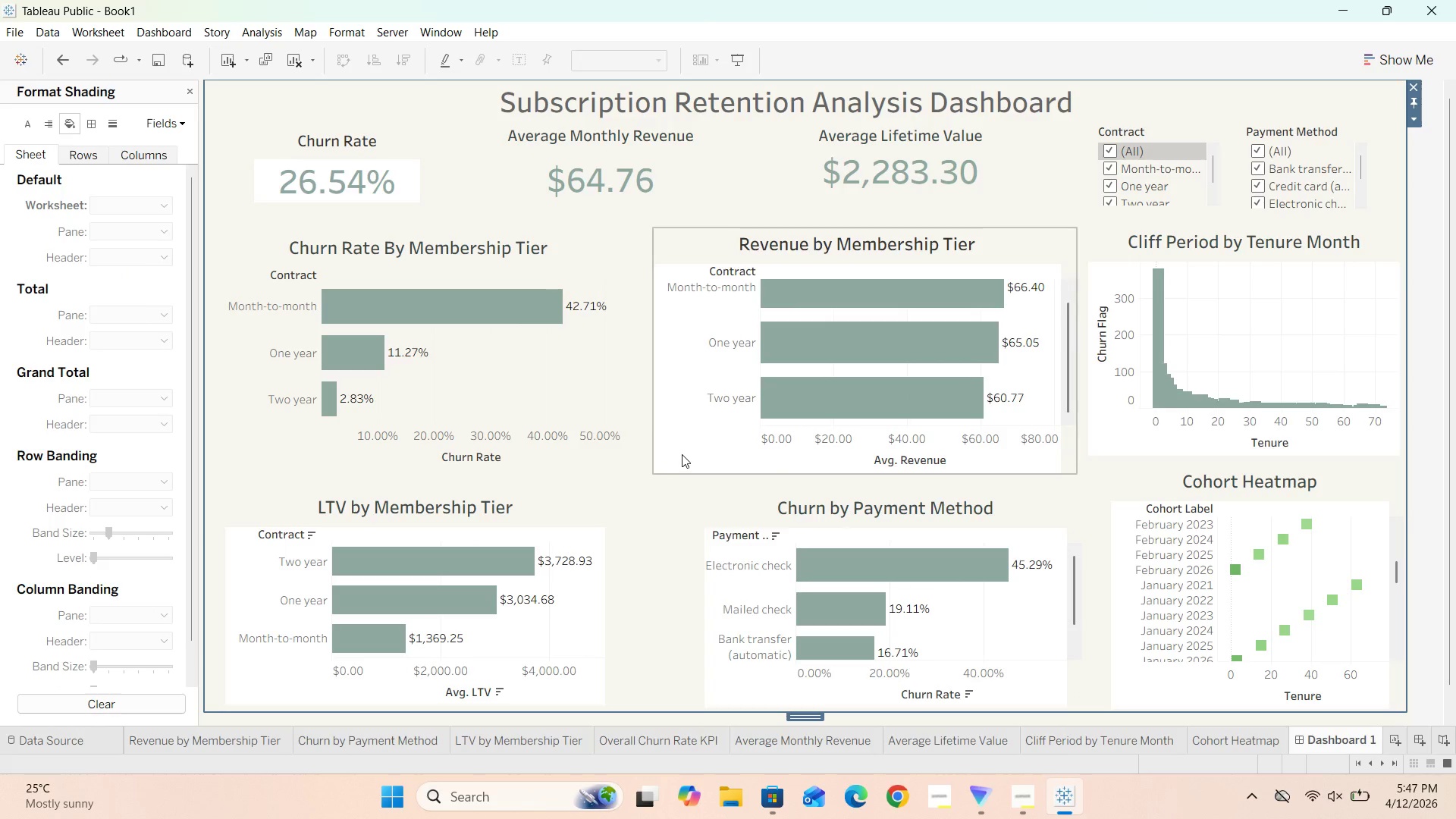 
right_click([682, 454])
 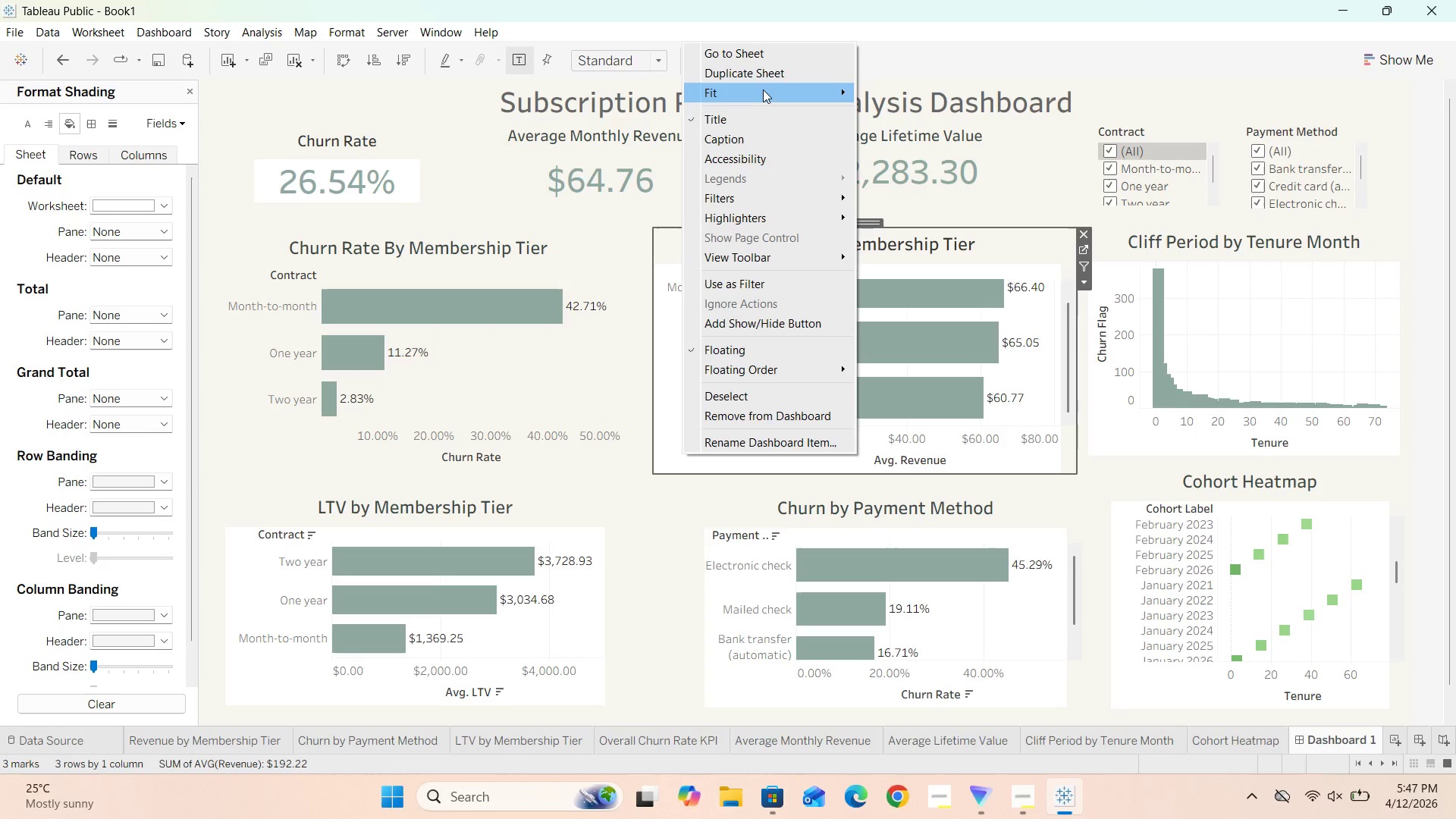 
left_click([620, 418])
 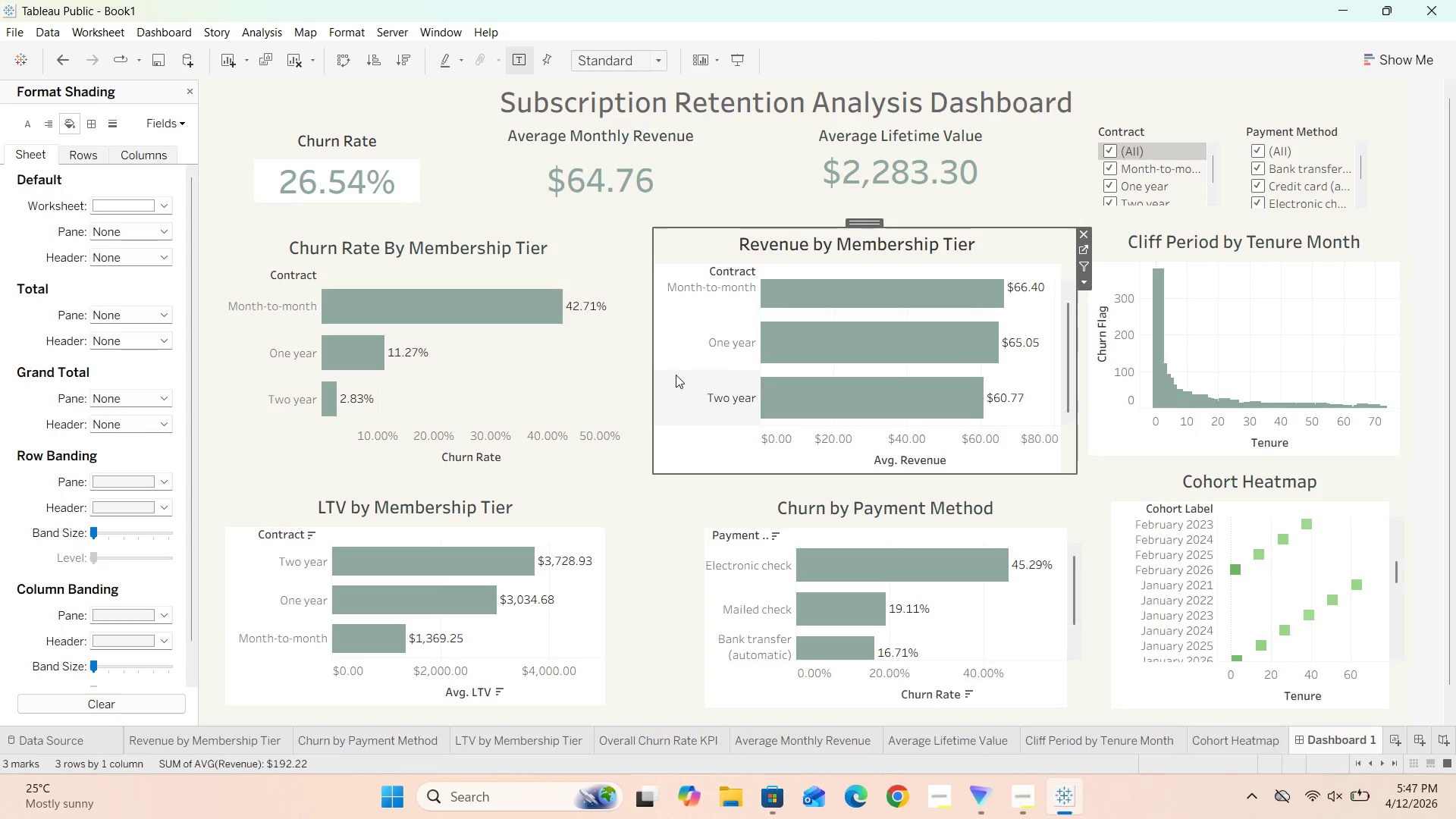 
left_click([676, 375])
 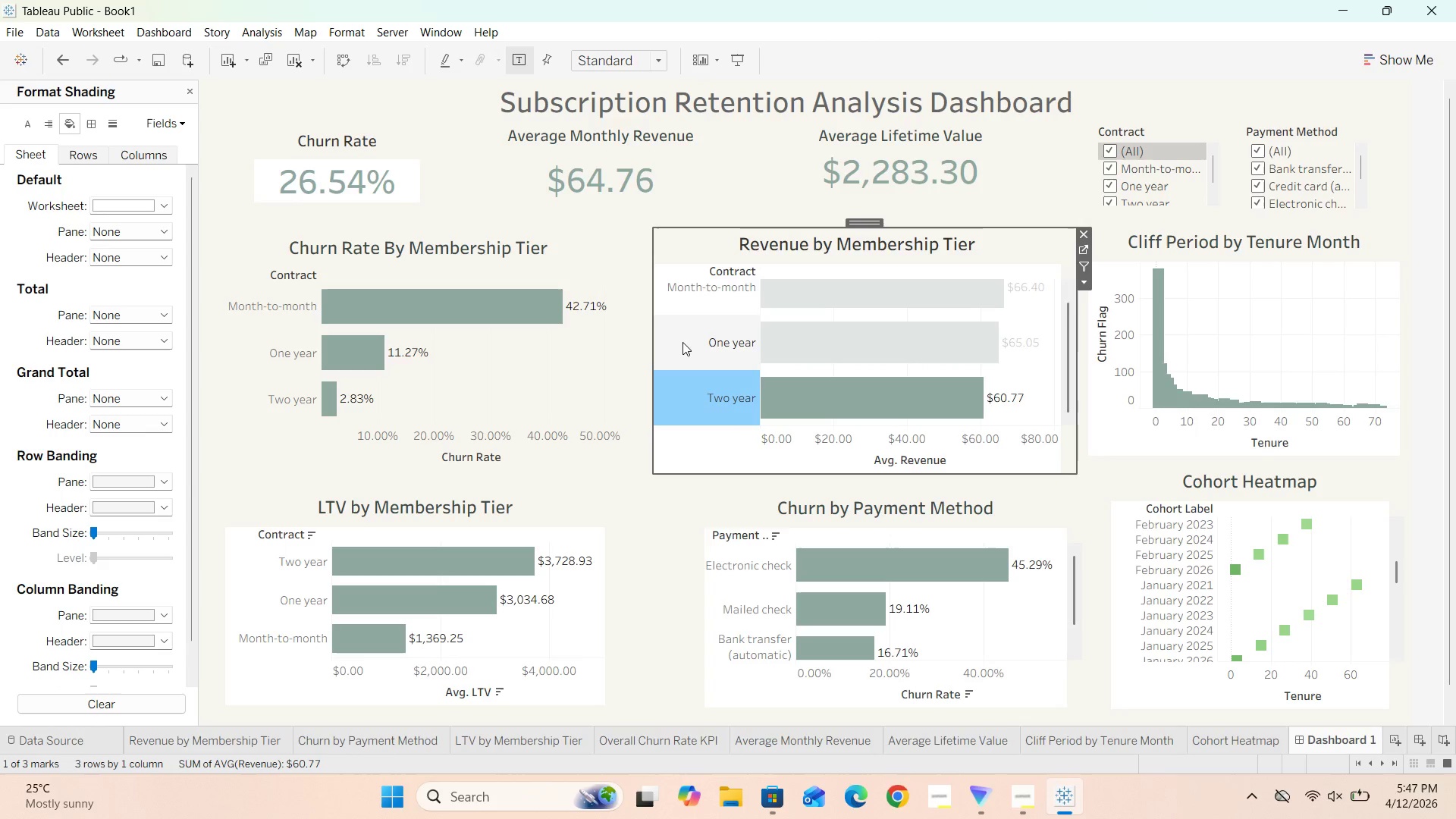 
left_click([683, 336])
 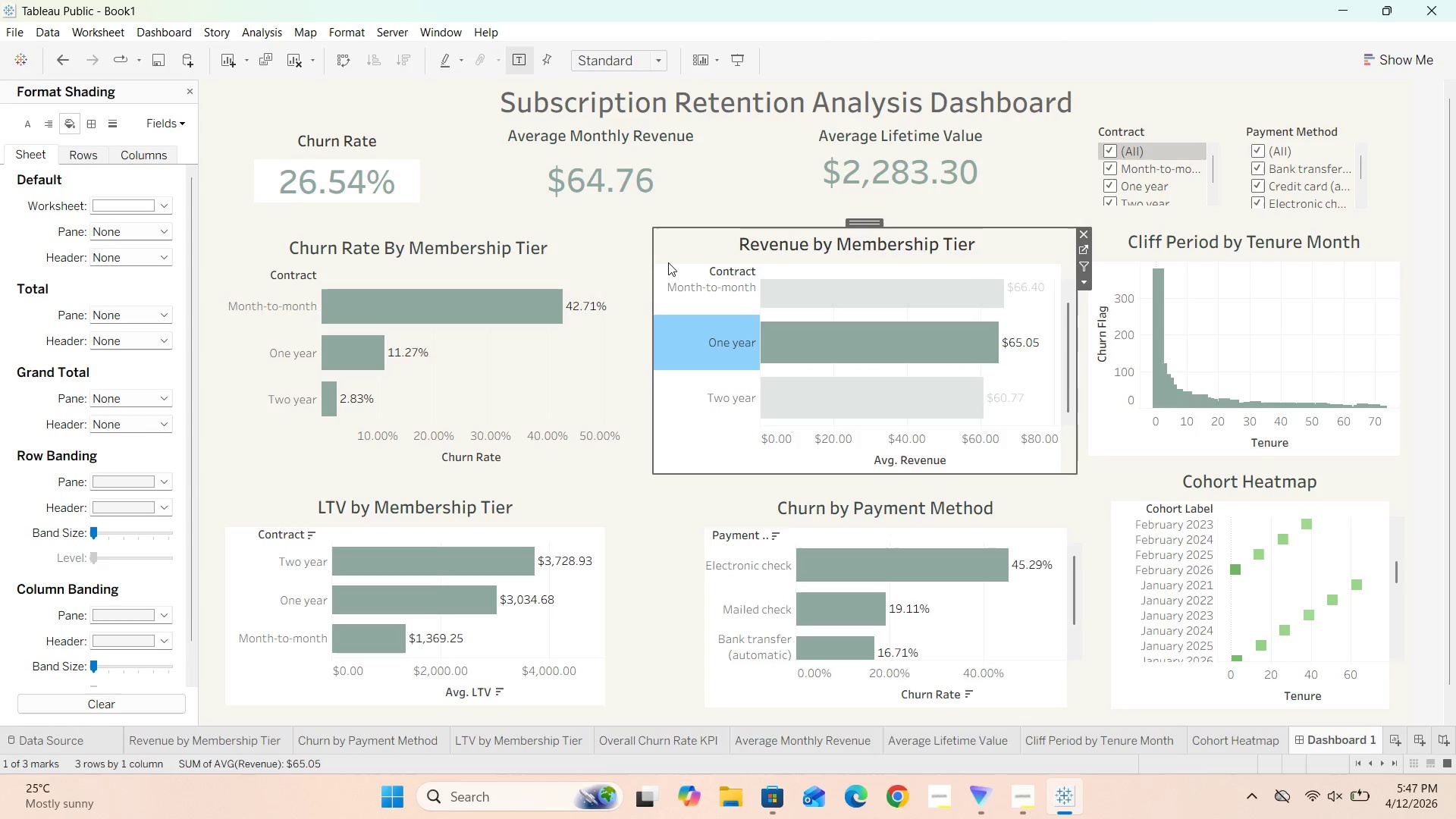 
left_click([672, 254])
 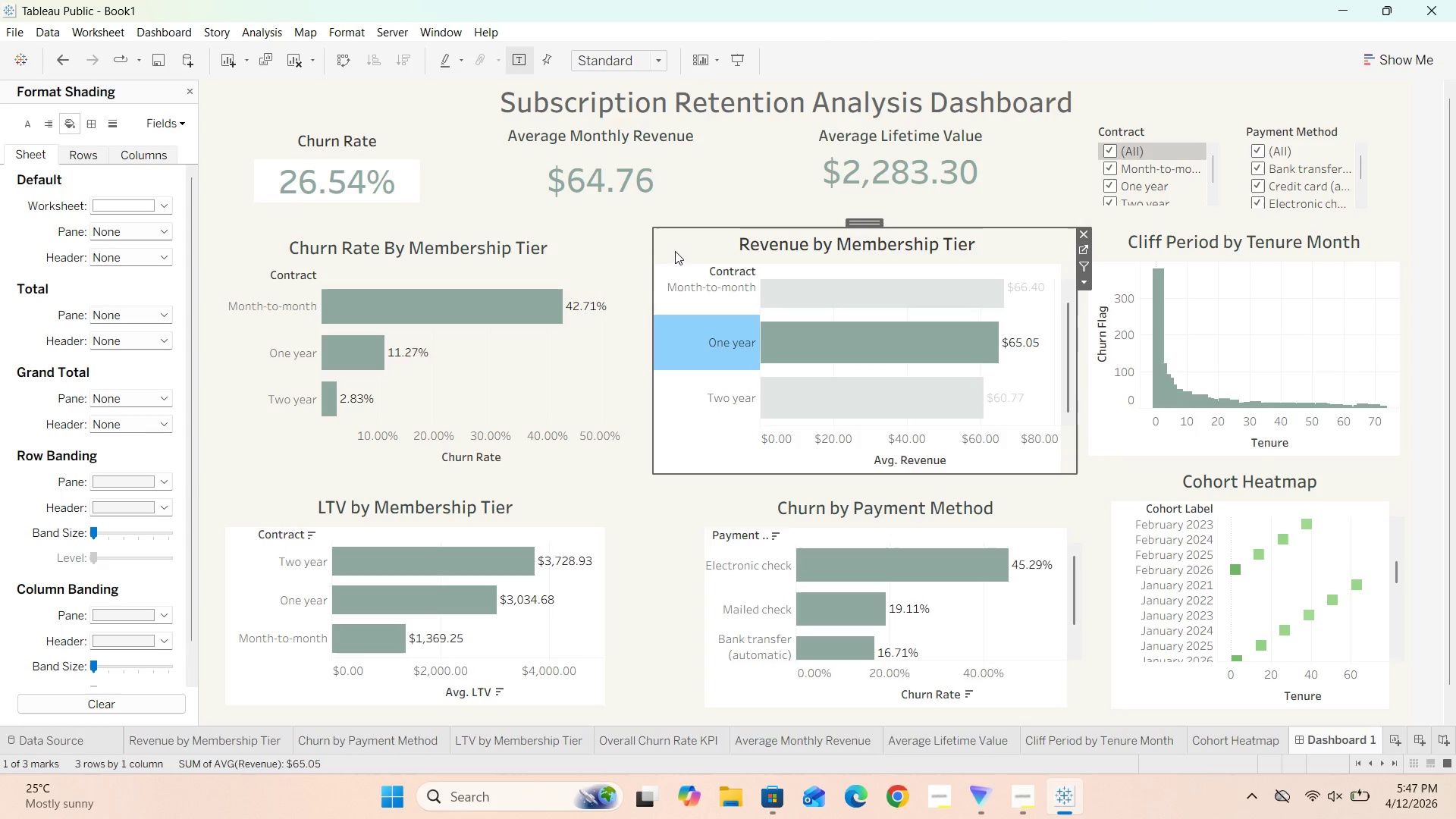 
right_click([675, 251])
 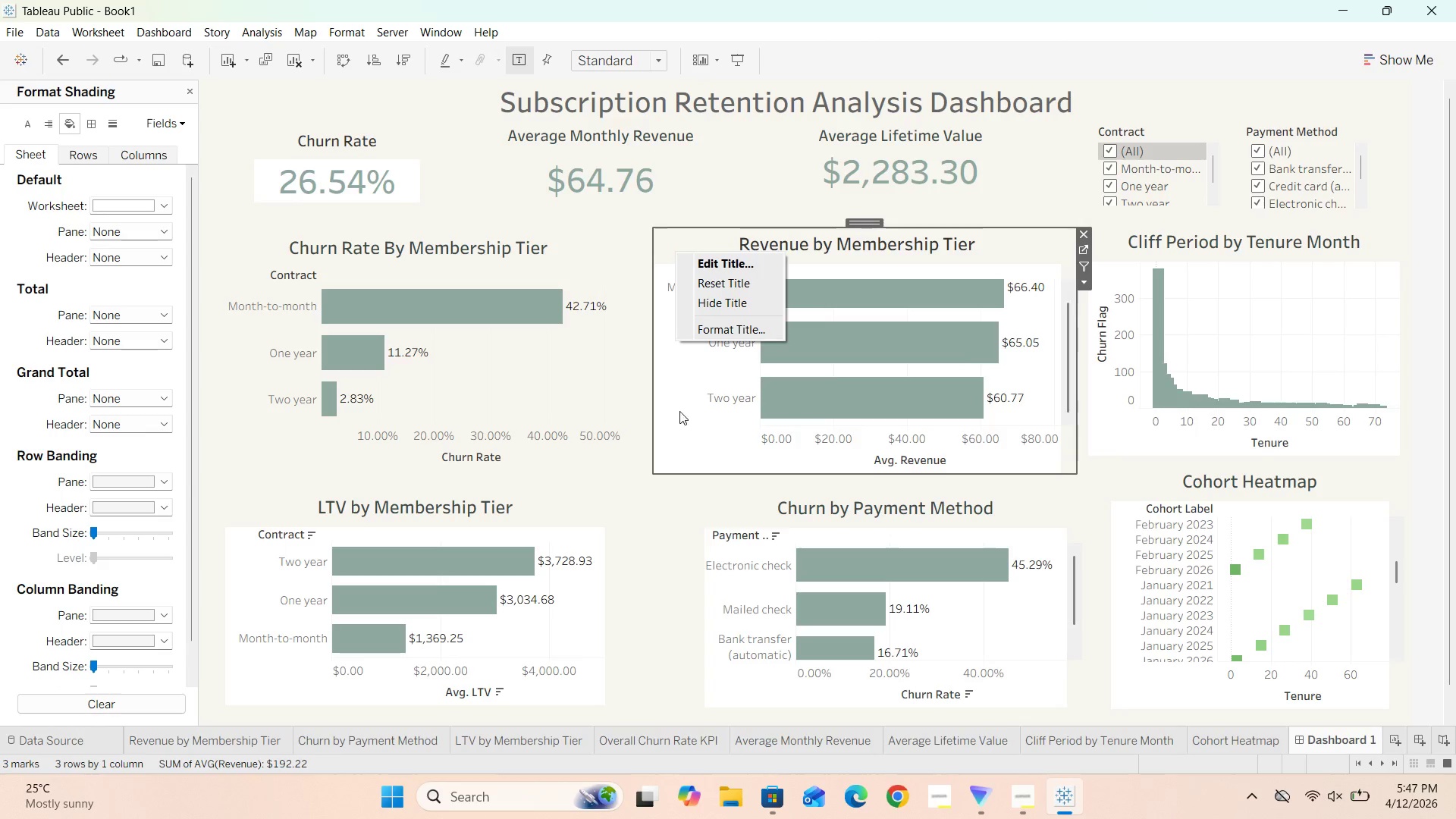 
left_click([686, 444])
 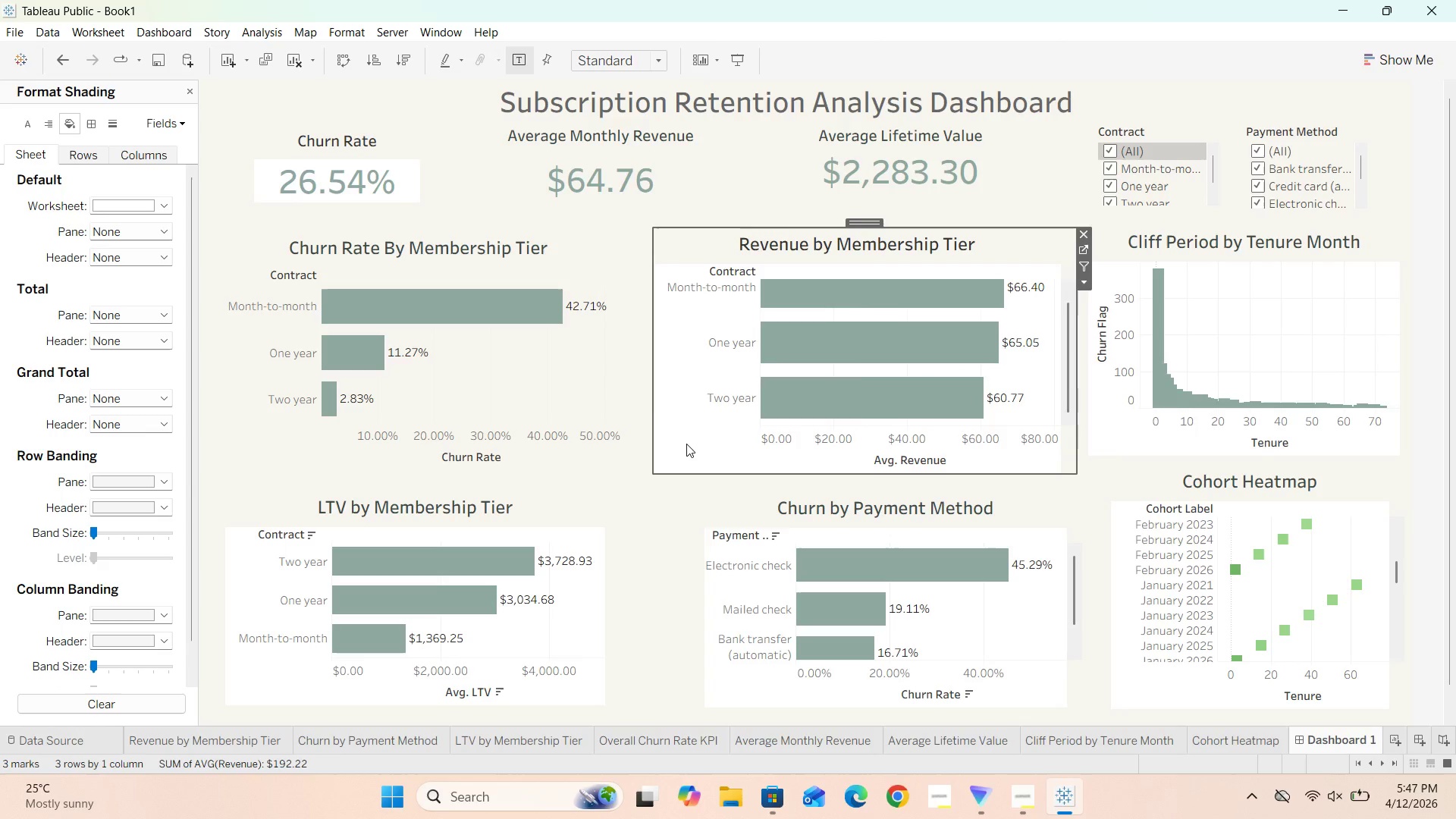 
right_click([686, 444])
 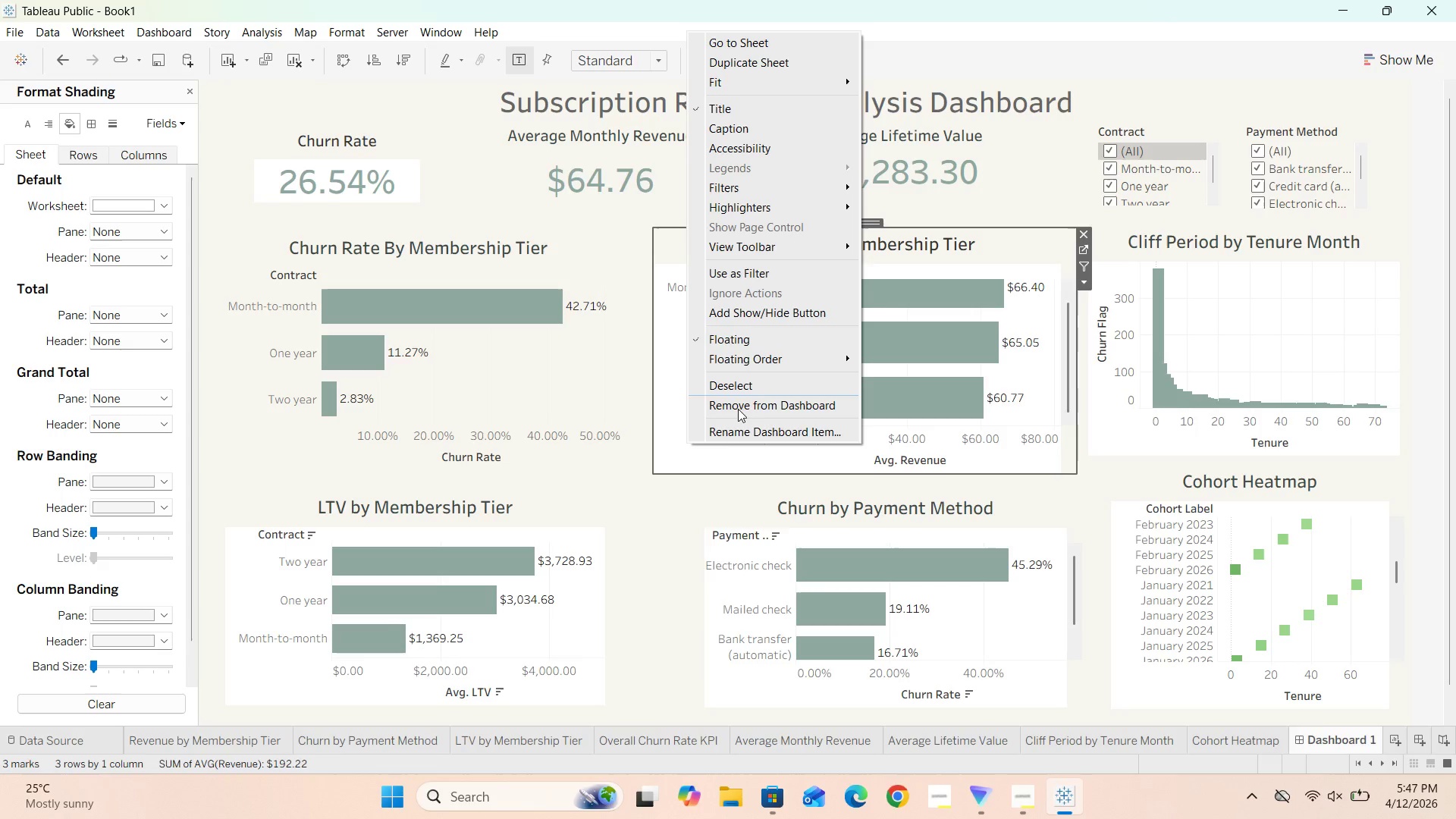 
left_click([641, 537])
 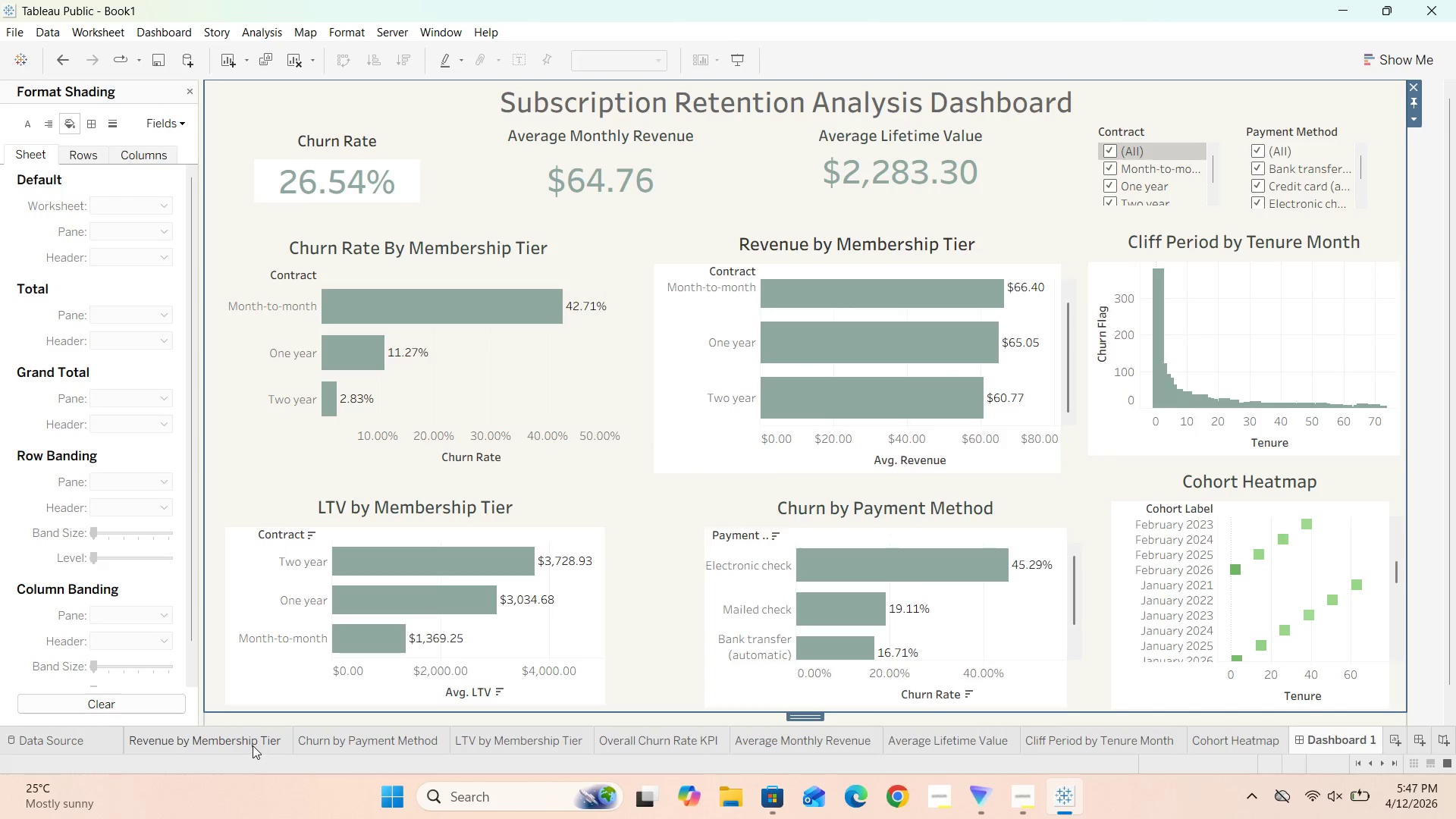 
left_click([234, 739])
 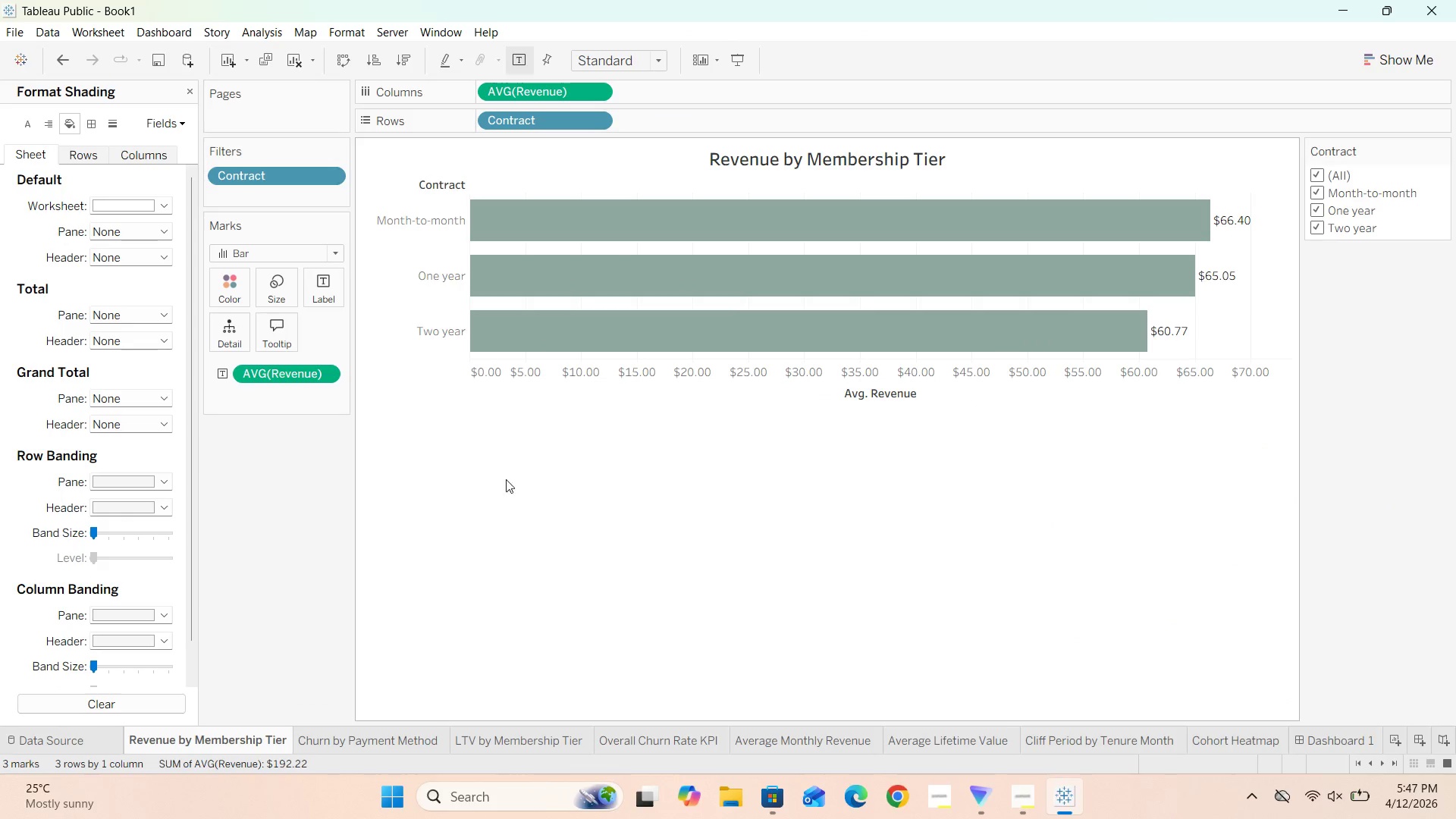 
left_click([521, 477])
 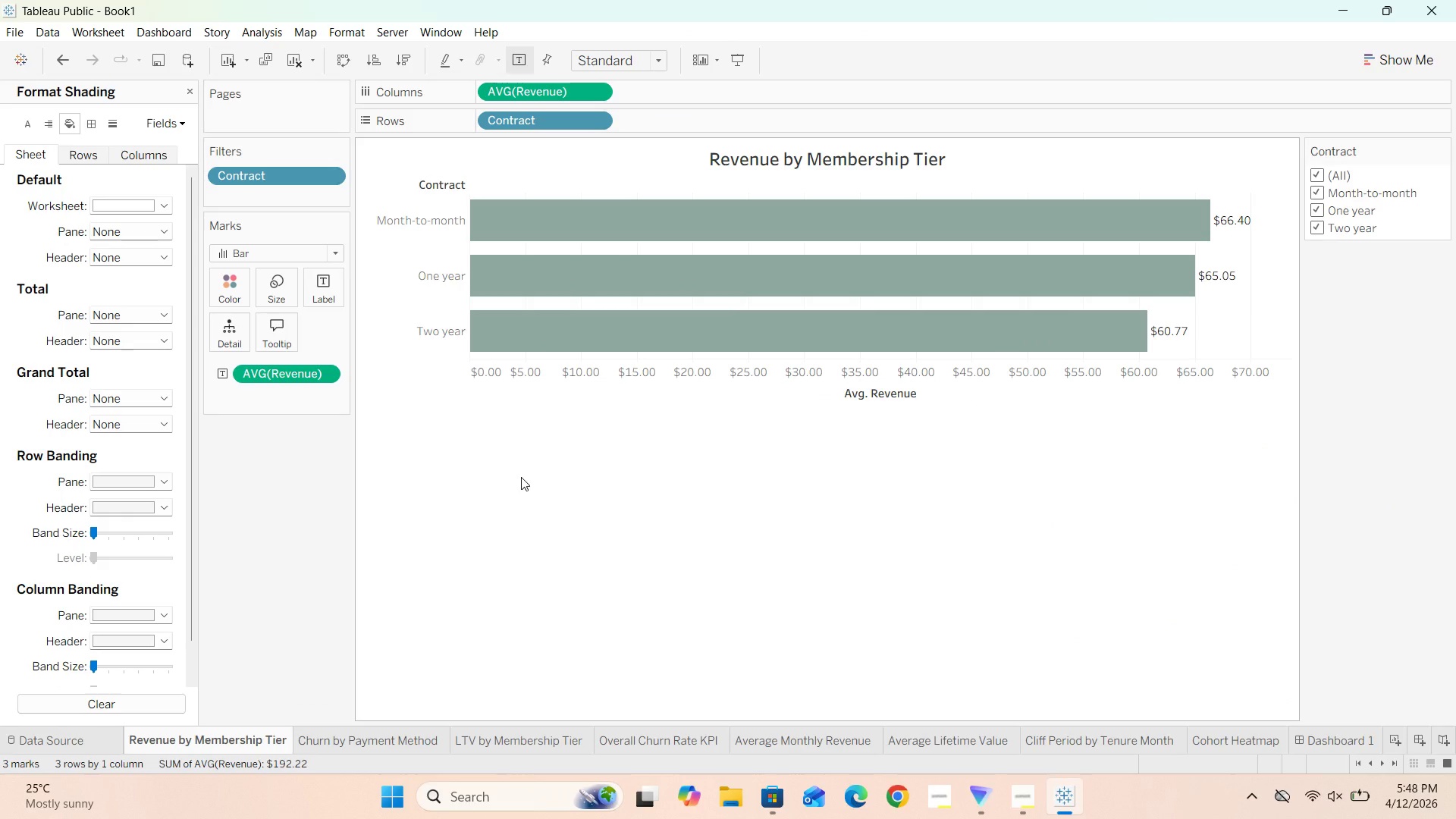 
right_click([521, 477])
 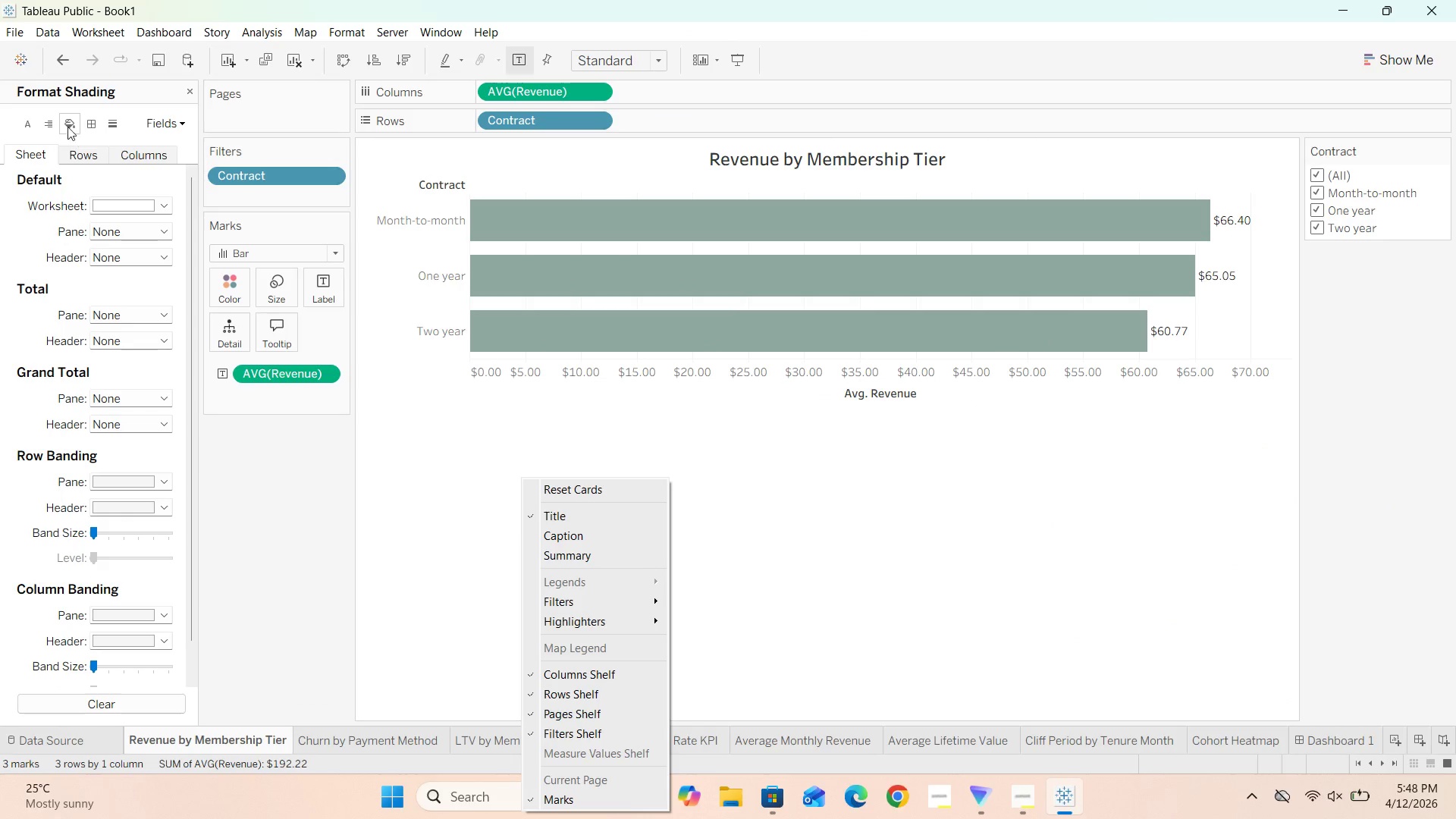 
left_click([68, 122])
 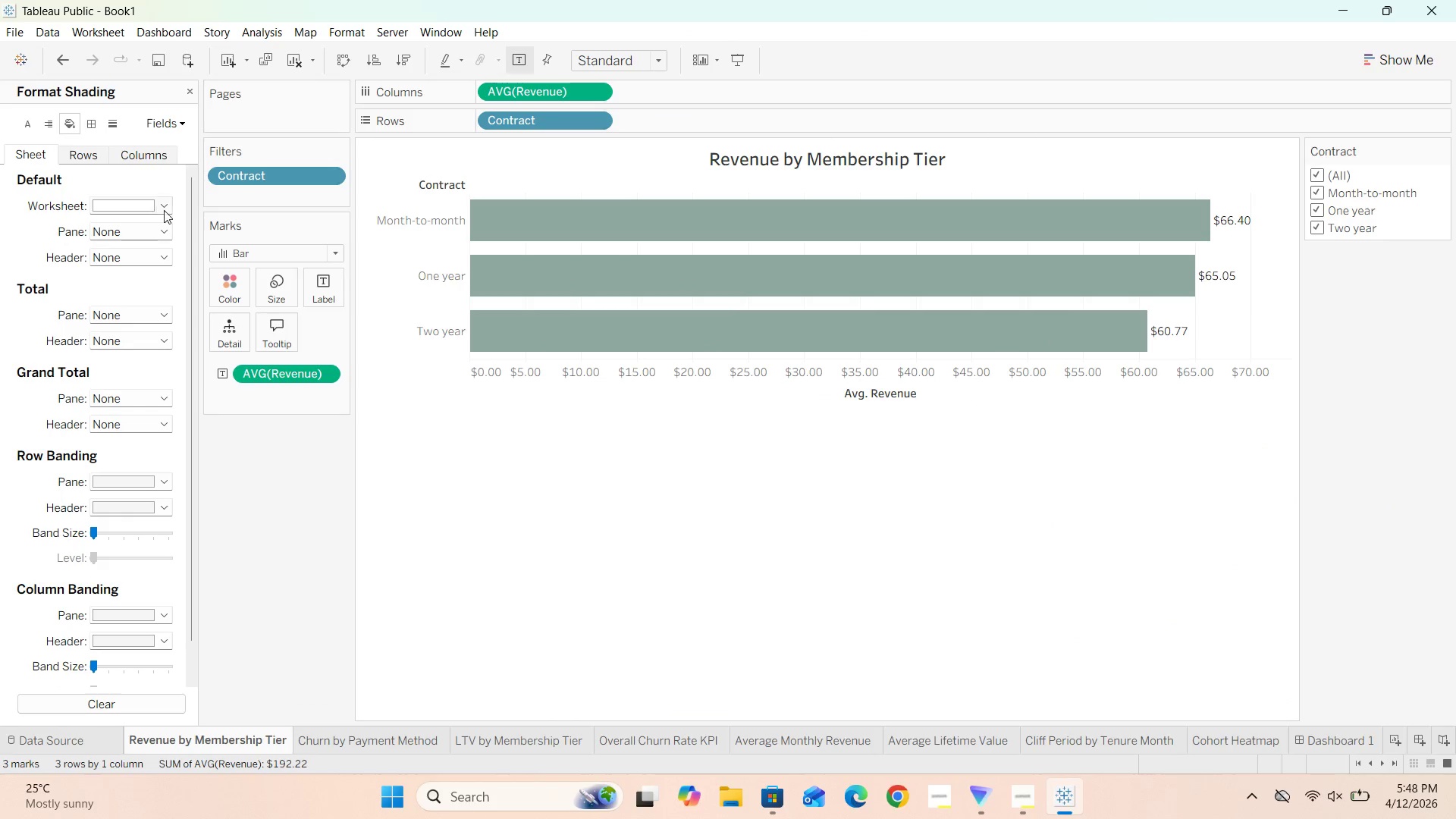 
left_click([166, 210])
 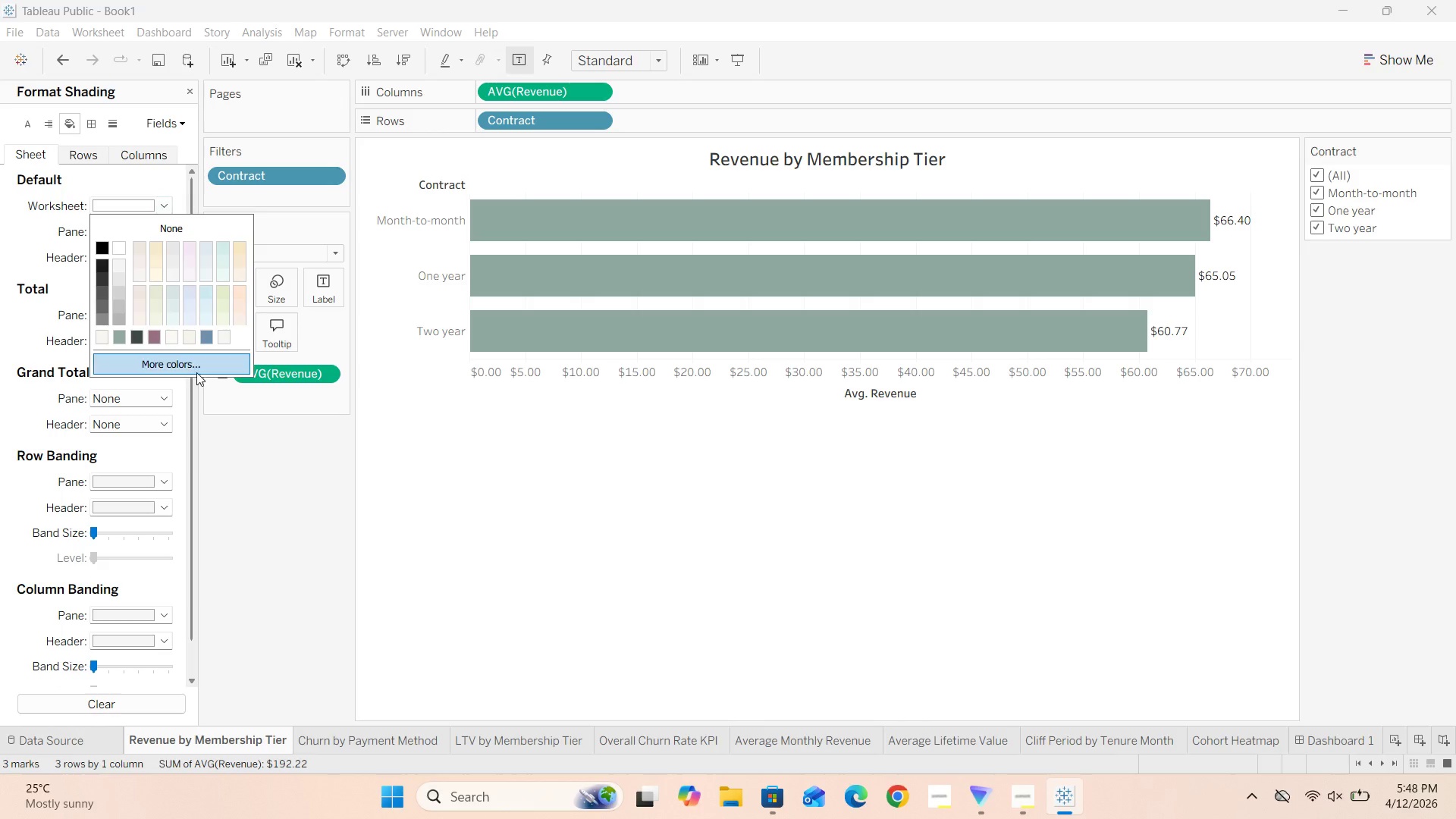 
left_click([196, 370])
 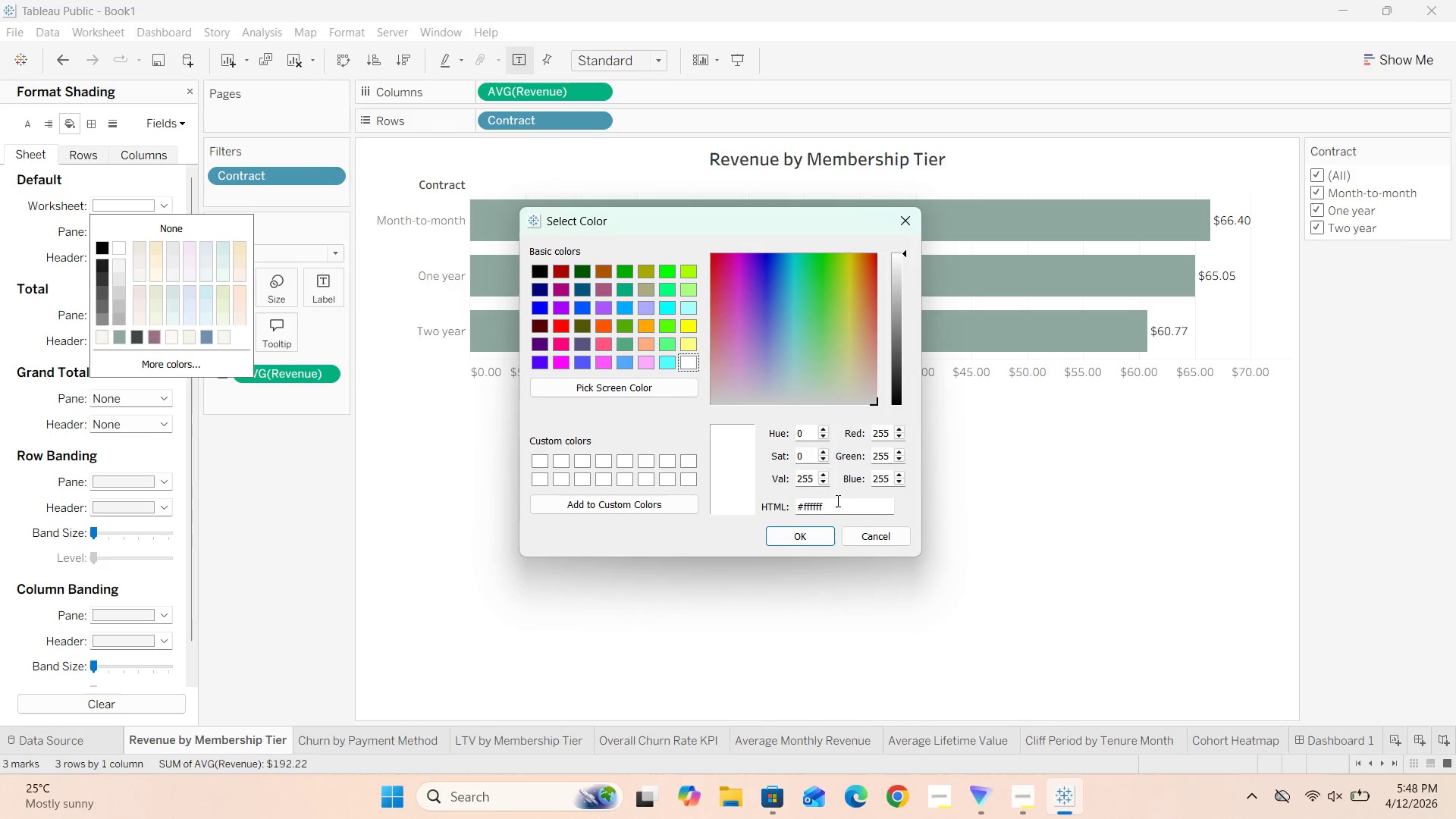 
left_click([836, 509])
 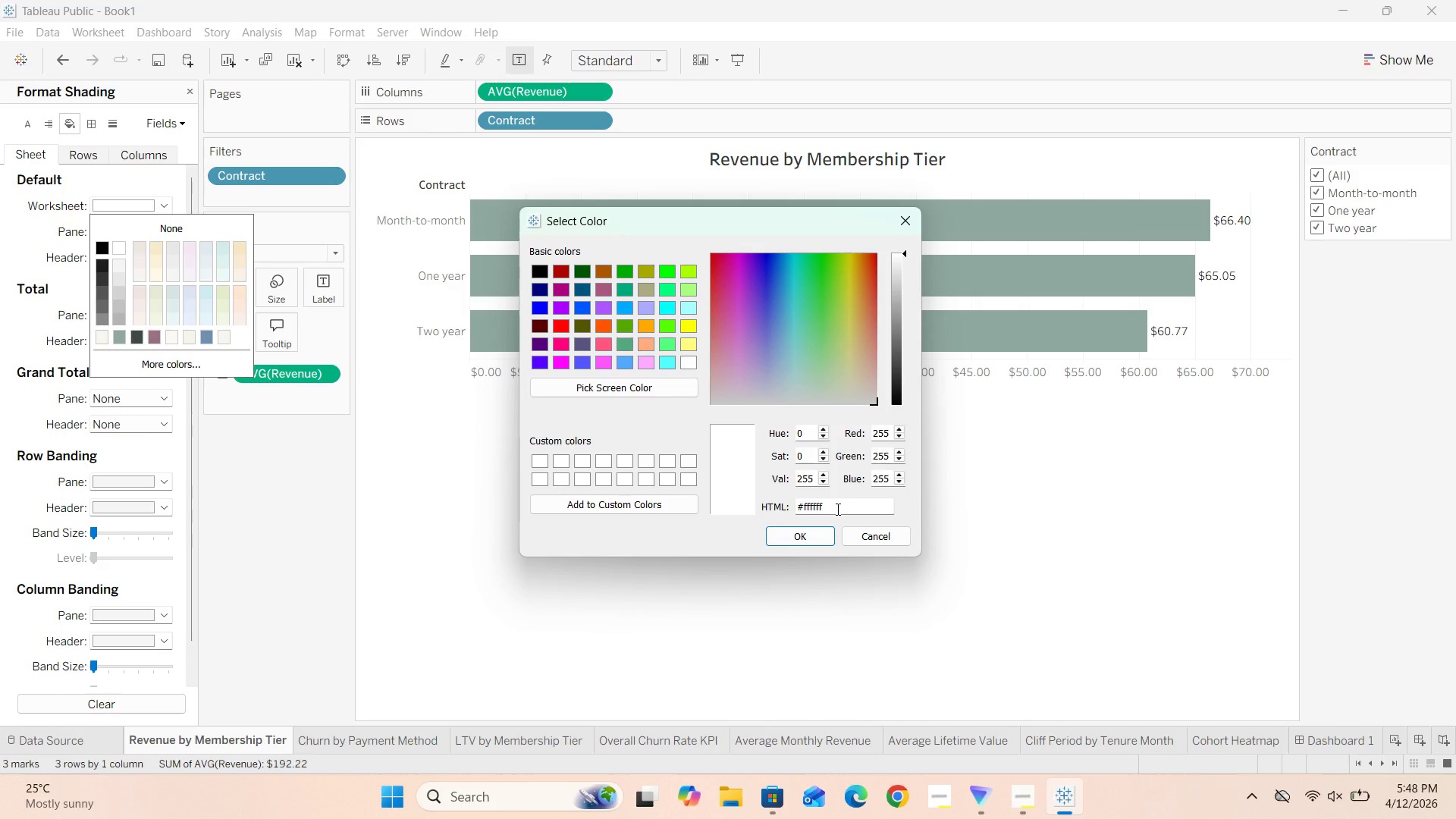 
key(Backspace)
key(Backspace)
key(Backspace)
key(Backspace)
key(Backspace)
key(Backspace)
type(F8FSF1)
 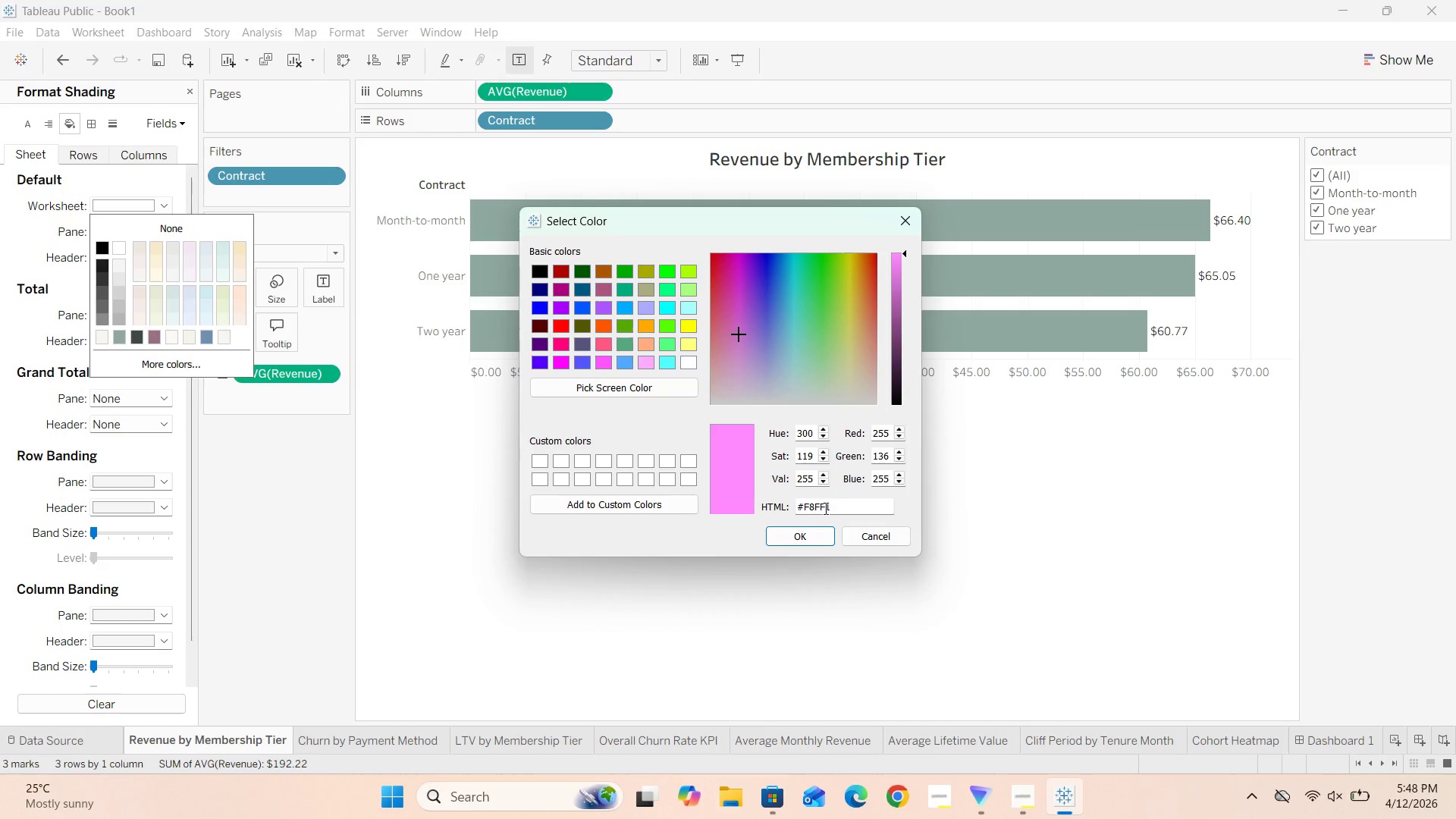 
left_click([818, 508])
 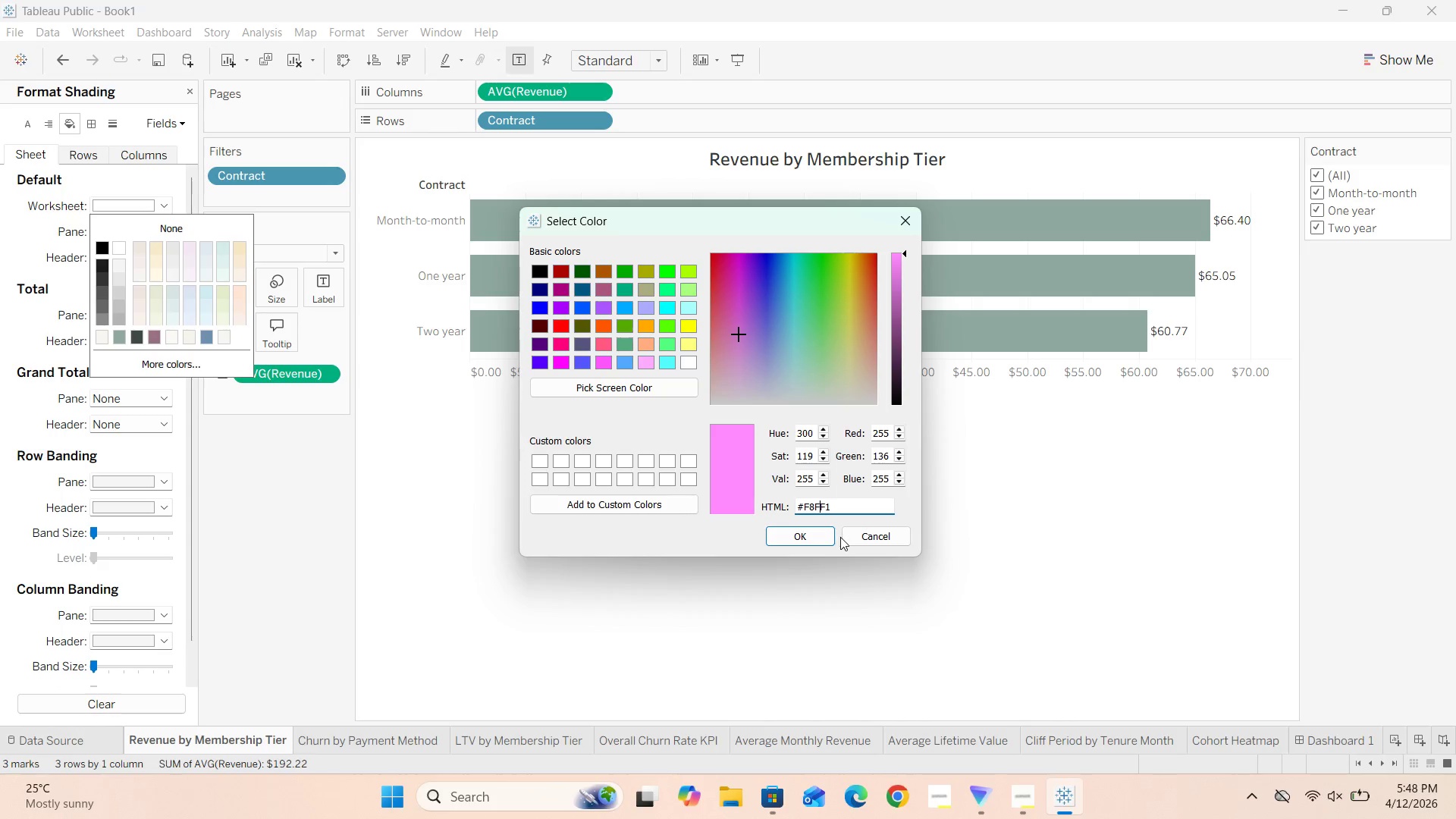 
key(5)
 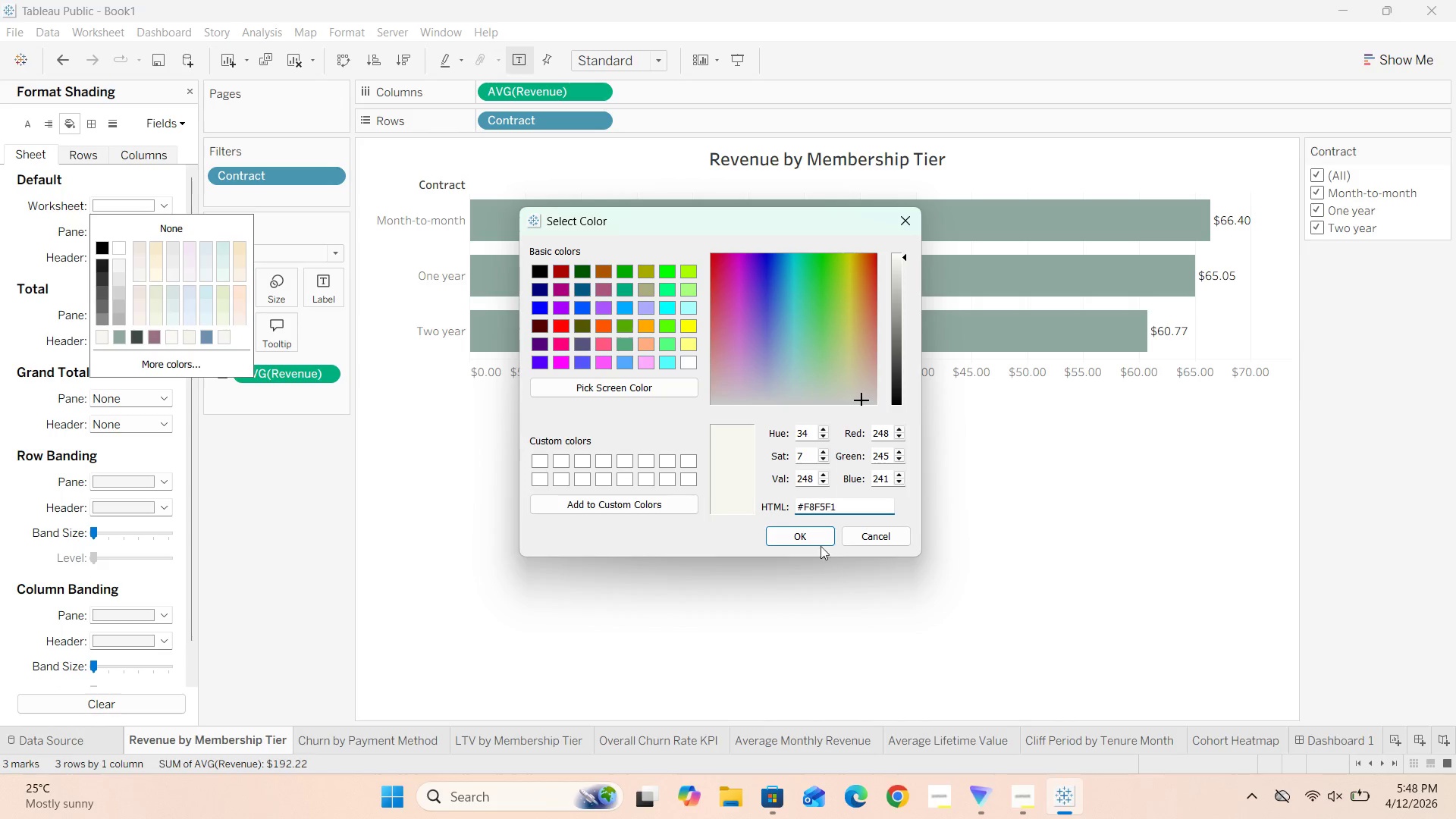 
left_click([819, 541])
 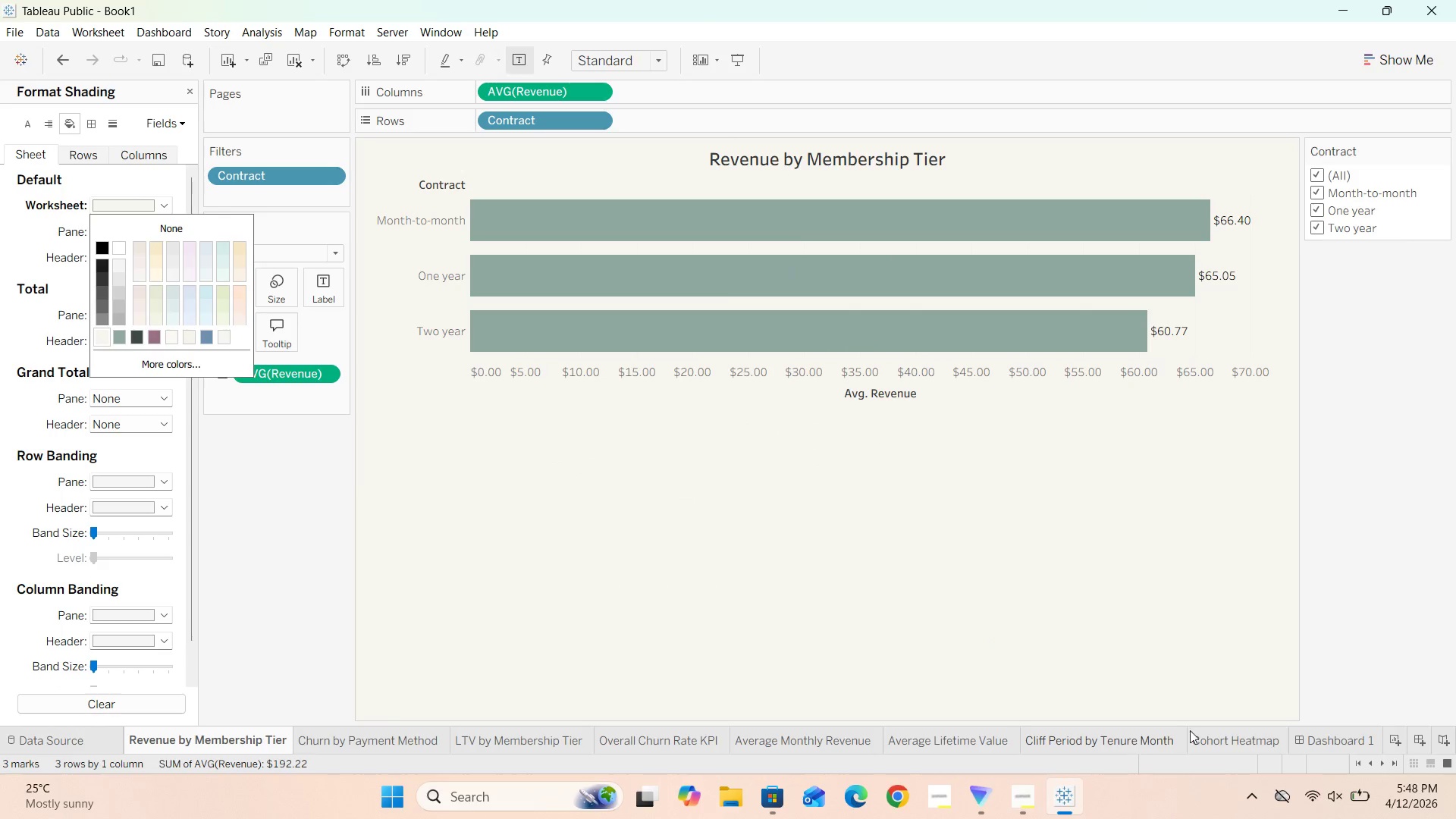 
left_click([1272, 736])
 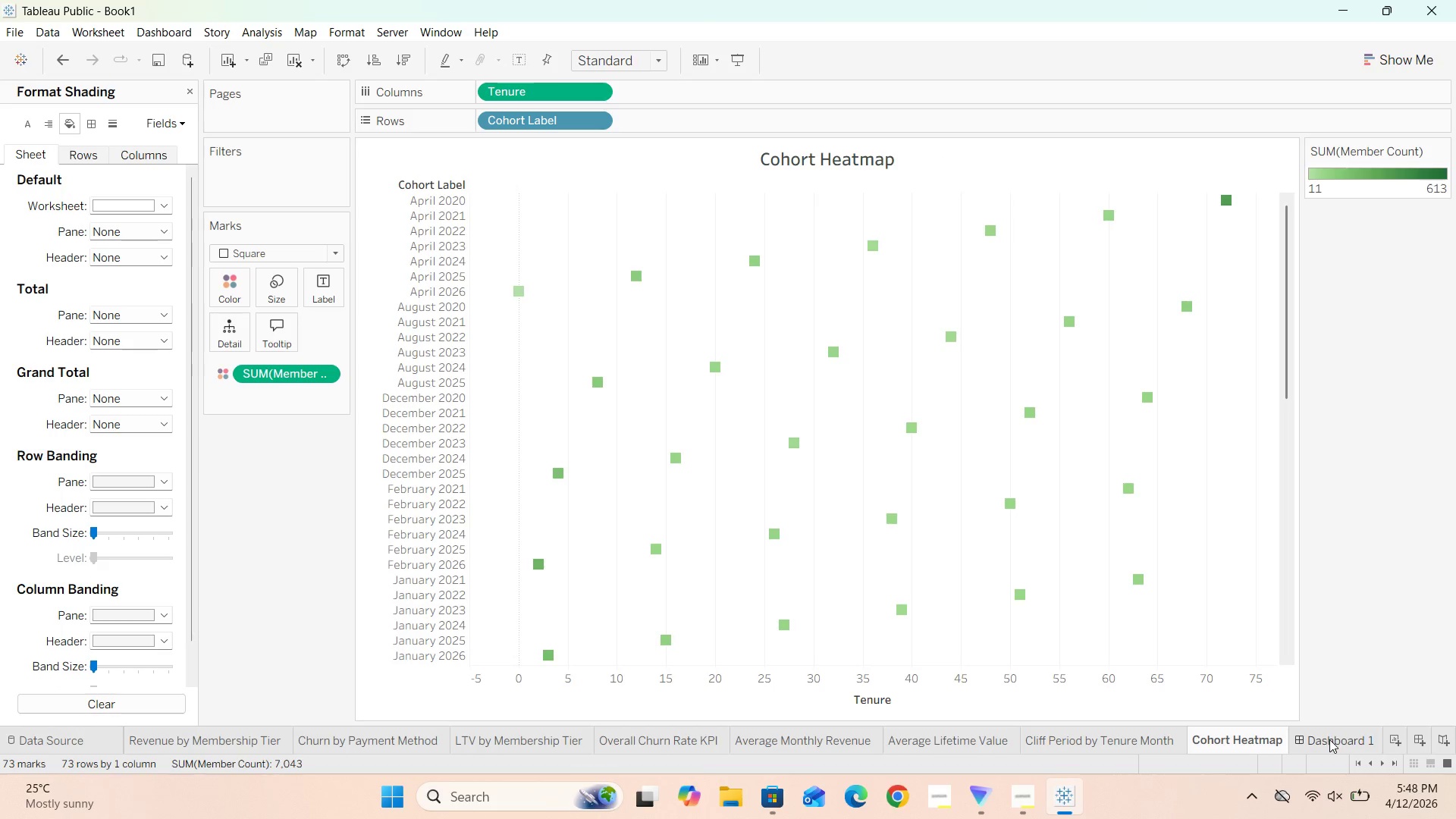 
left_click([1329, 739])
 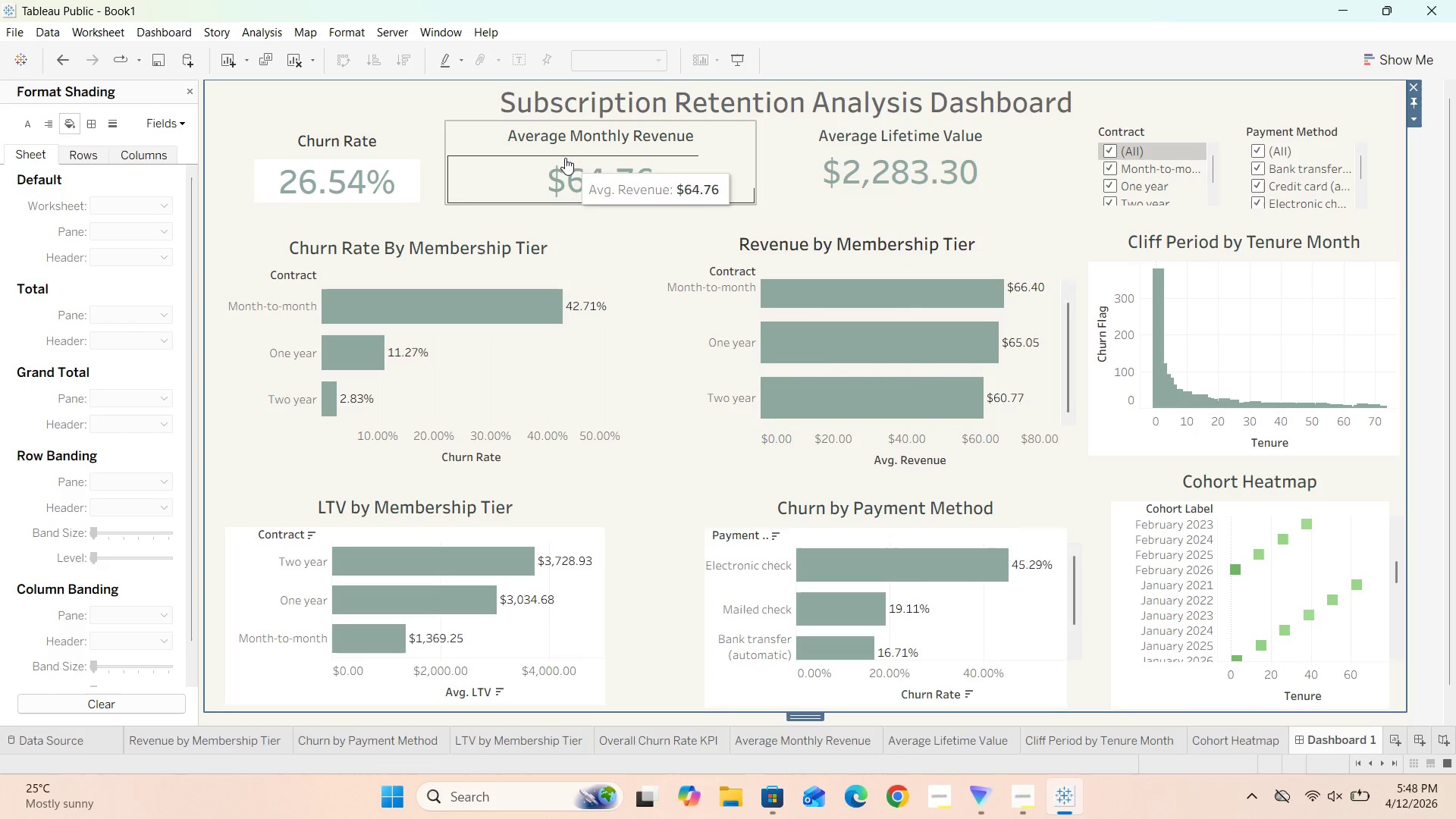 
right_click([408, 190])
 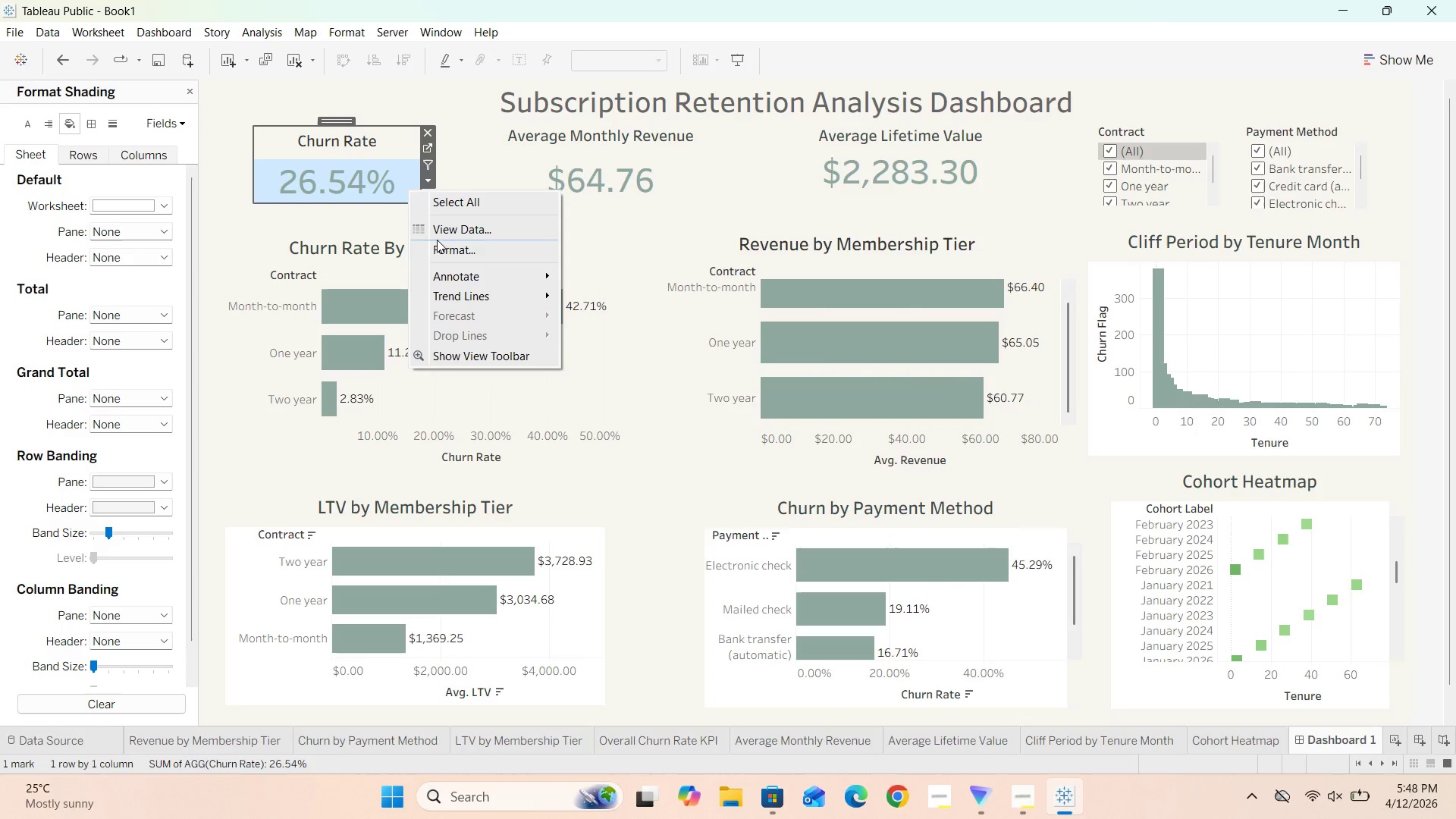 
left_click([446, 247])
 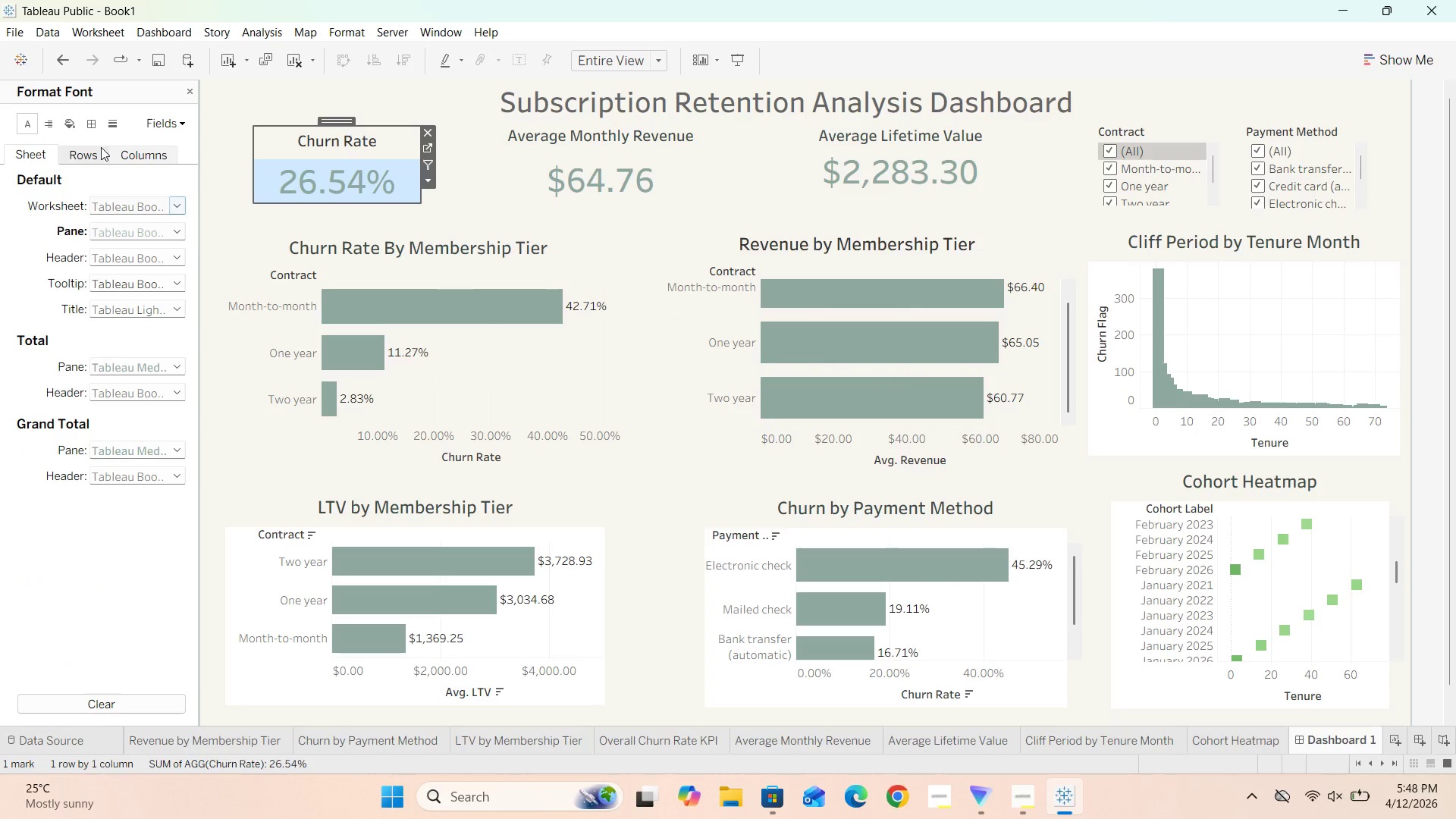 
left_click([68, 127])
 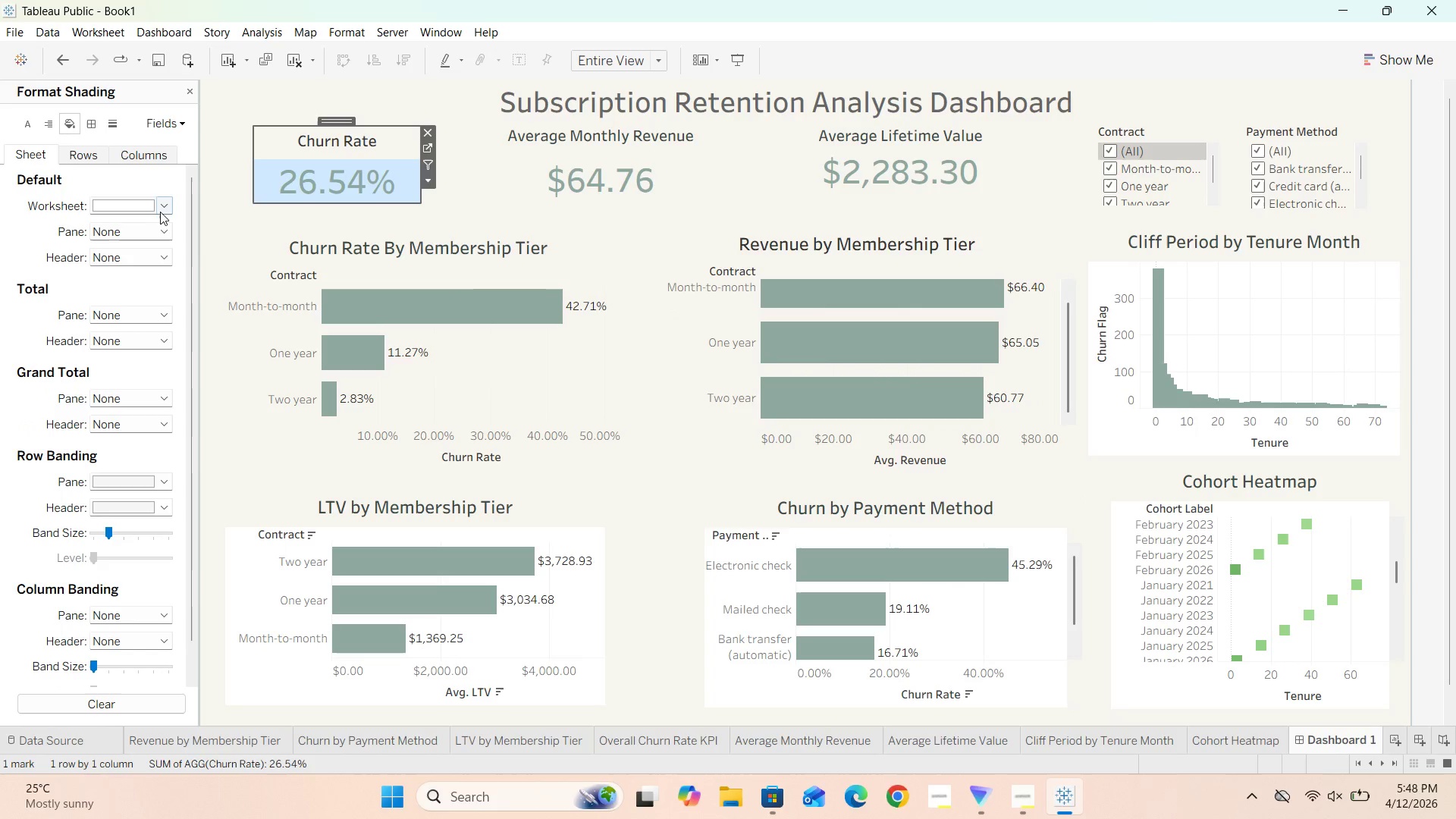 
left_click([162, 209])
 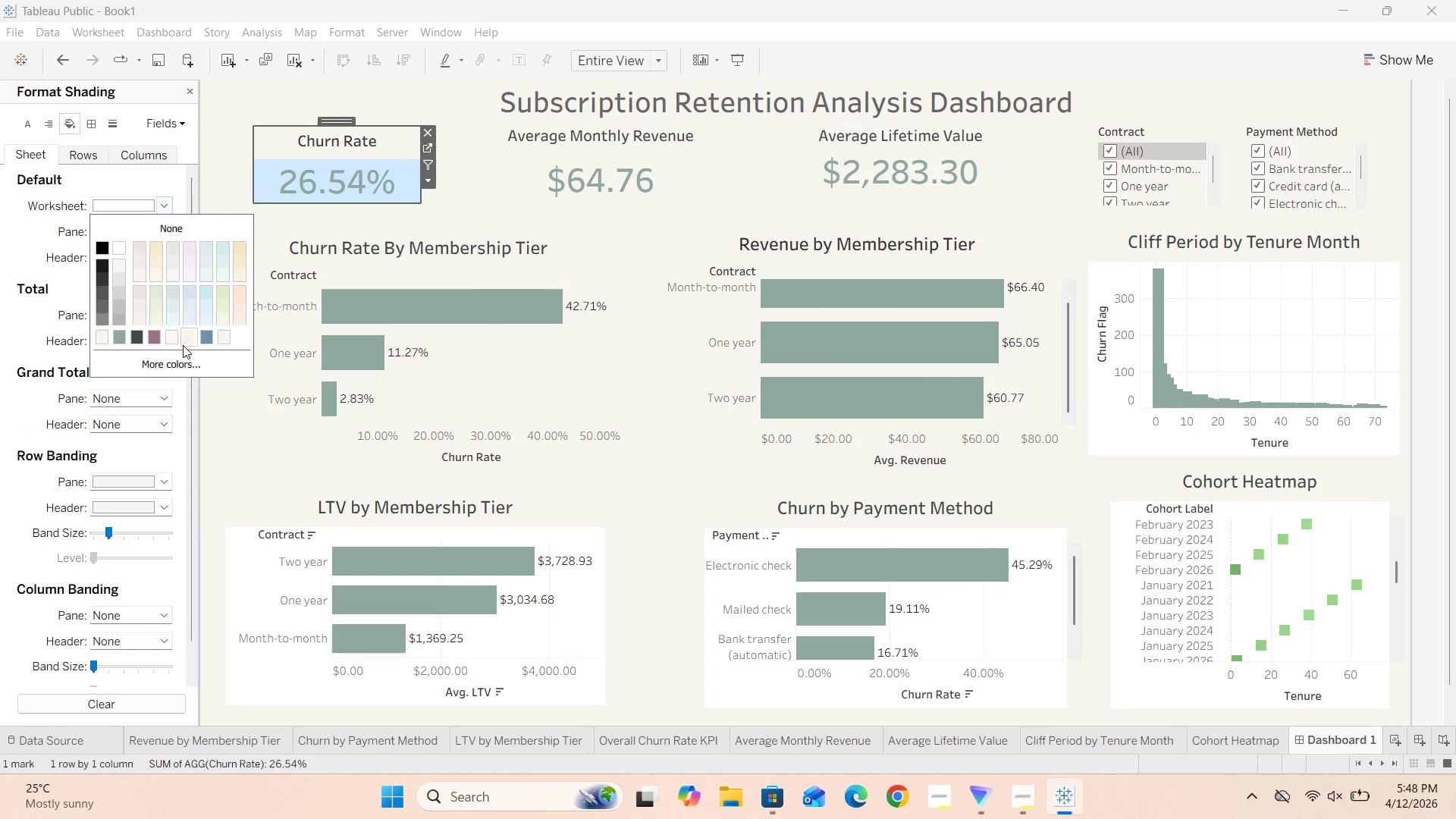 
left_click([178, 362])
 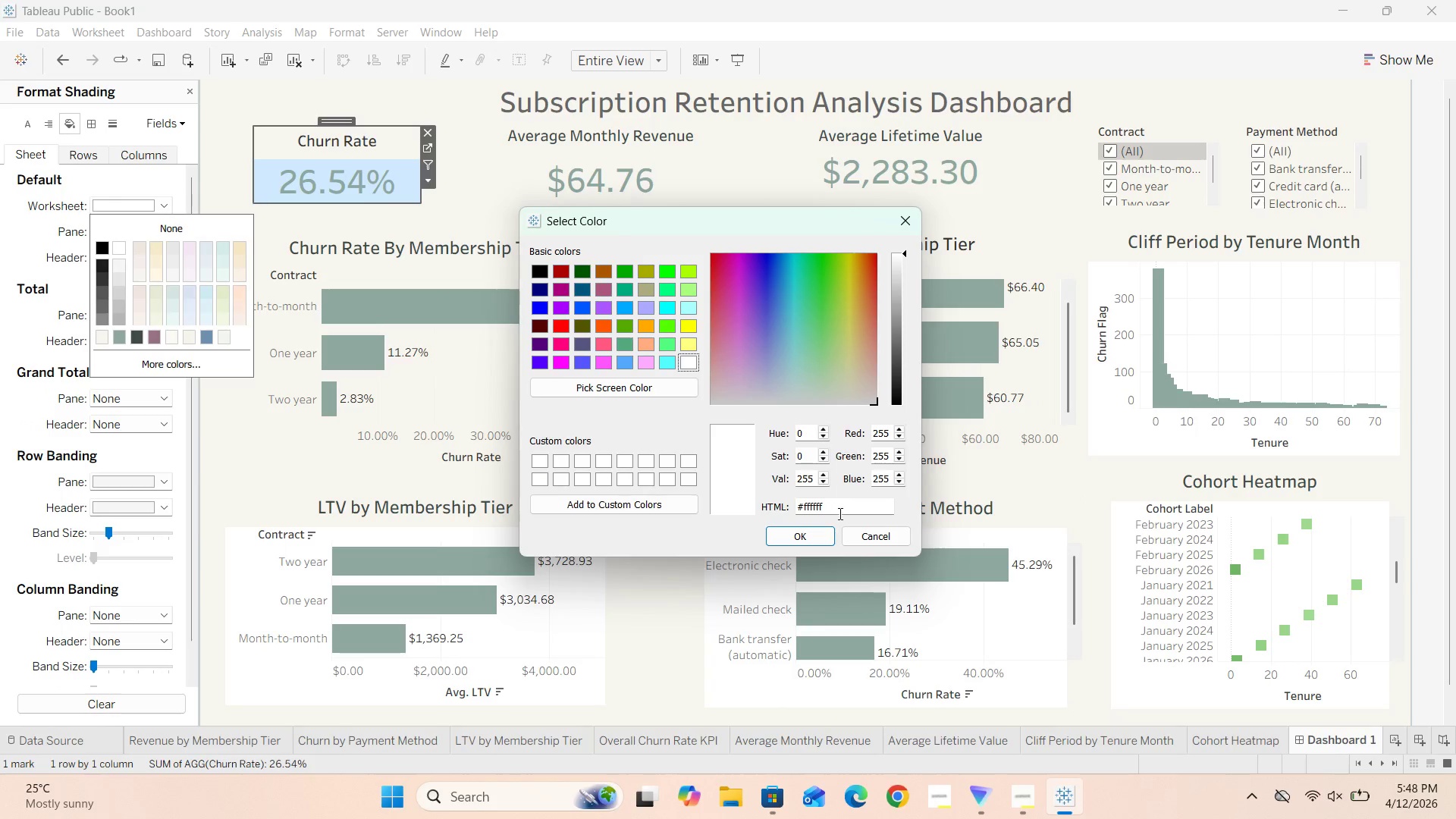 
left_click([847, 509])
 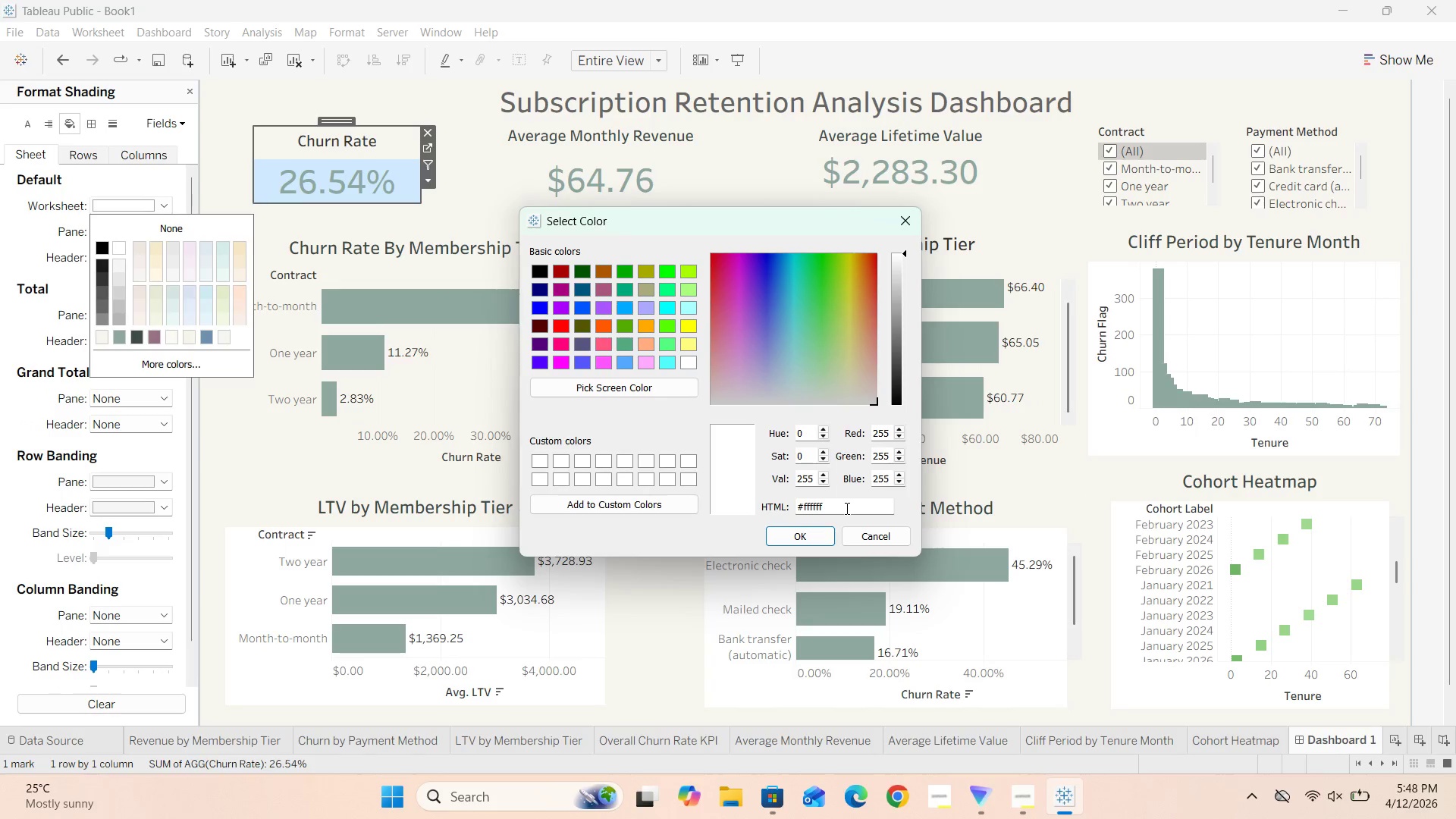 
key(Backspace)
key(Backspace)
key(Backspace)
key(Backspace)
key(Backspace)
key(Backspace)
type(F8F5F1)
 